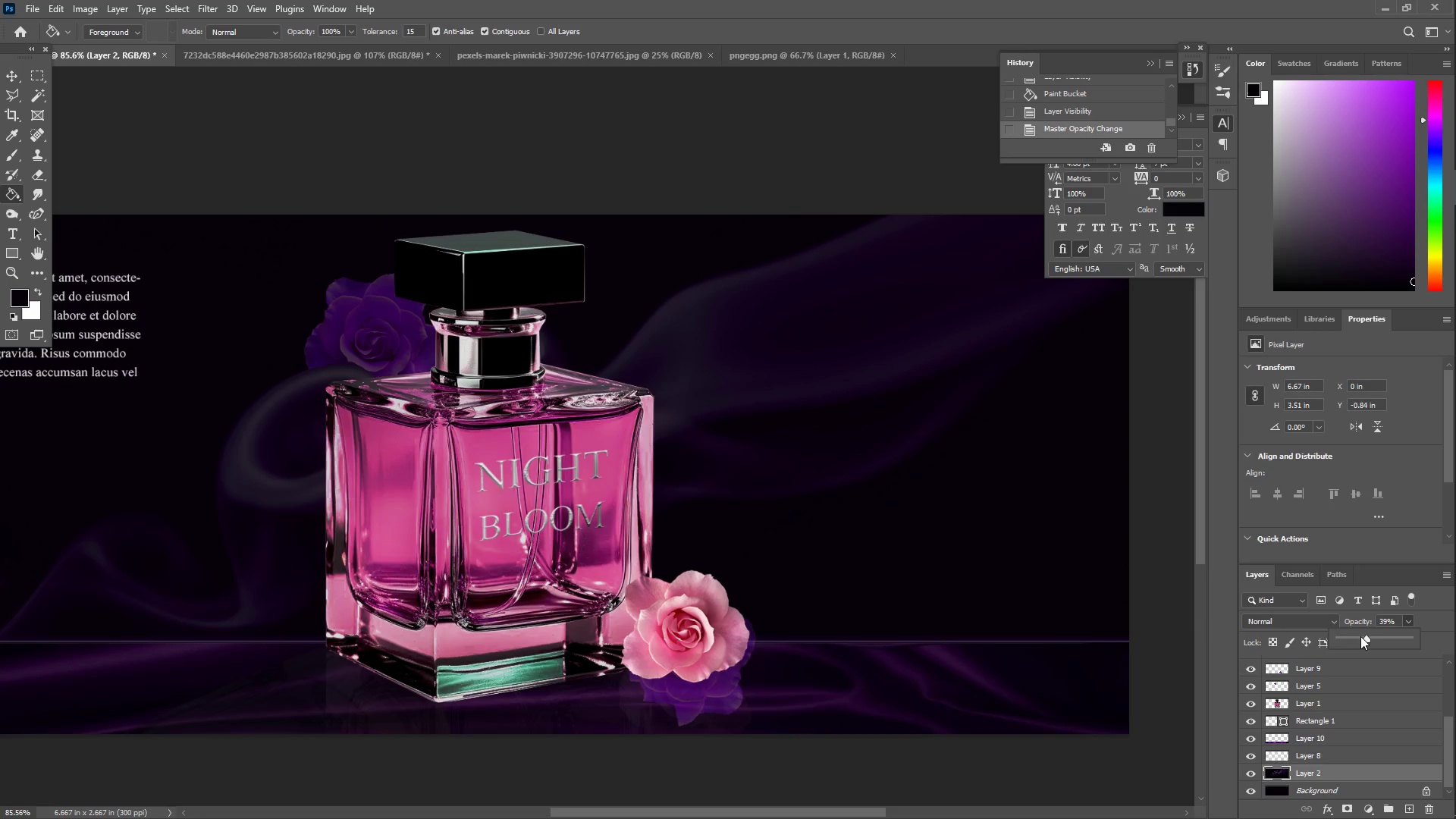 
left_click_drag(start_coordinate=[1373, 639], to_coordinate=[1396, 642])
 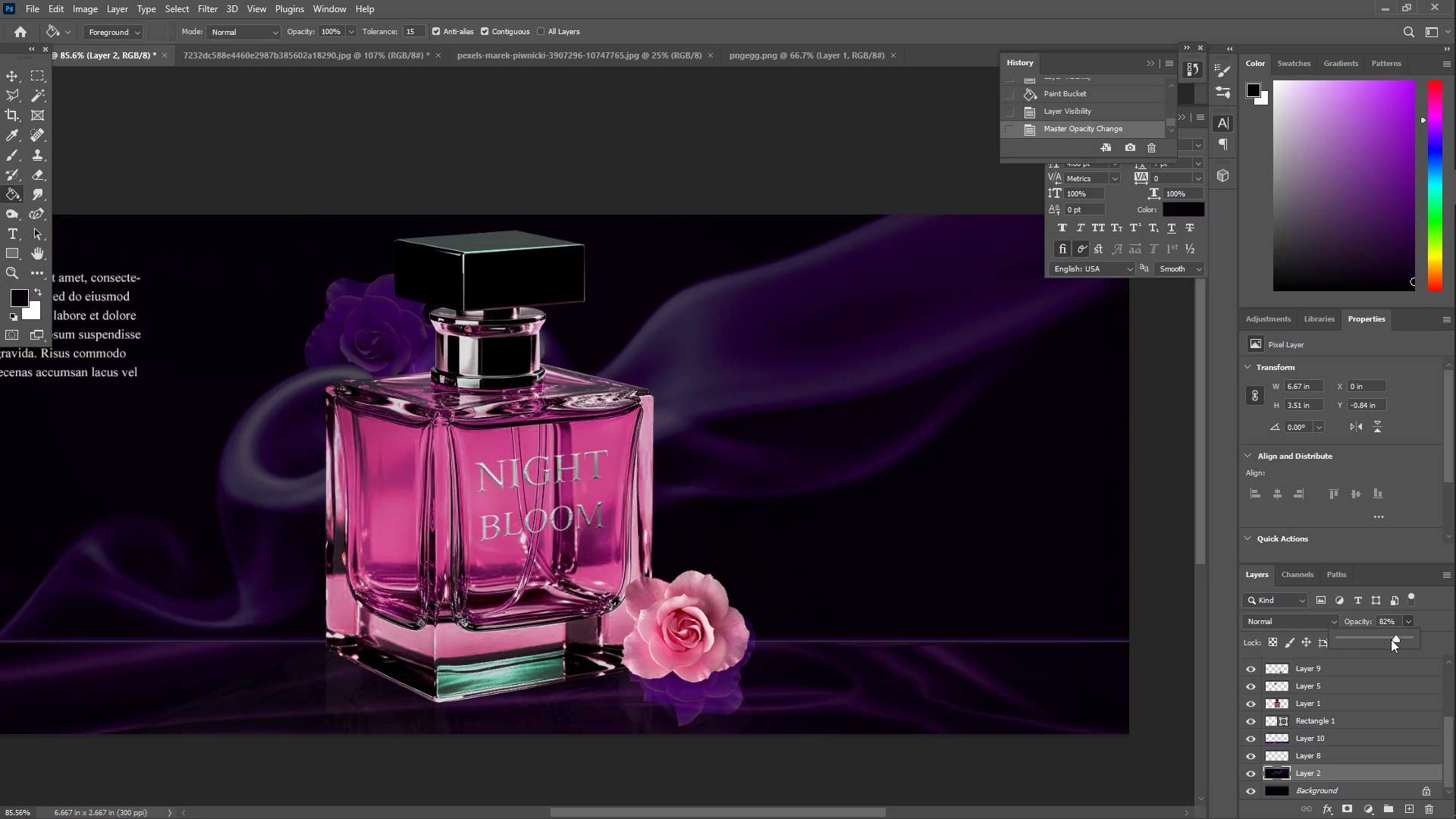 
left_click_drag(start_coordinate=[1395, 639], to_coordinate=[1426, 645])
 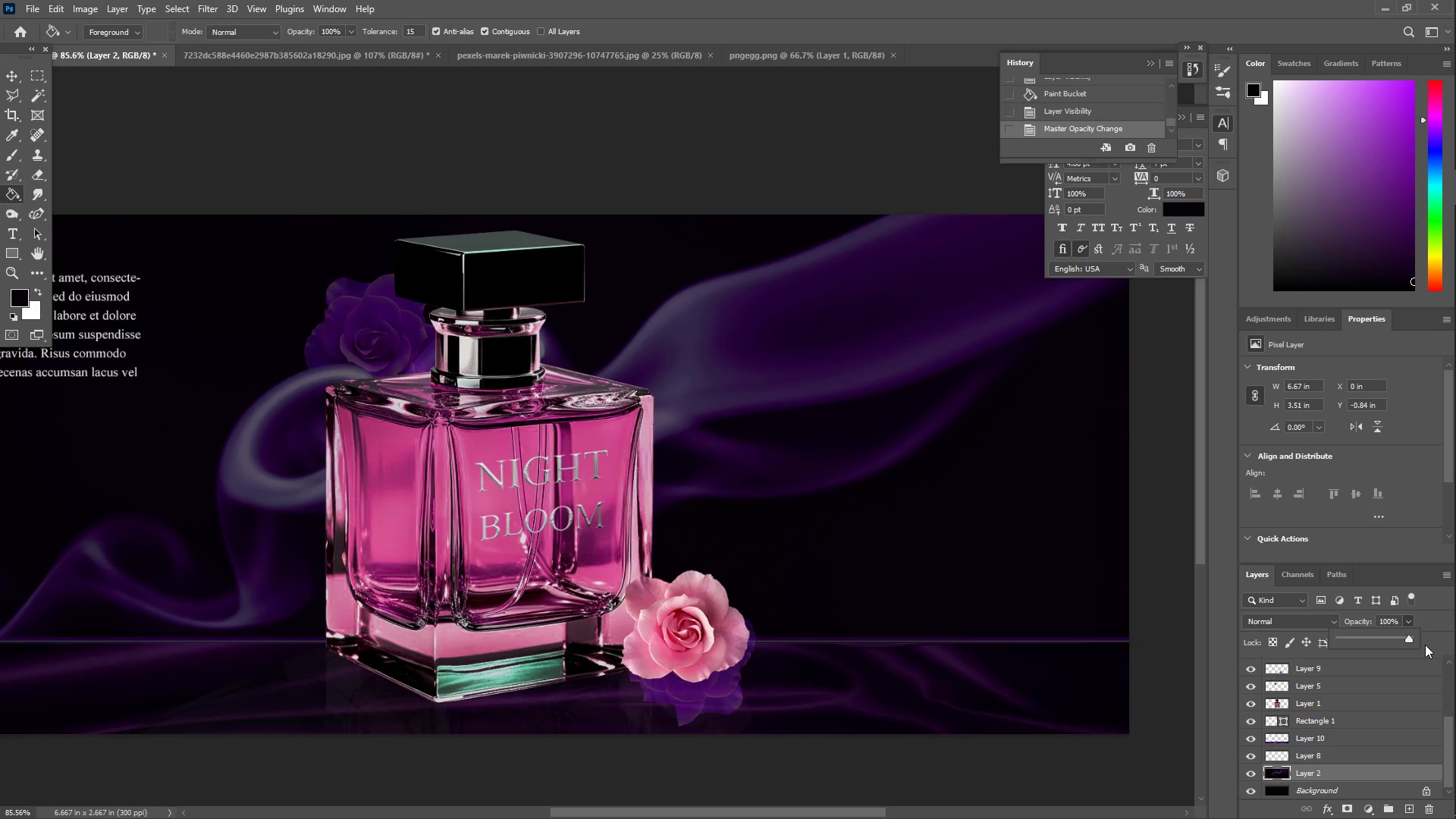 
left_click_drag(start_coordinate=[1420, 644], to_coordinate=[1438, 647])
 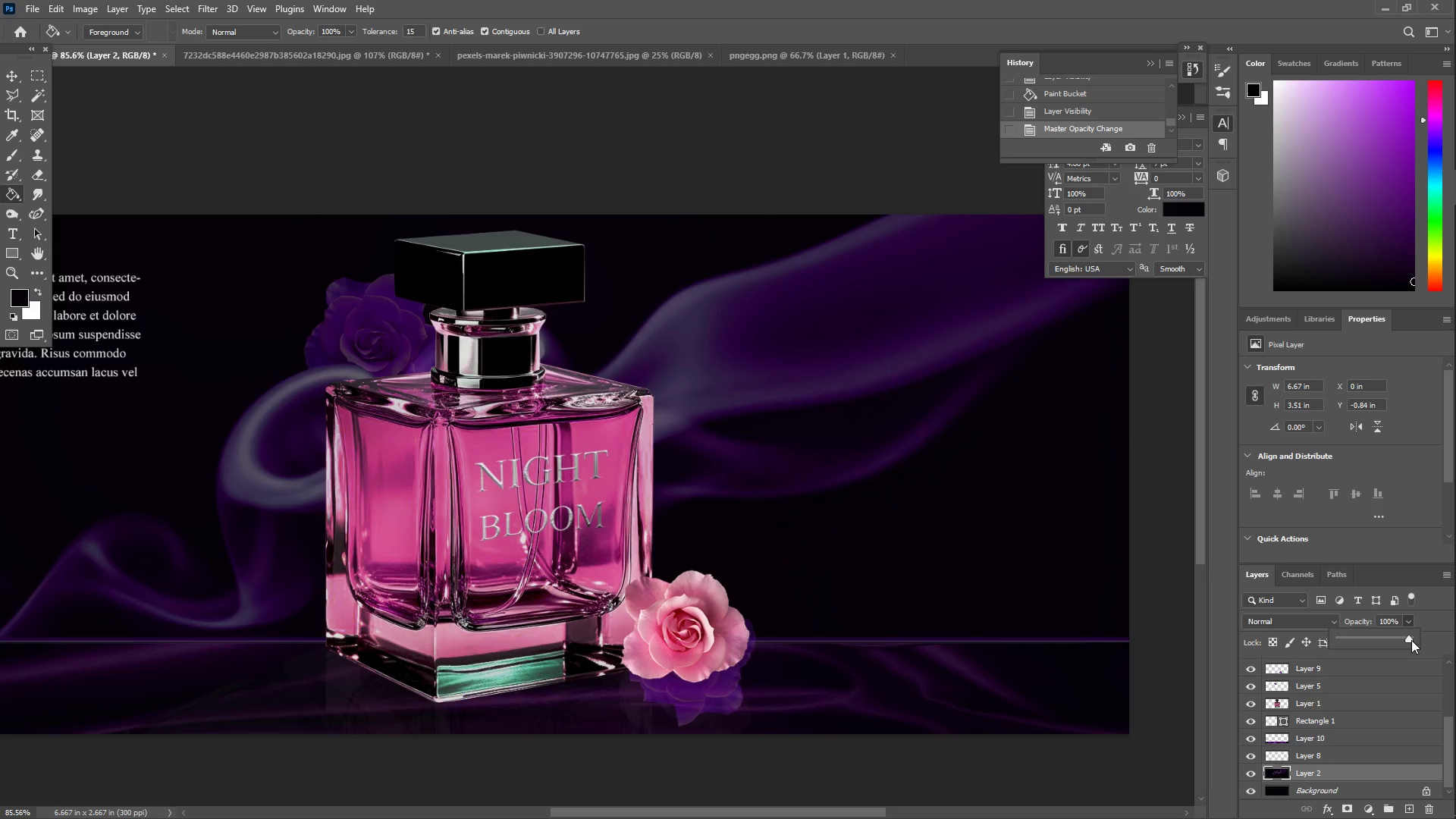 
left_click_drag(start_coordinate=[1405, 638], to_coordinate=[1360, 640])
 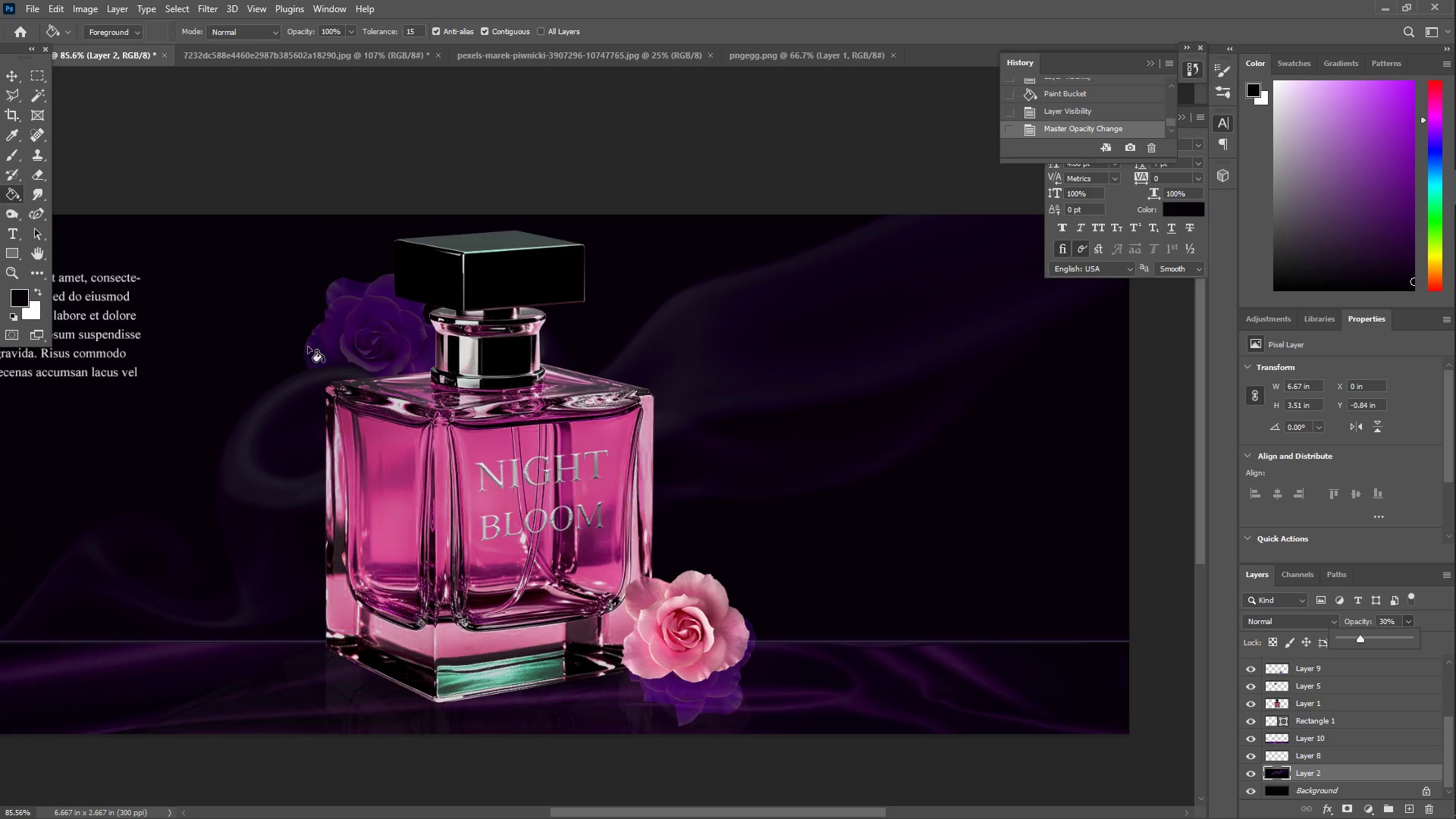 
right_click([377, 333])
 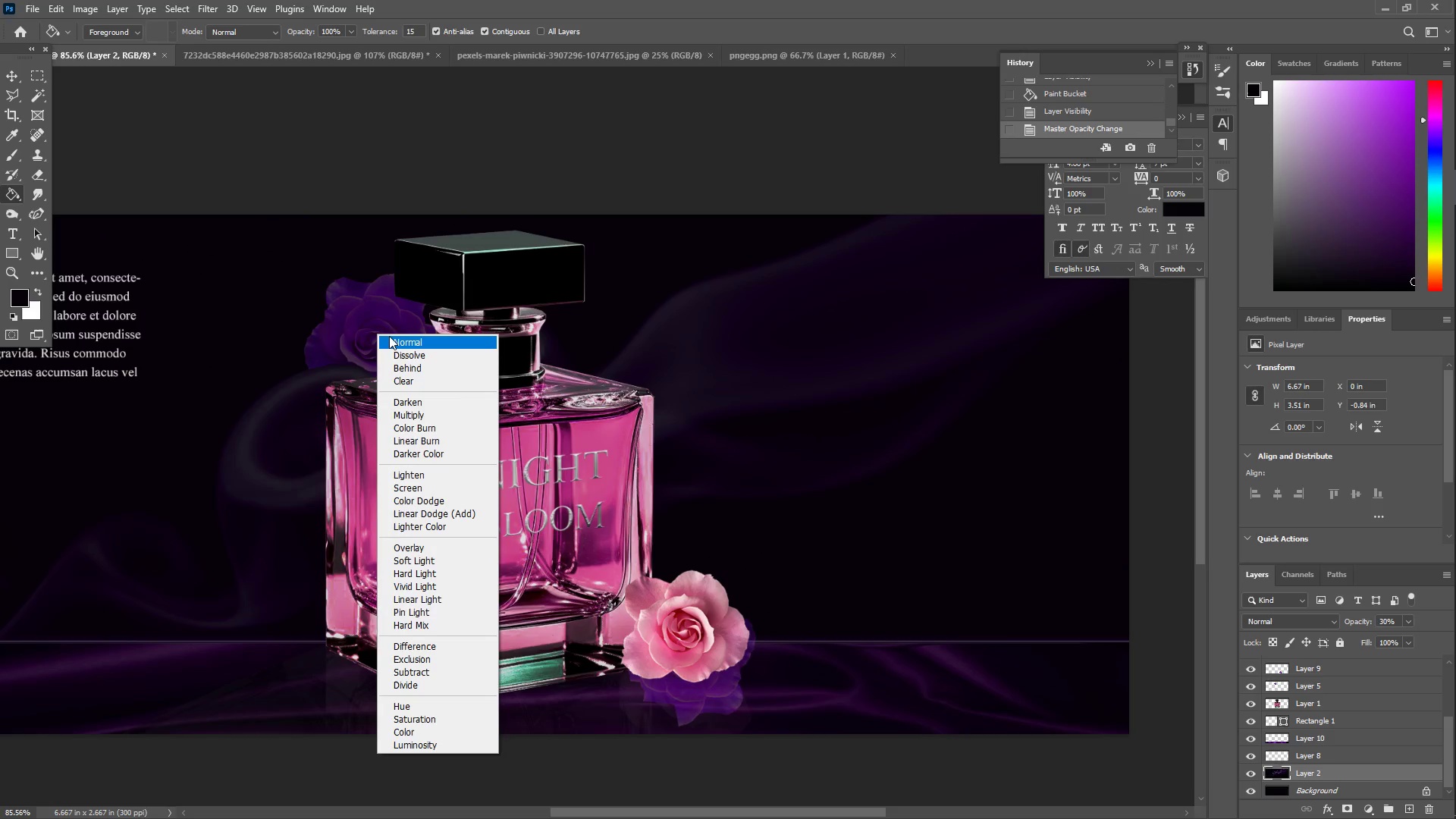 
left_click([397, 340])
 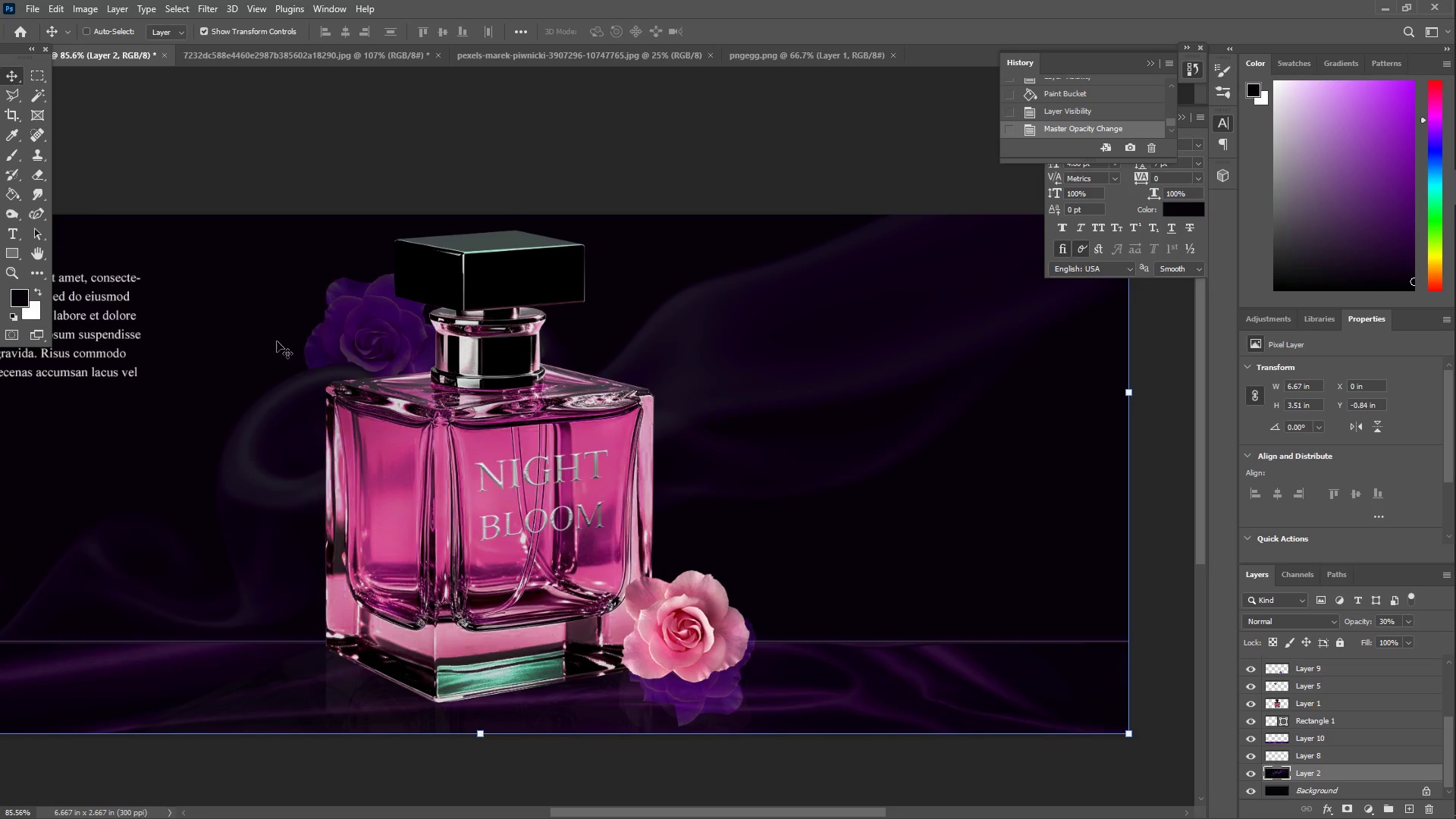 
left_click([963, 681])
 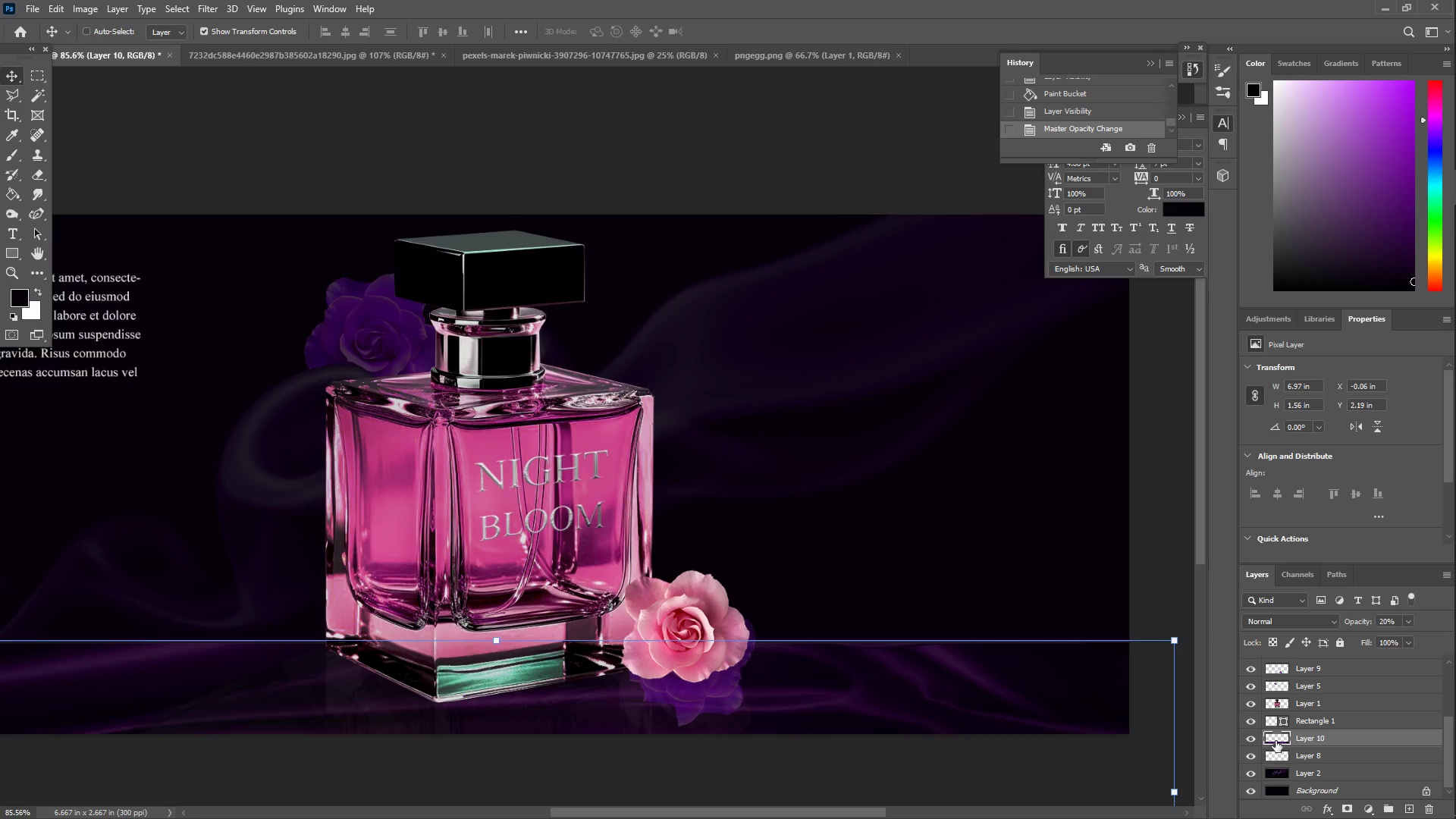 
left_click([1253, 736])
 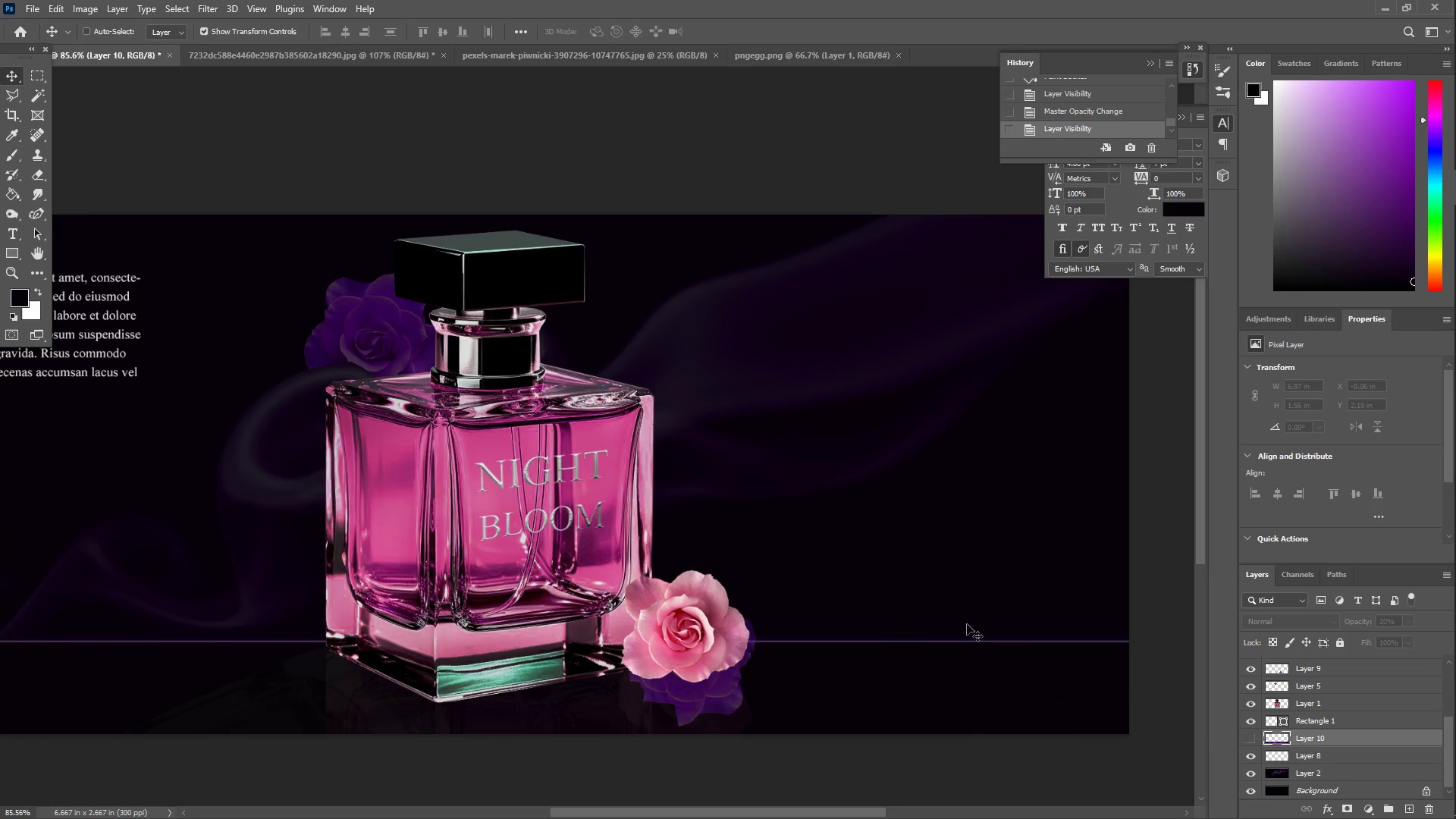 
type(zz)
 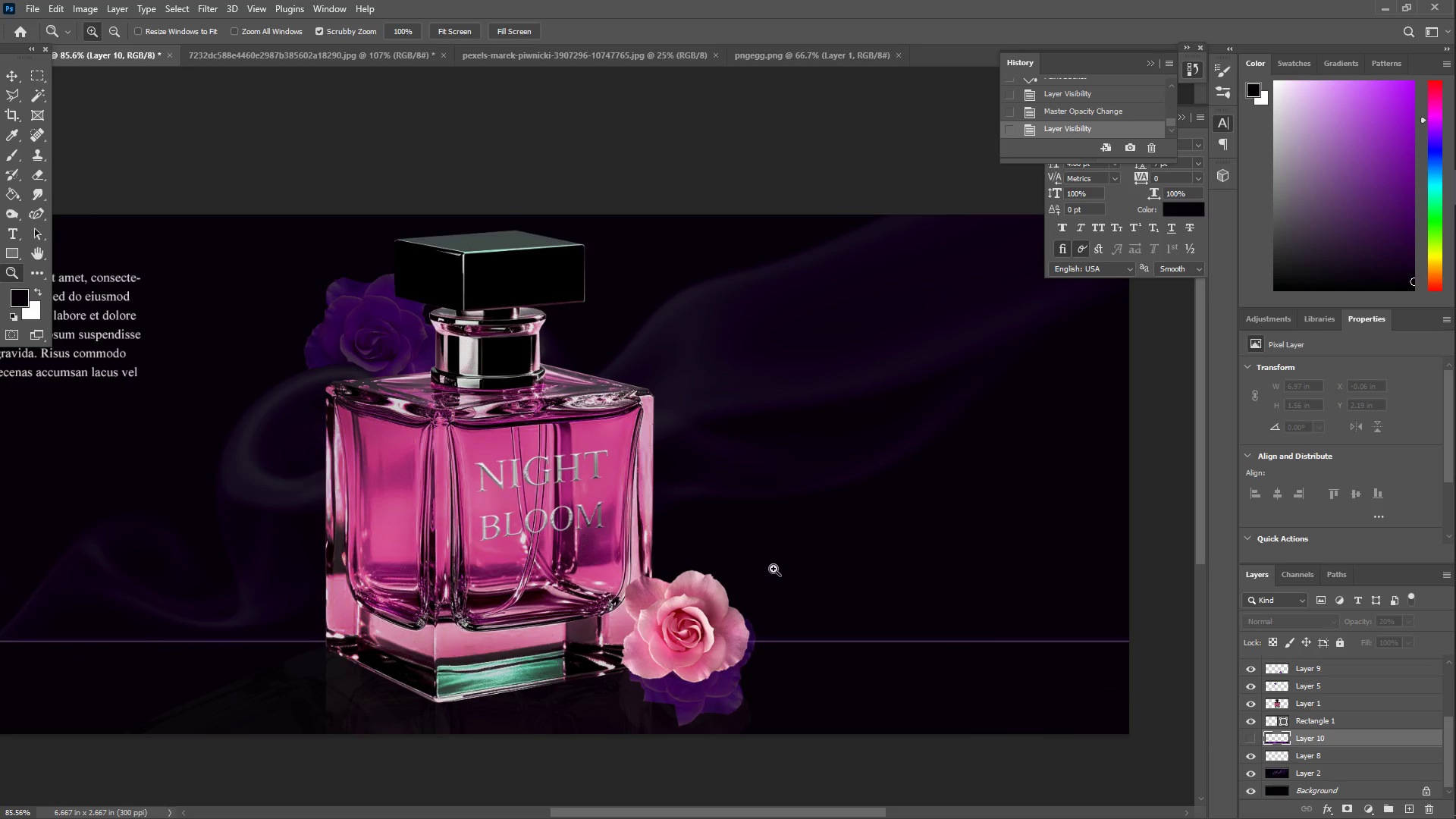 
left_click_drag(start_coordinate=[772, 569], to_coordinate=[695, 570])
 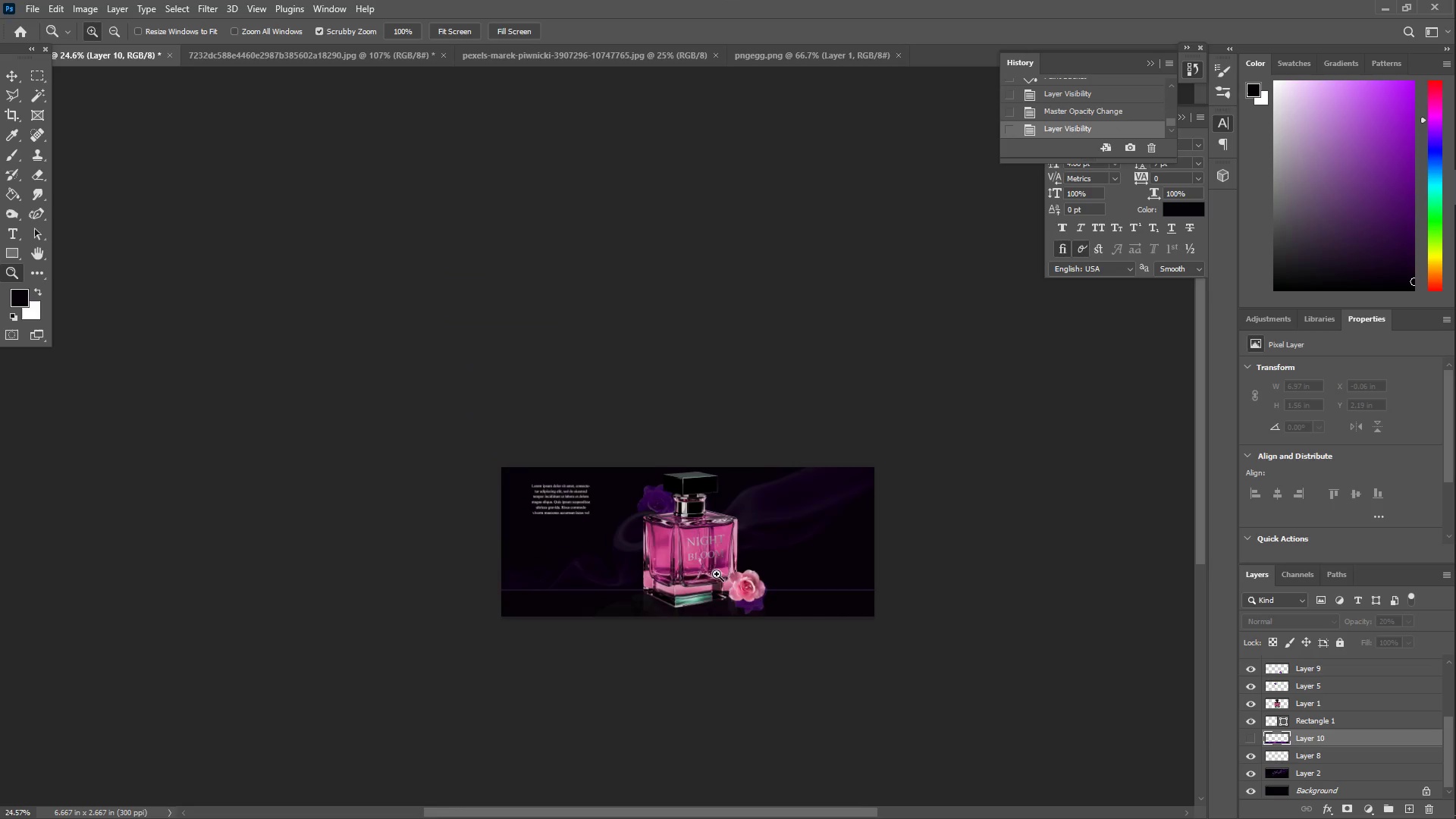 
left_click_drag(start_coordinate=[701, 571], to_coordinate=[738, 576])
 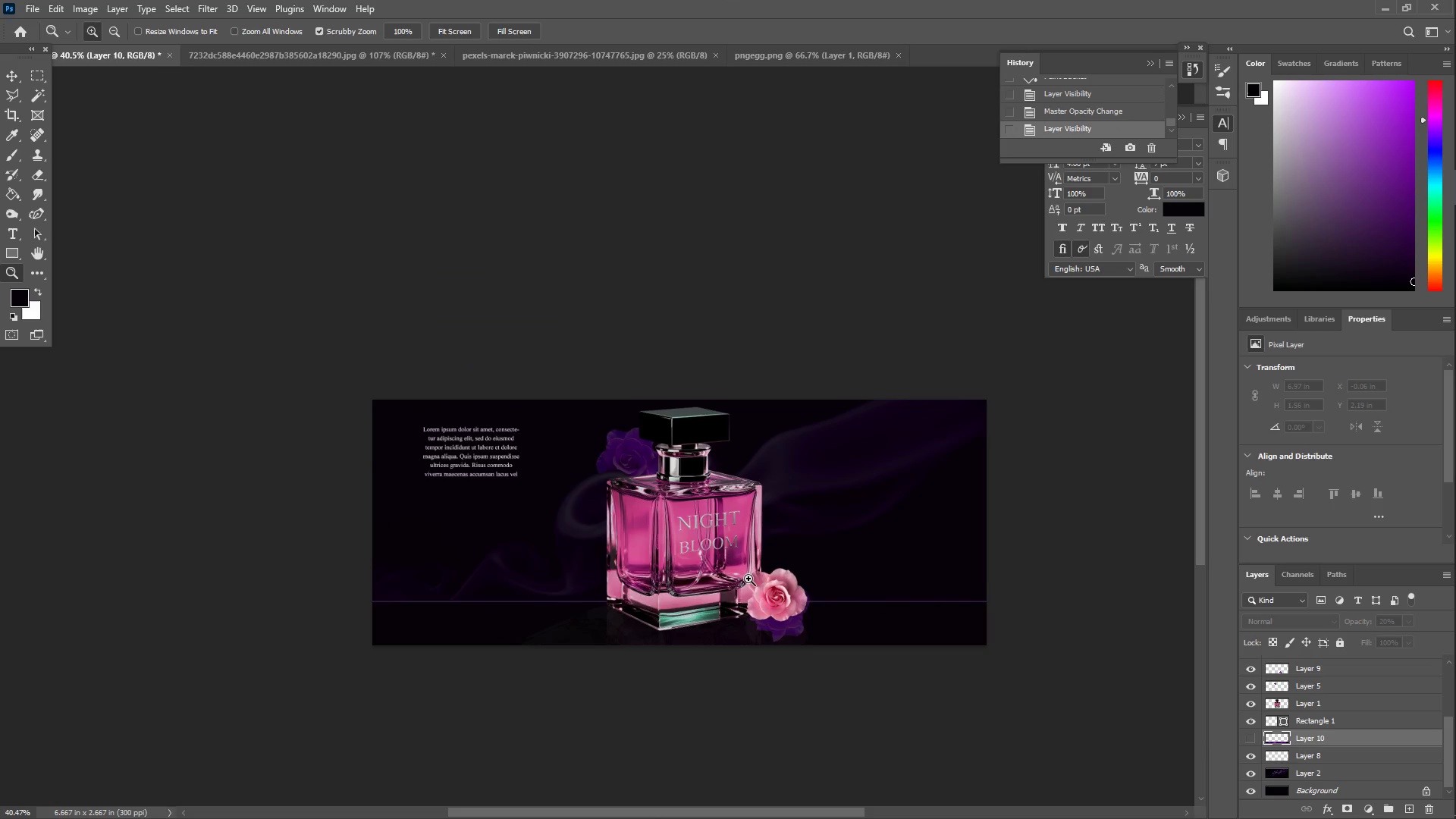 
wait(8.89)
 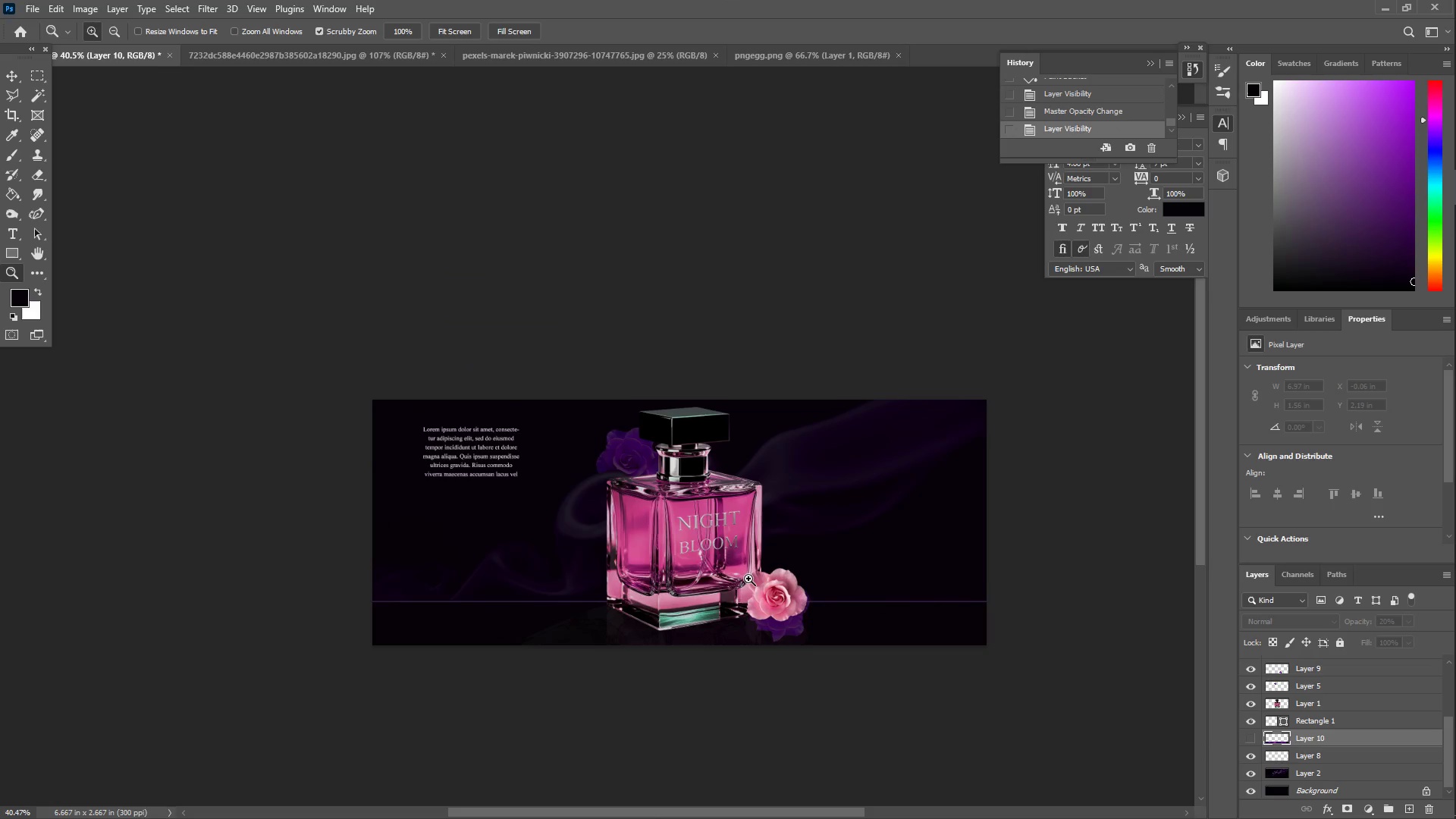 
left_click_drag(start_coordinate=[680, 463], to_coordinate=[777, 444])
 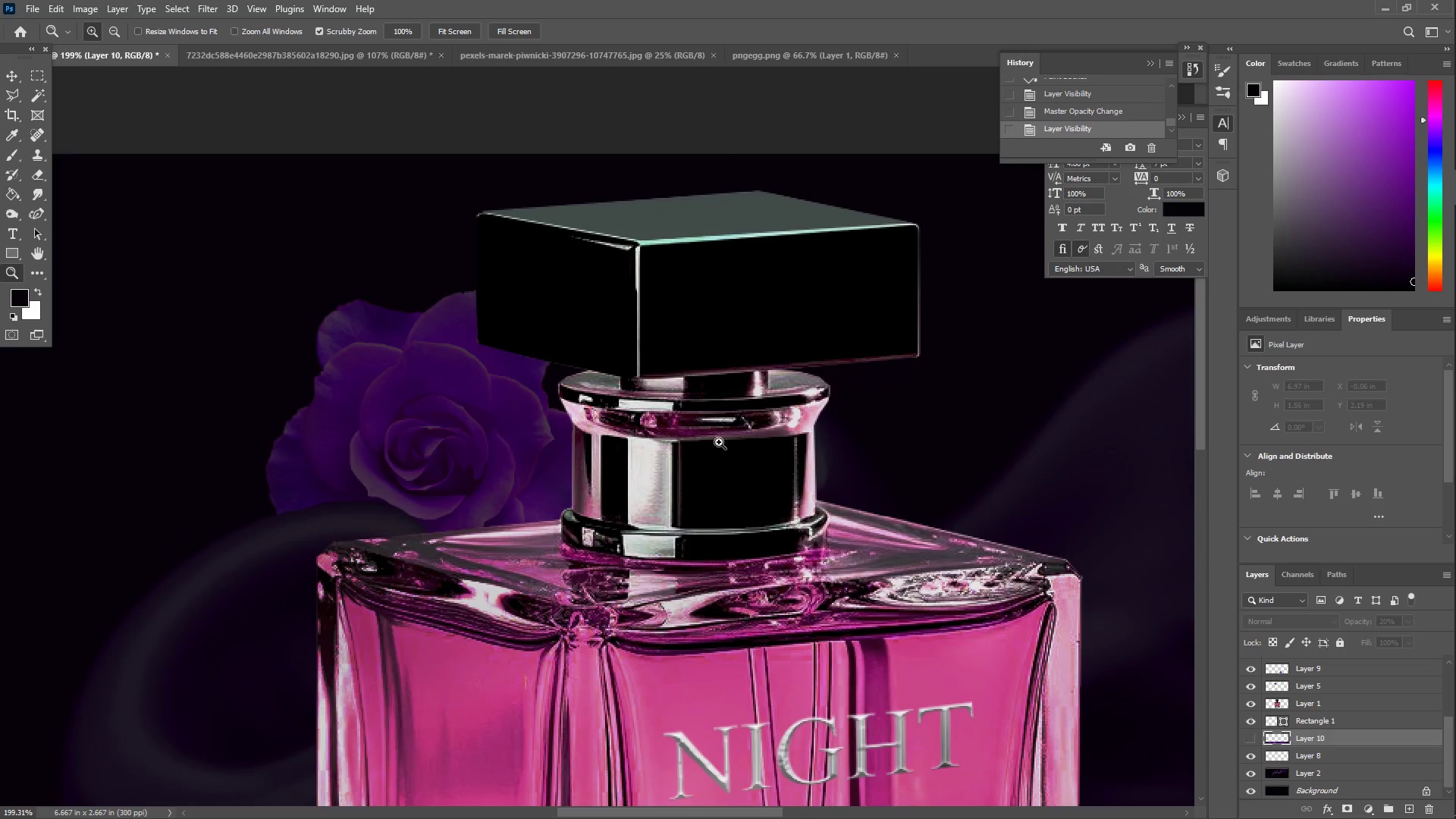 
left_click_drag(start_coordinate=[692, 451], to_coordinate=[673, 450])
 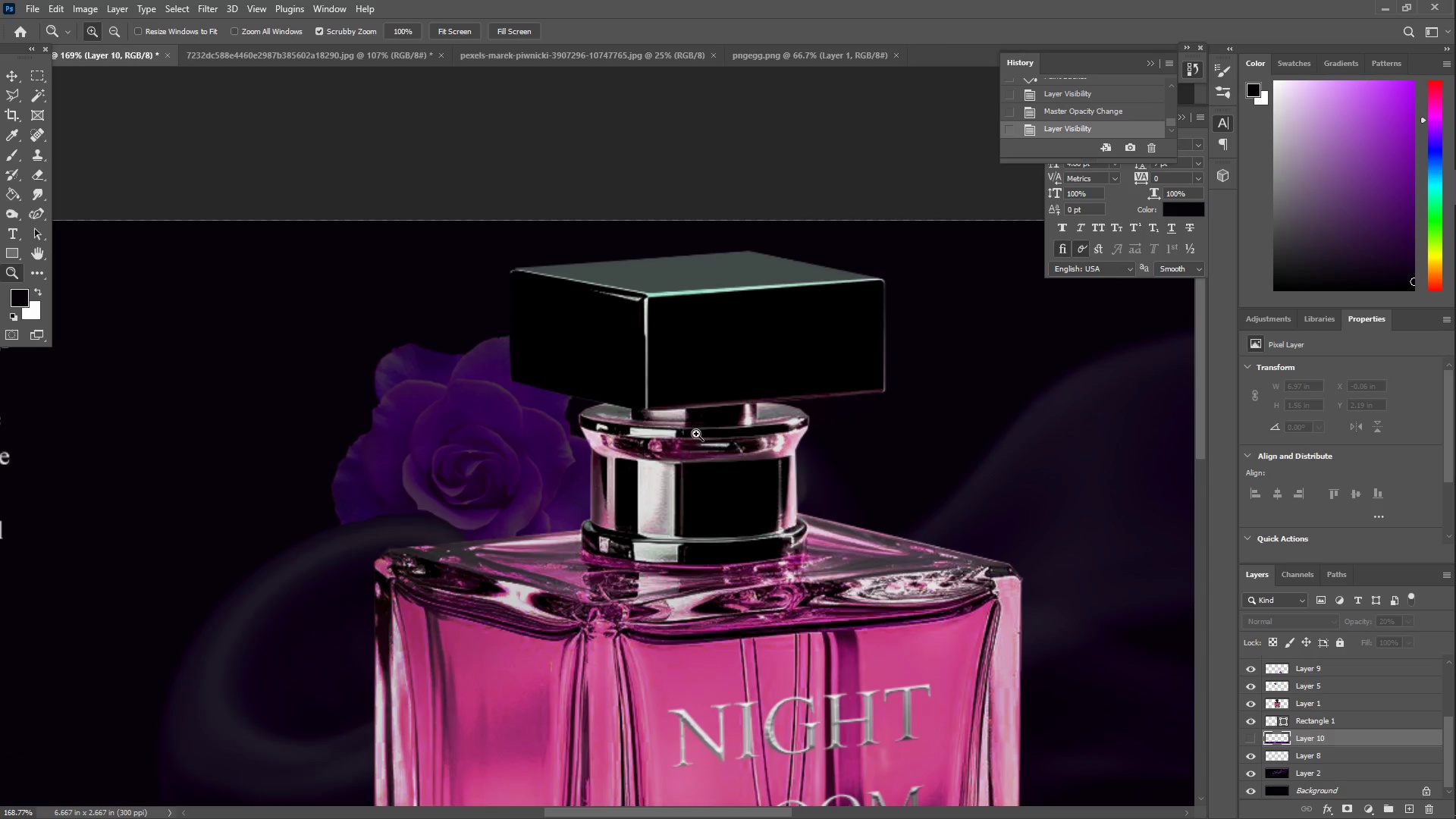 
scroll: coordinate [687, 463], scroll_direction: up, amount: 2.0
 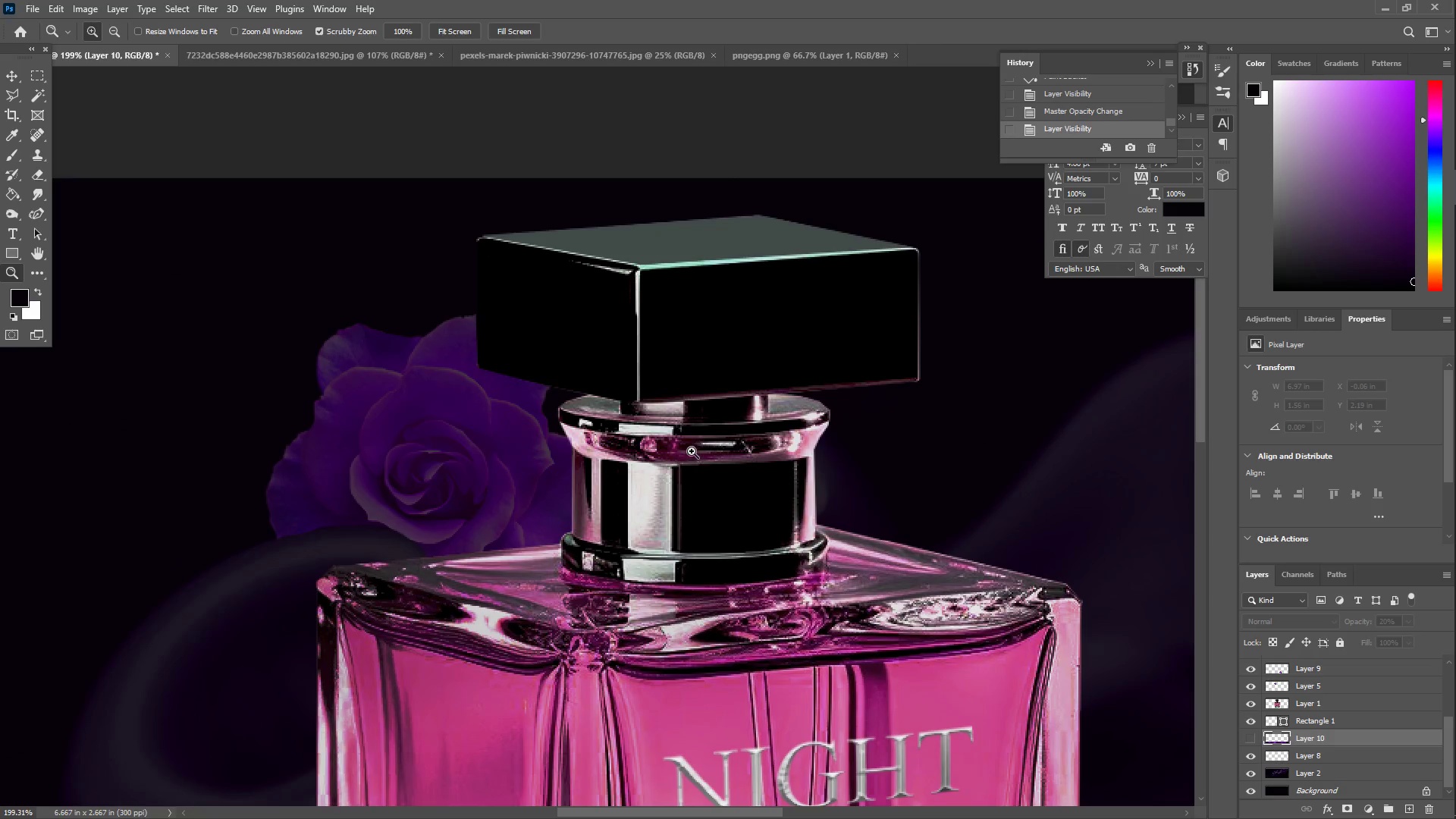 
left_click_drag(start_coordinate=[709, 429], to_coordinate=[745, 435])
 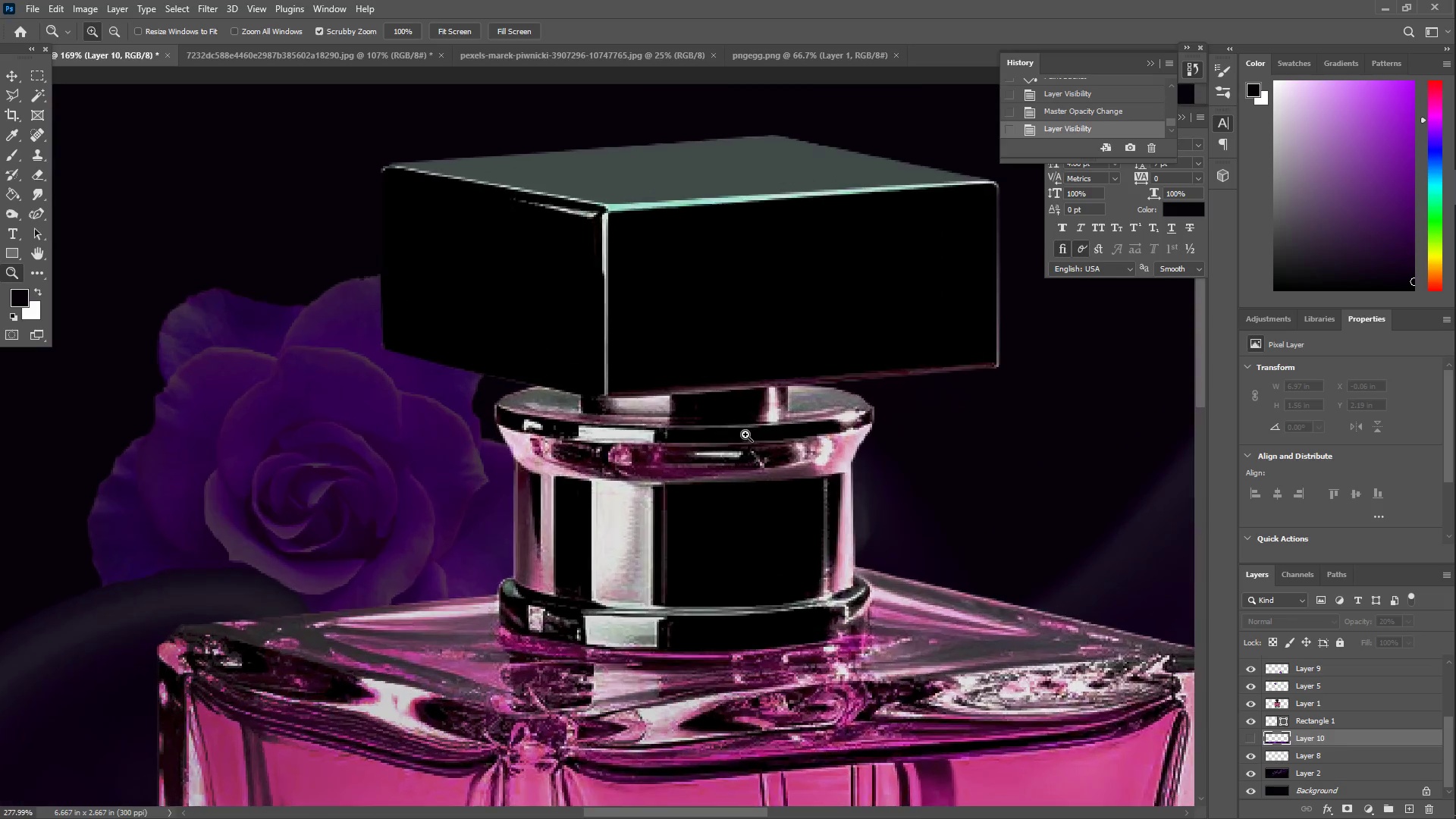 
hold_key(key=Space, duration=0.66)
 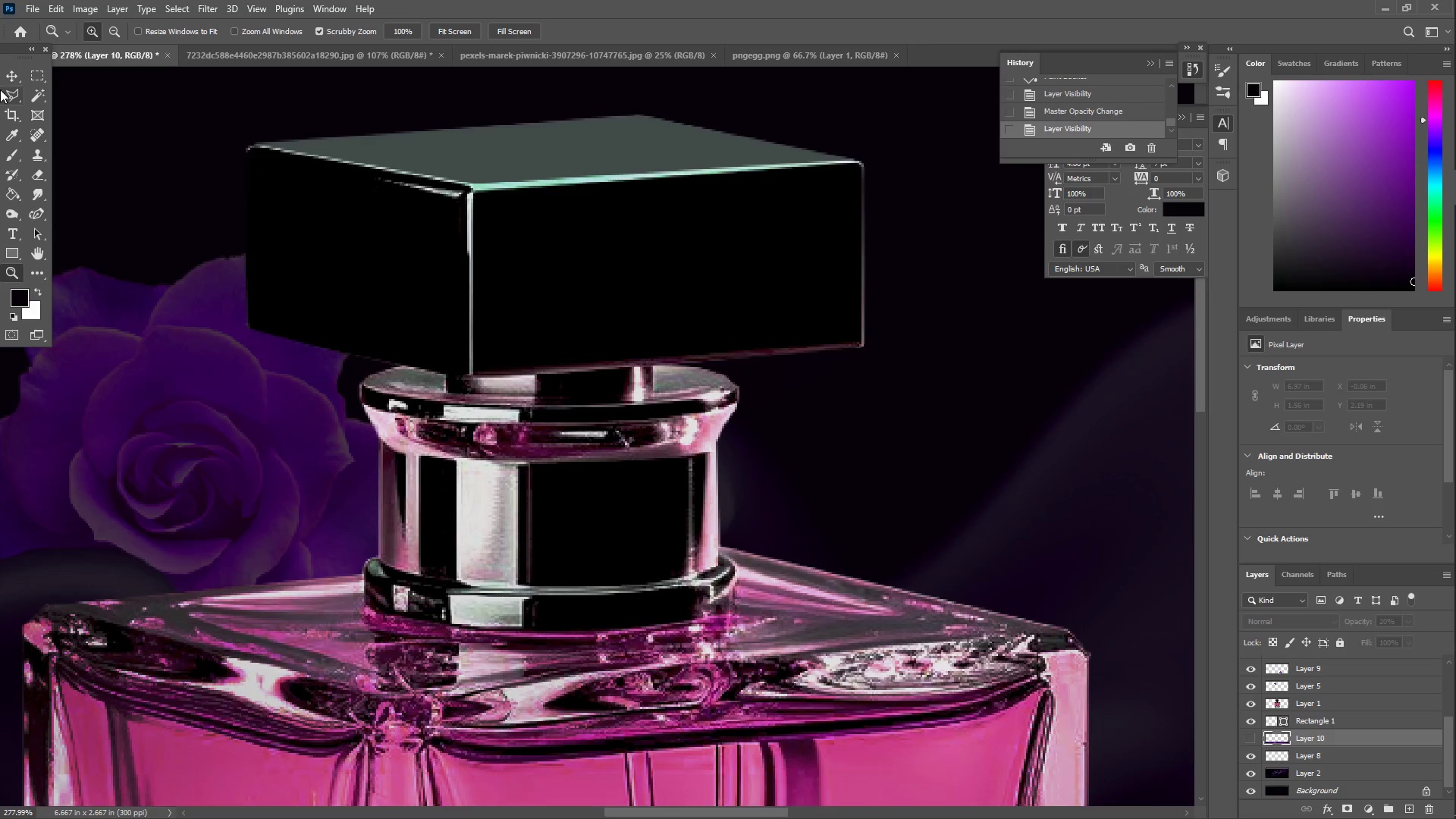 
left_click_drag(start_coordinate=[764, 440], to_coordinate=[629, 419])
 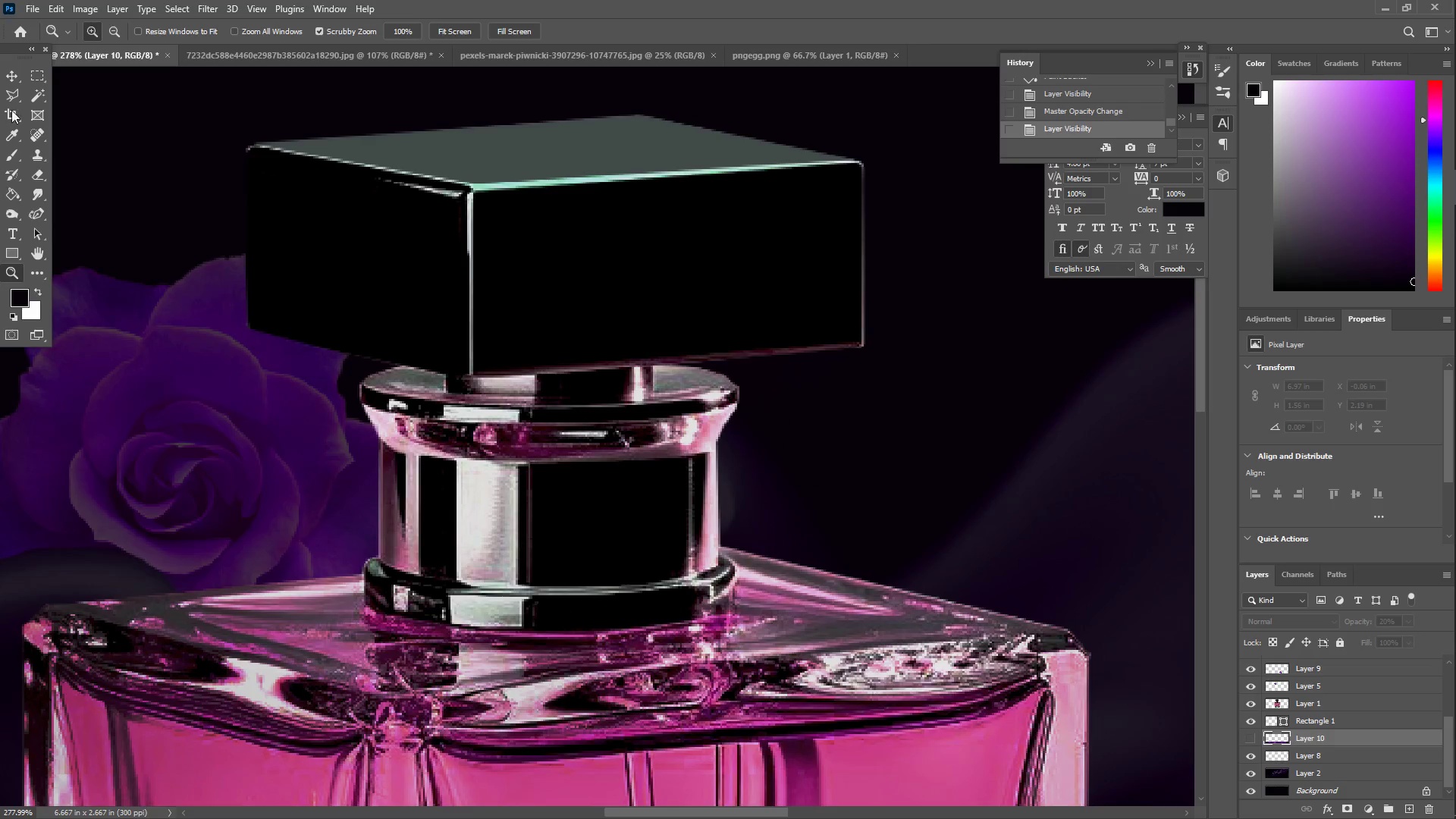 
left_click([14, 97])
 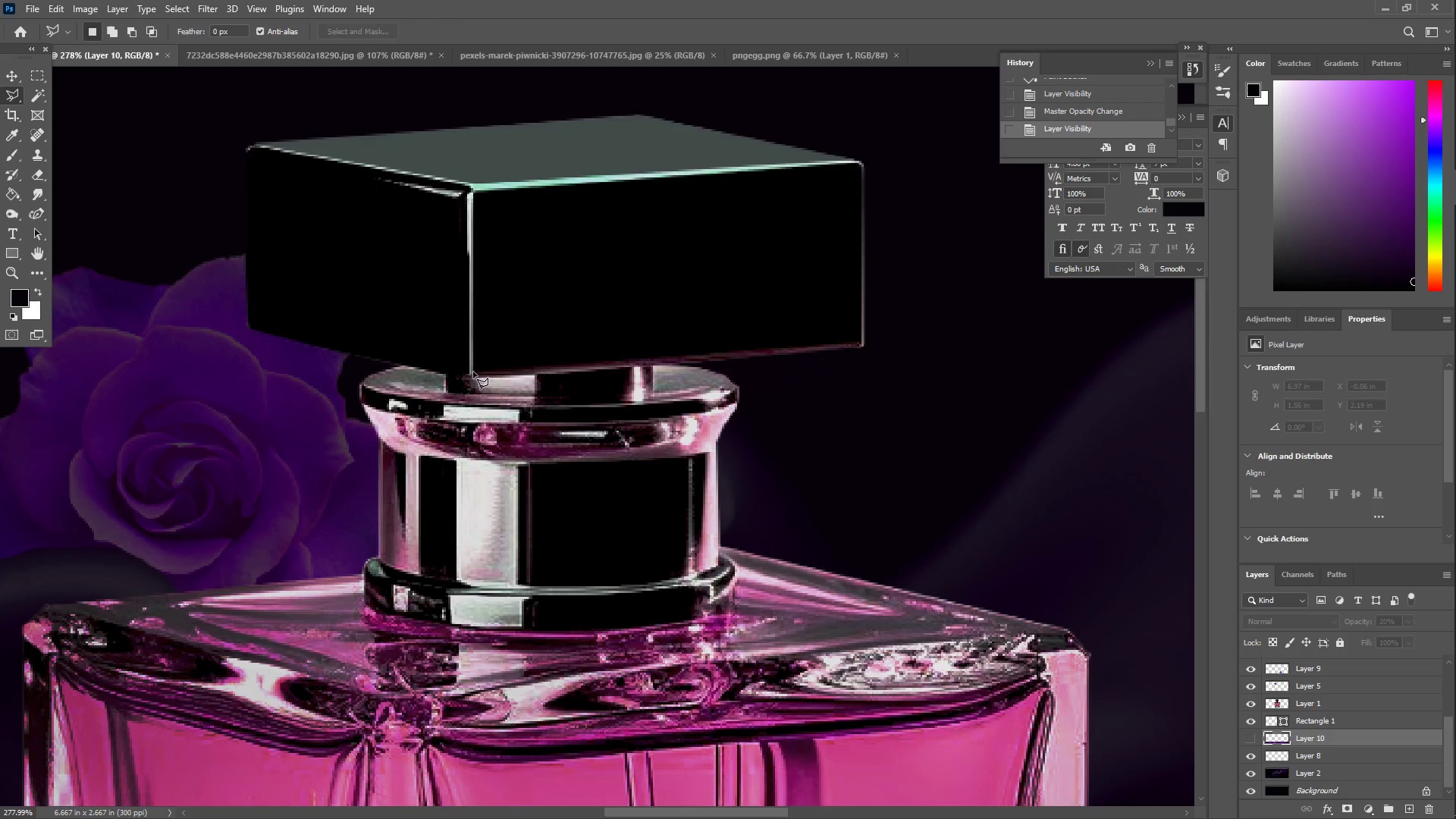 
left_click([473, 372])
 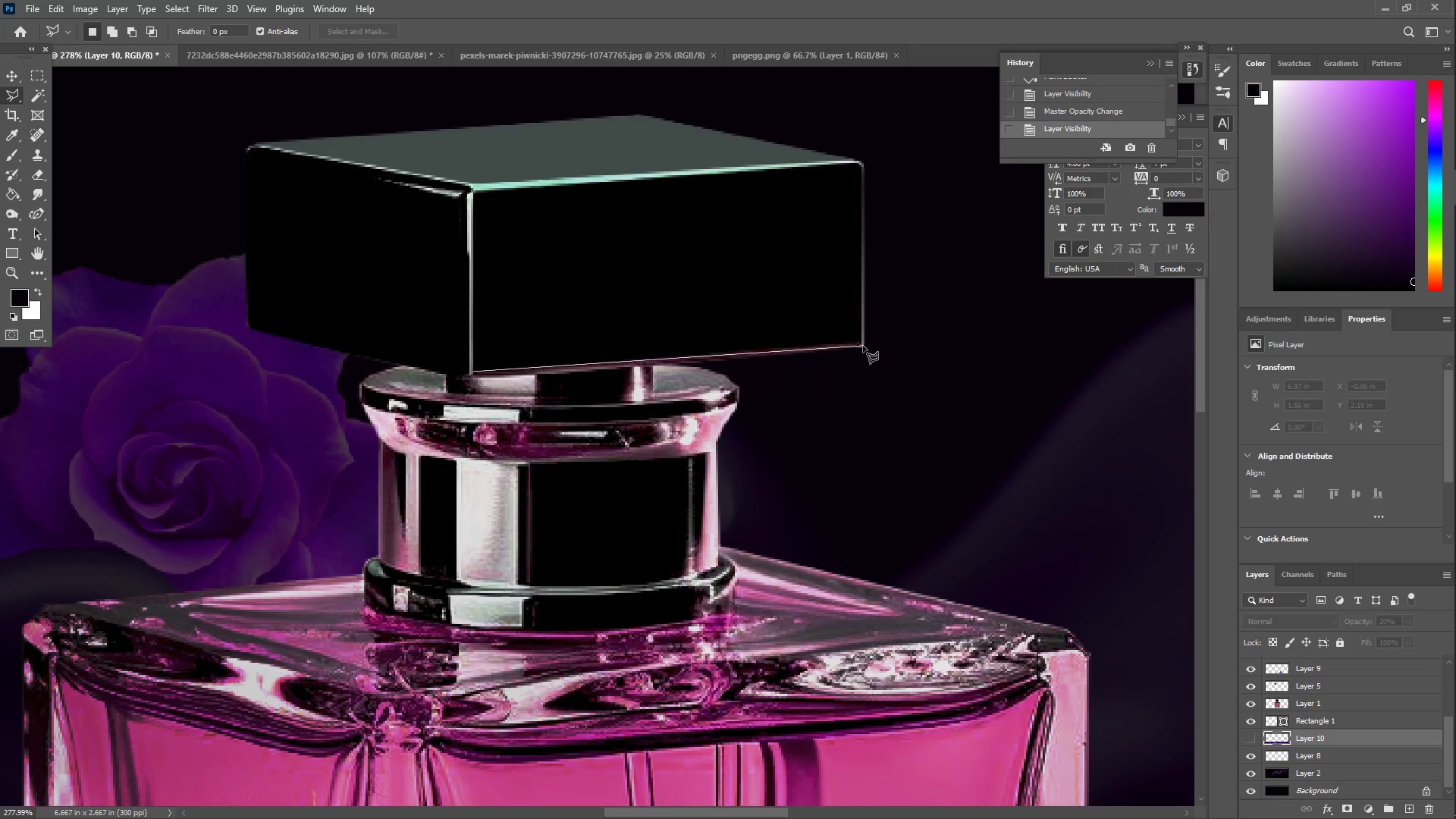 
left_click([860, 345])
 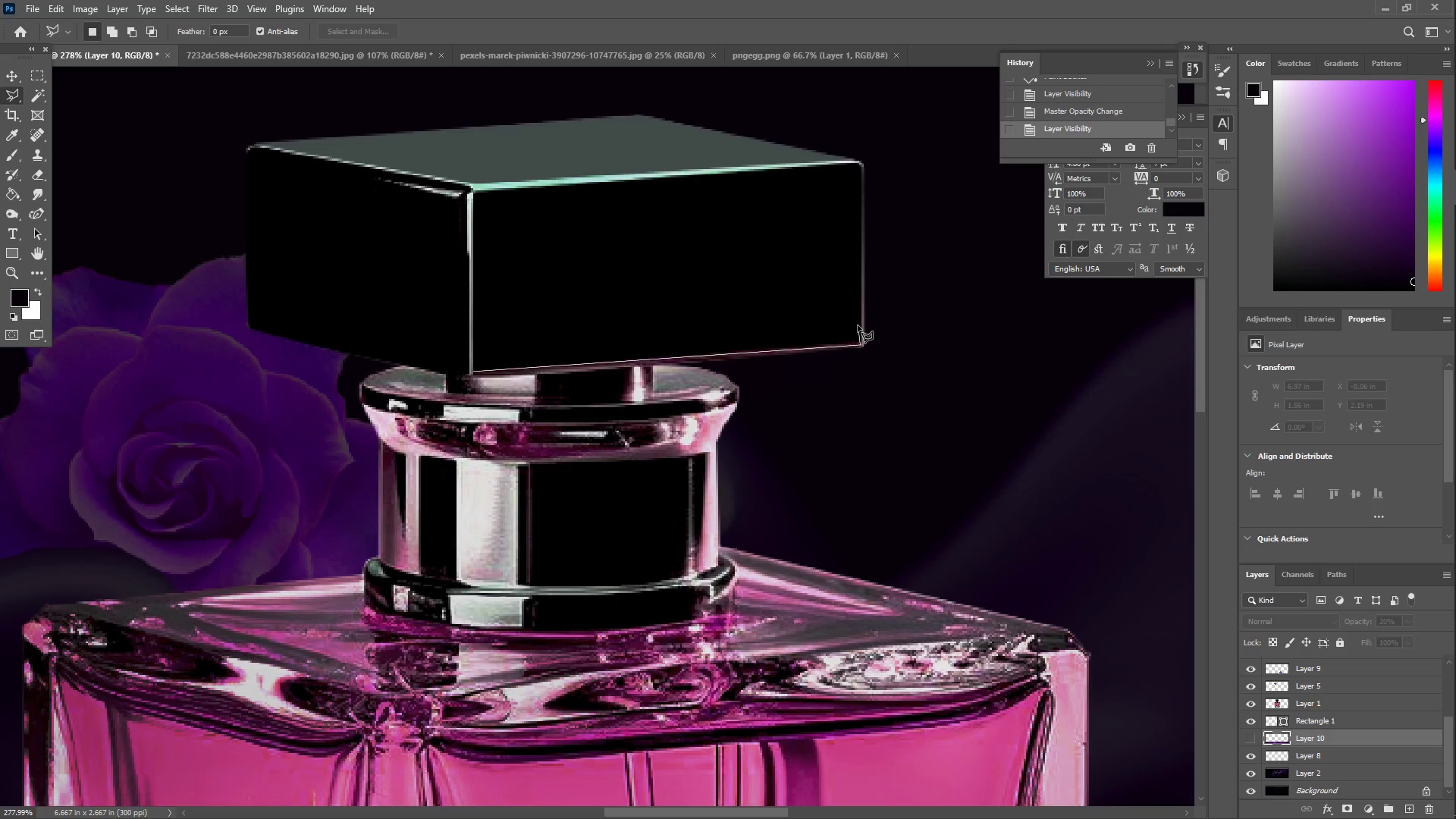 
left_click([859, 325])
 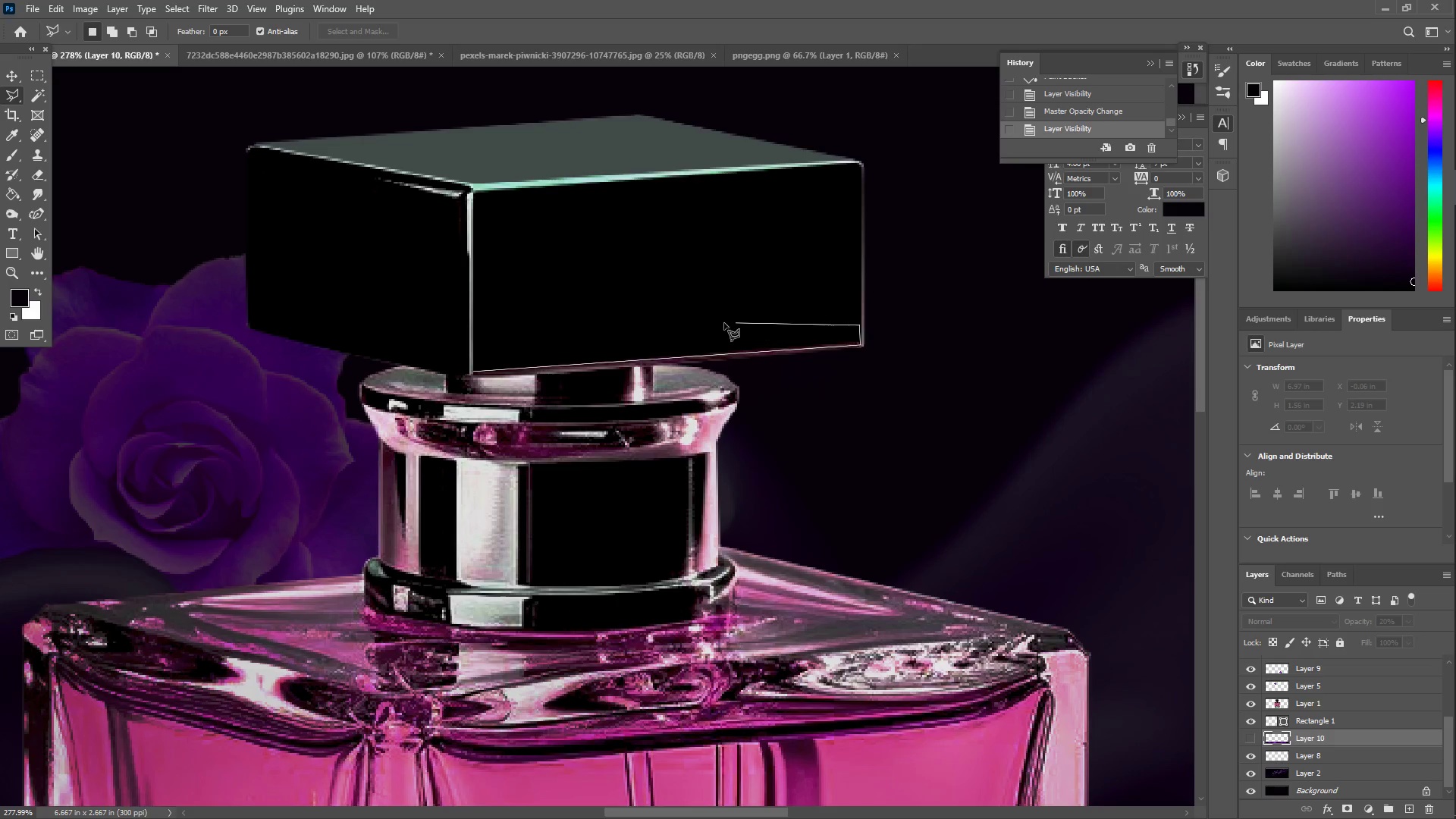 
double_click([723, 323])
 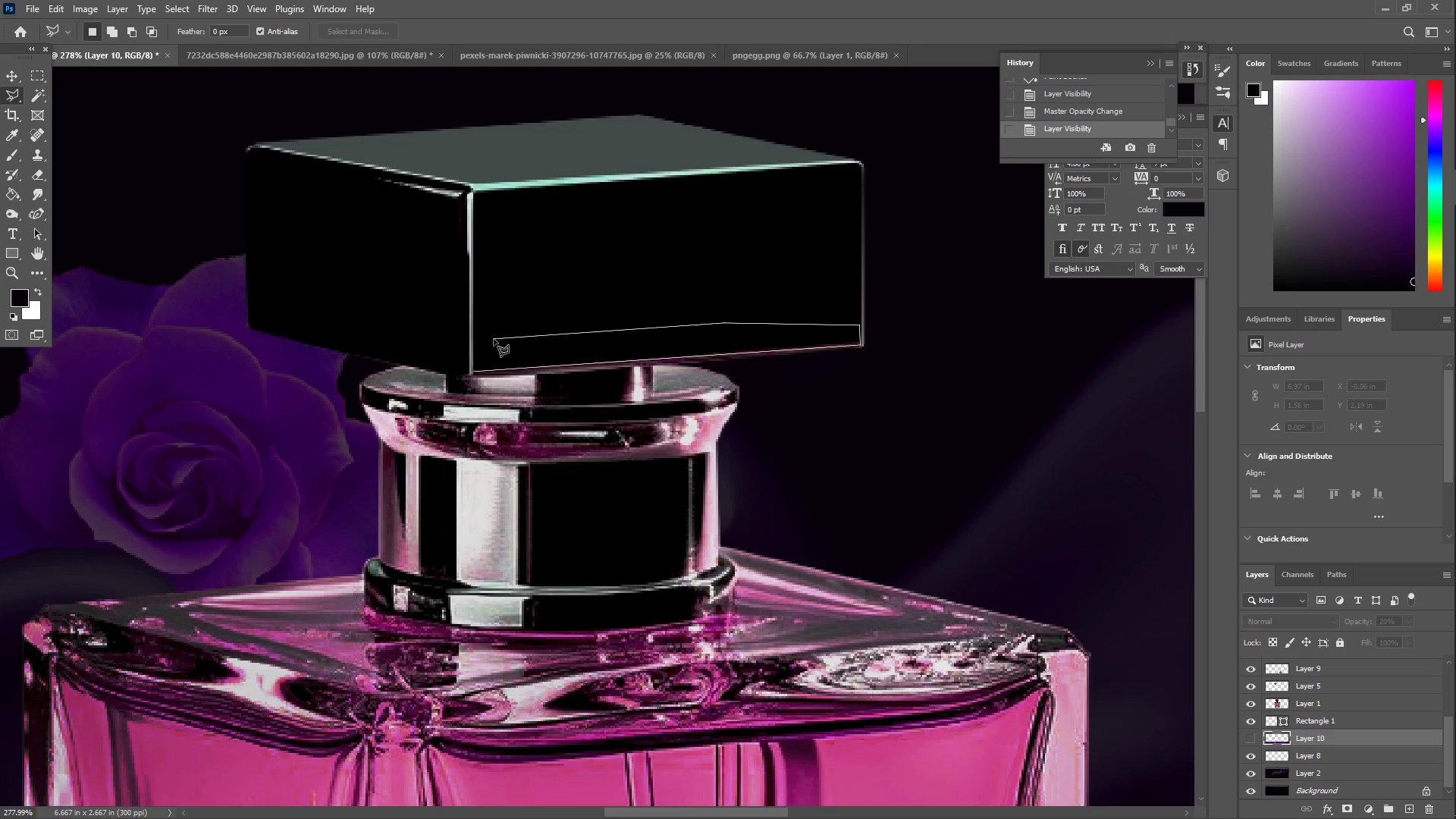 
left_click([494, 339])
 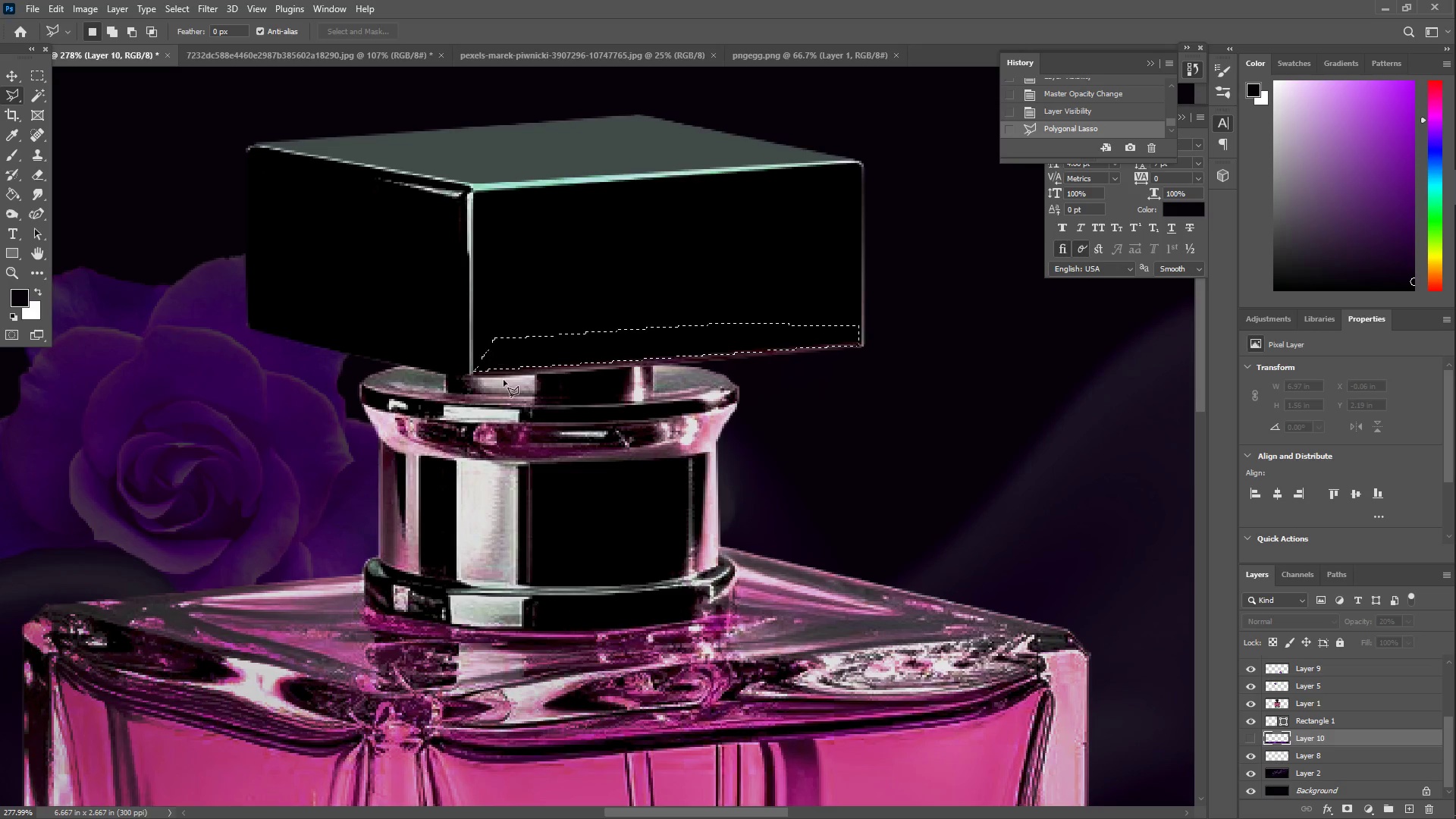 
key(B)
 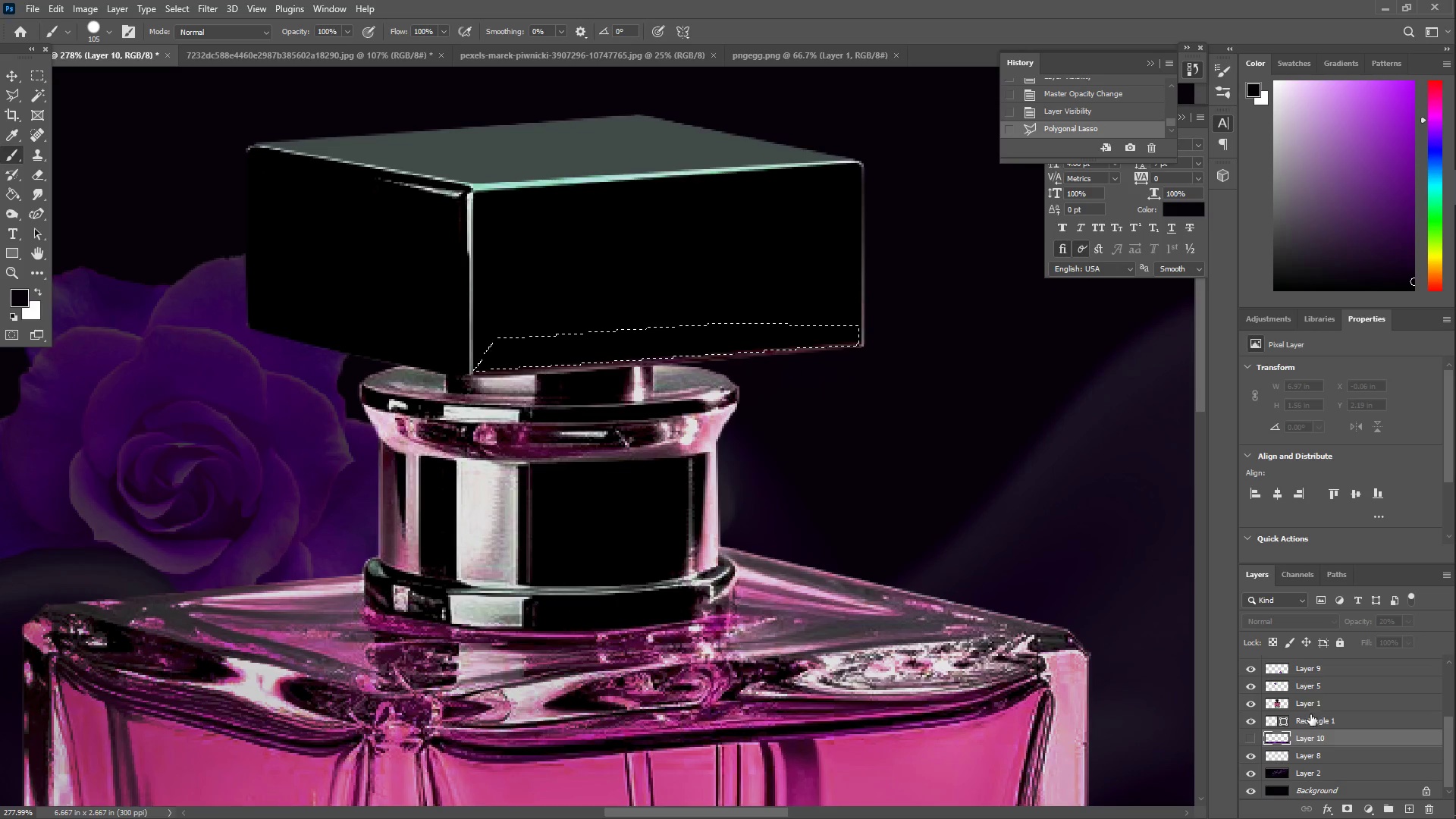 
left_click([1309, 704])
 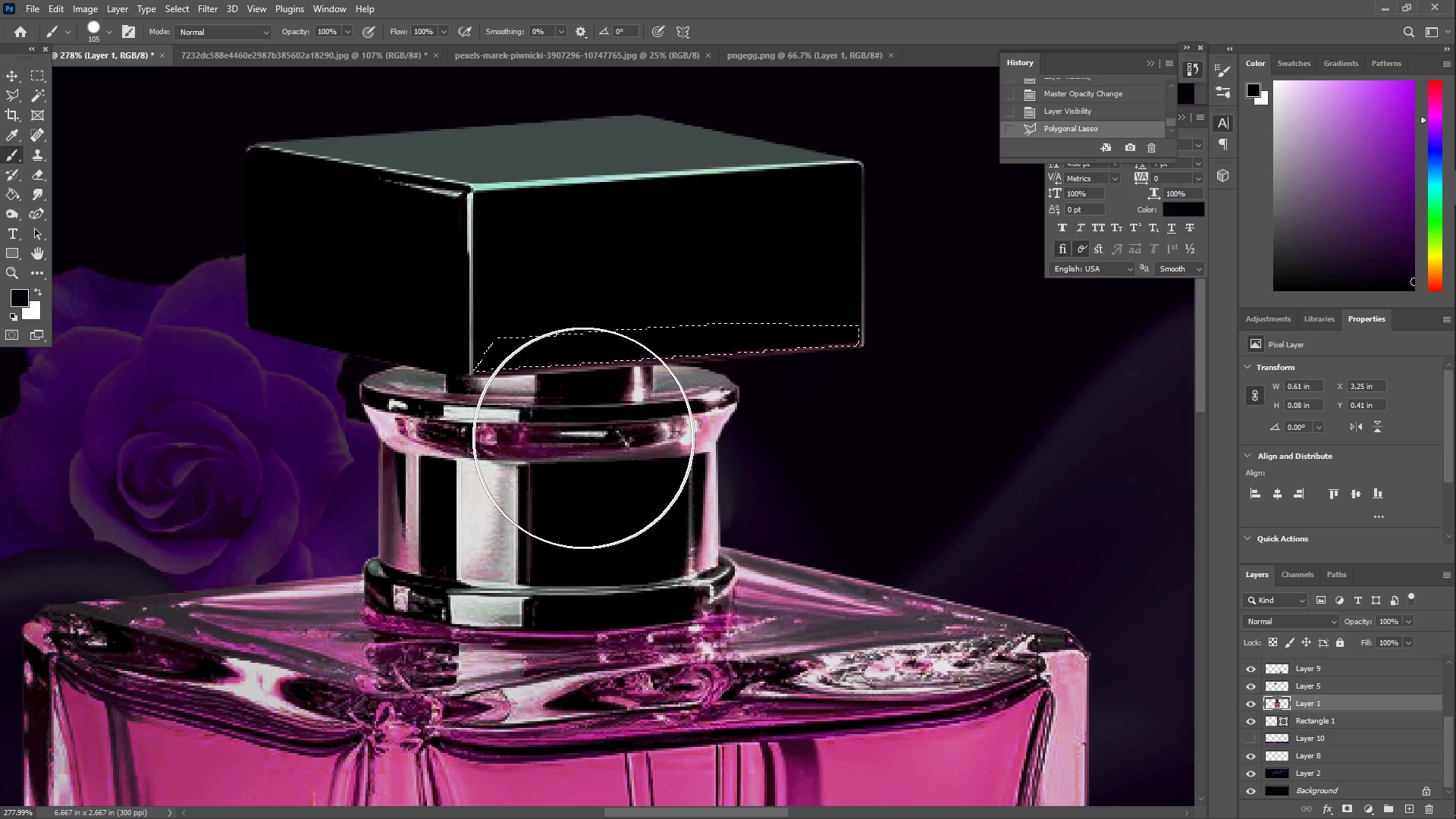 
left_click_drag(start_coordinate=[551, 425], to_coordinate=[888, 405])
 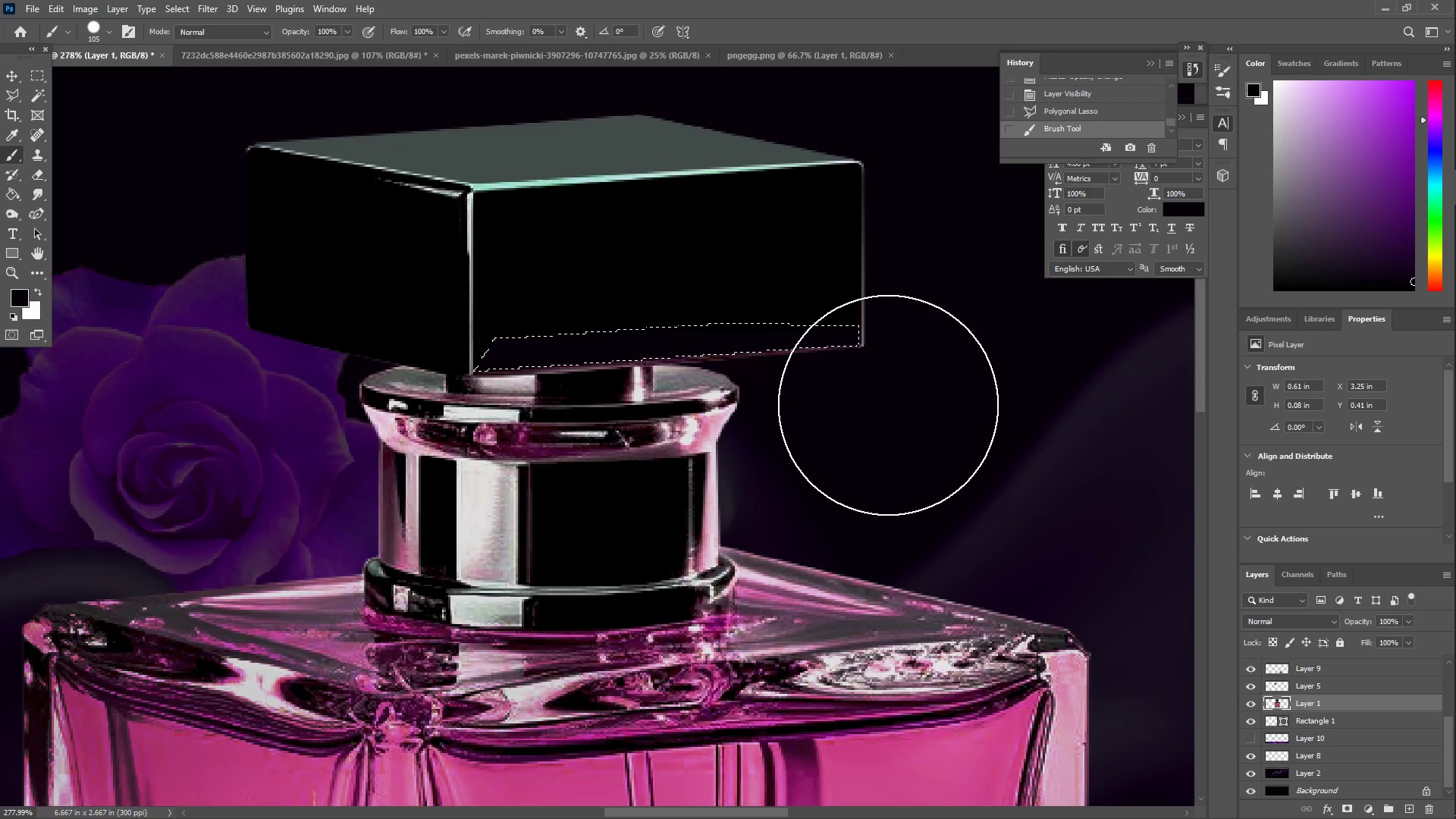 
key(L)
 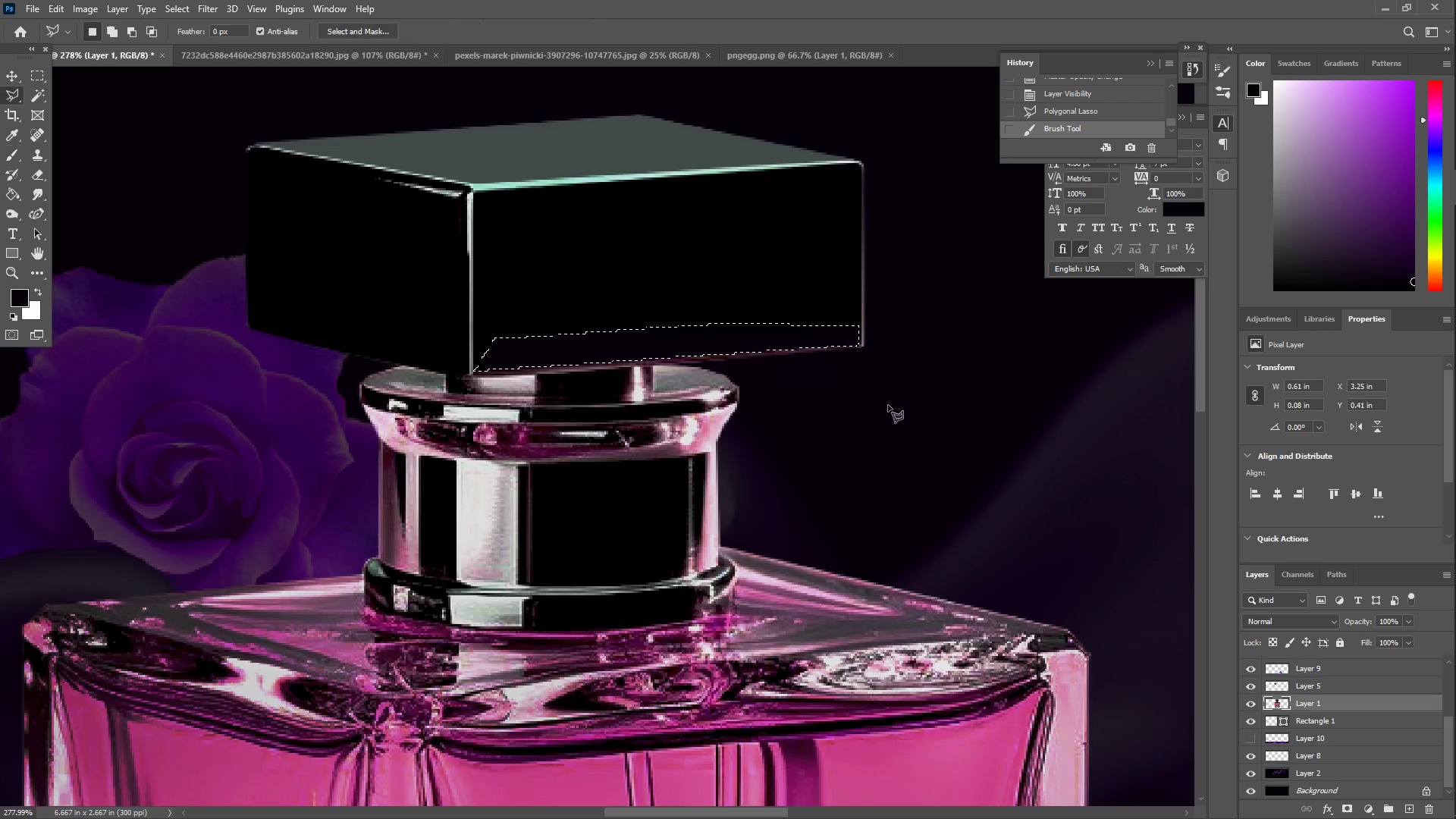 
right_click([888, 405])
 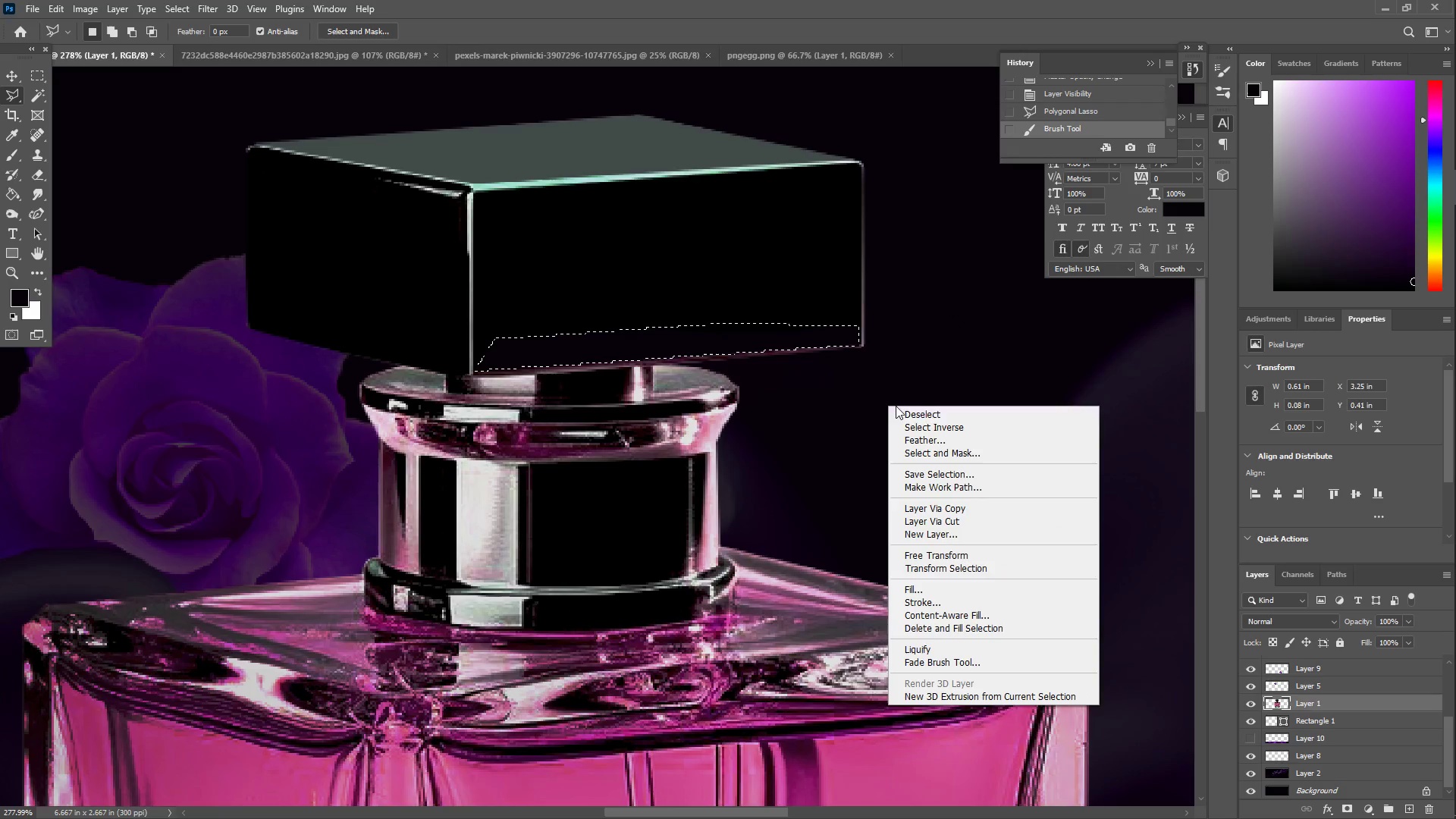 
left_click([915, 415])
 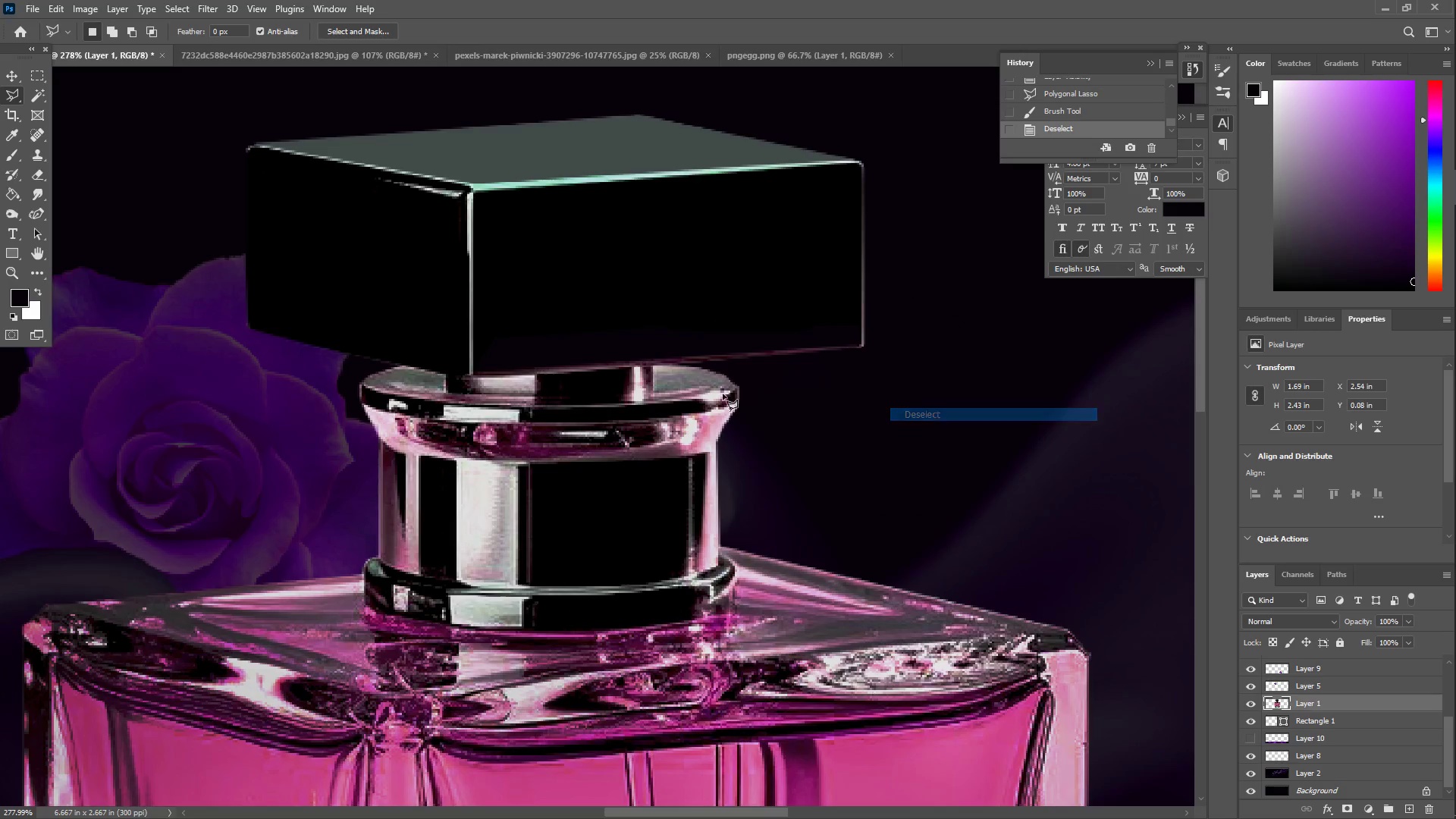 
type(zz)
 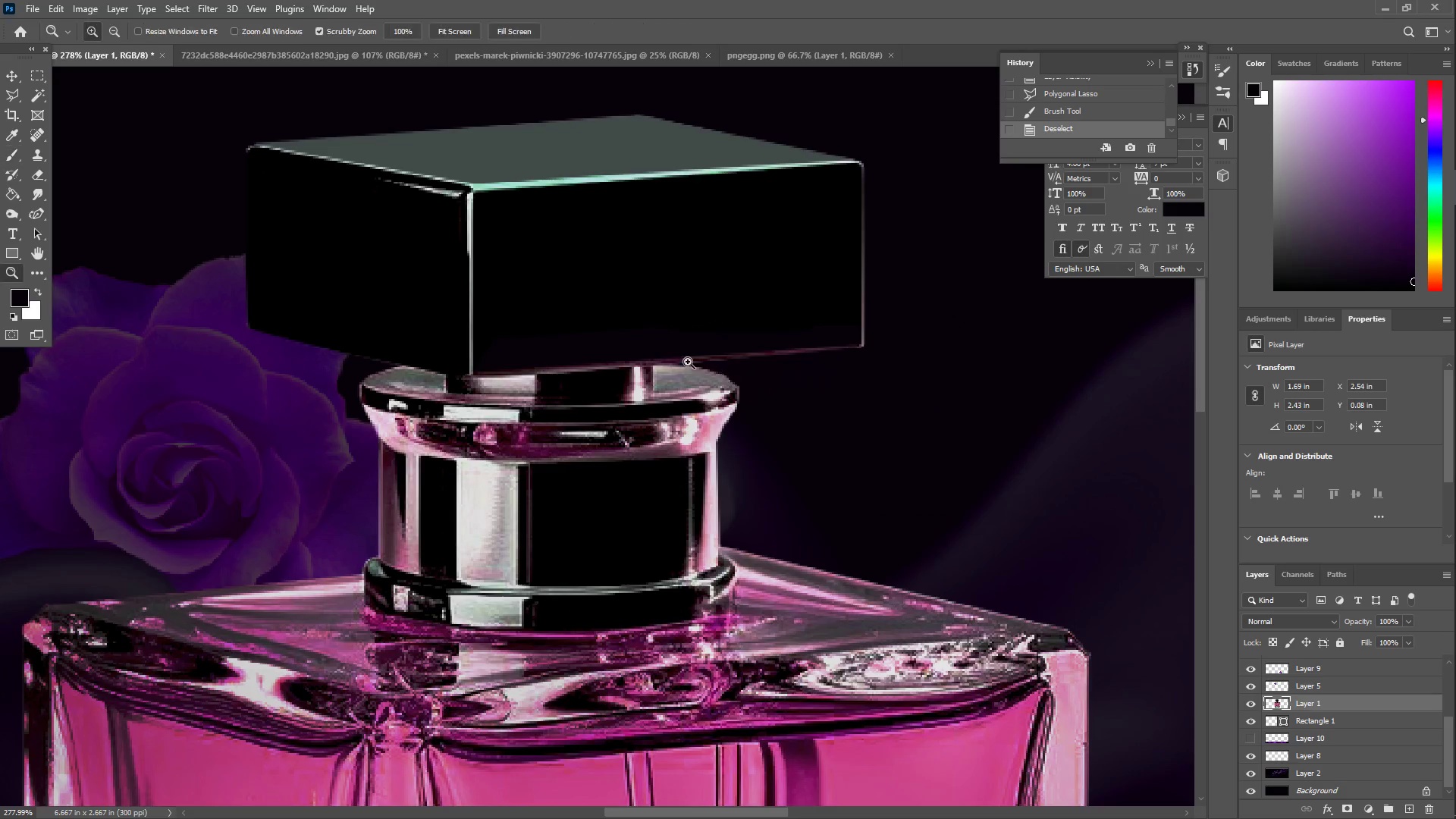 
left_click_drag(start_coordinate=[682, 361], to_coordinate=[605, 385])
 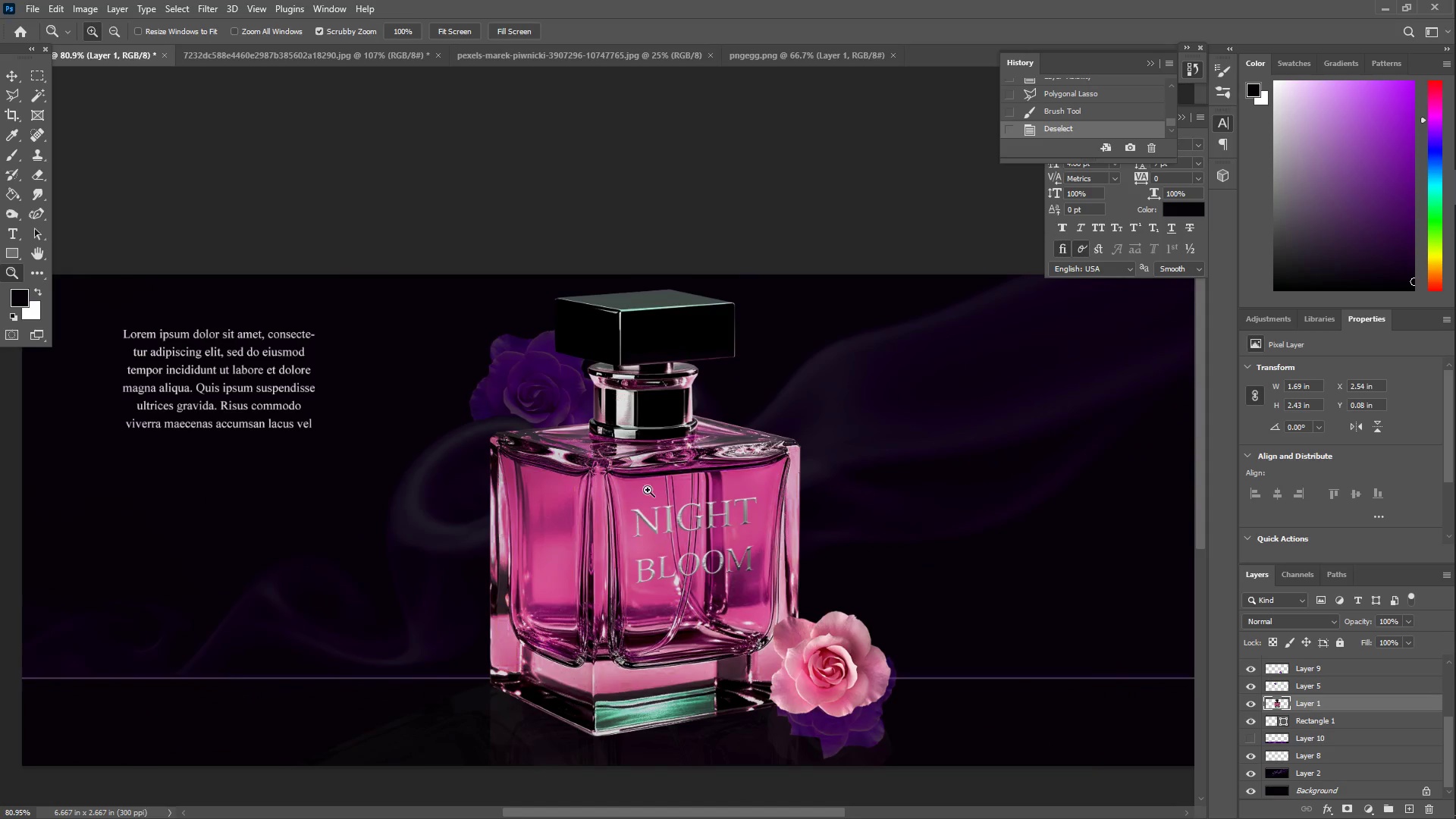 
scroll: coordinate [650, 511], scroll_direction: down, amount: 4.0
 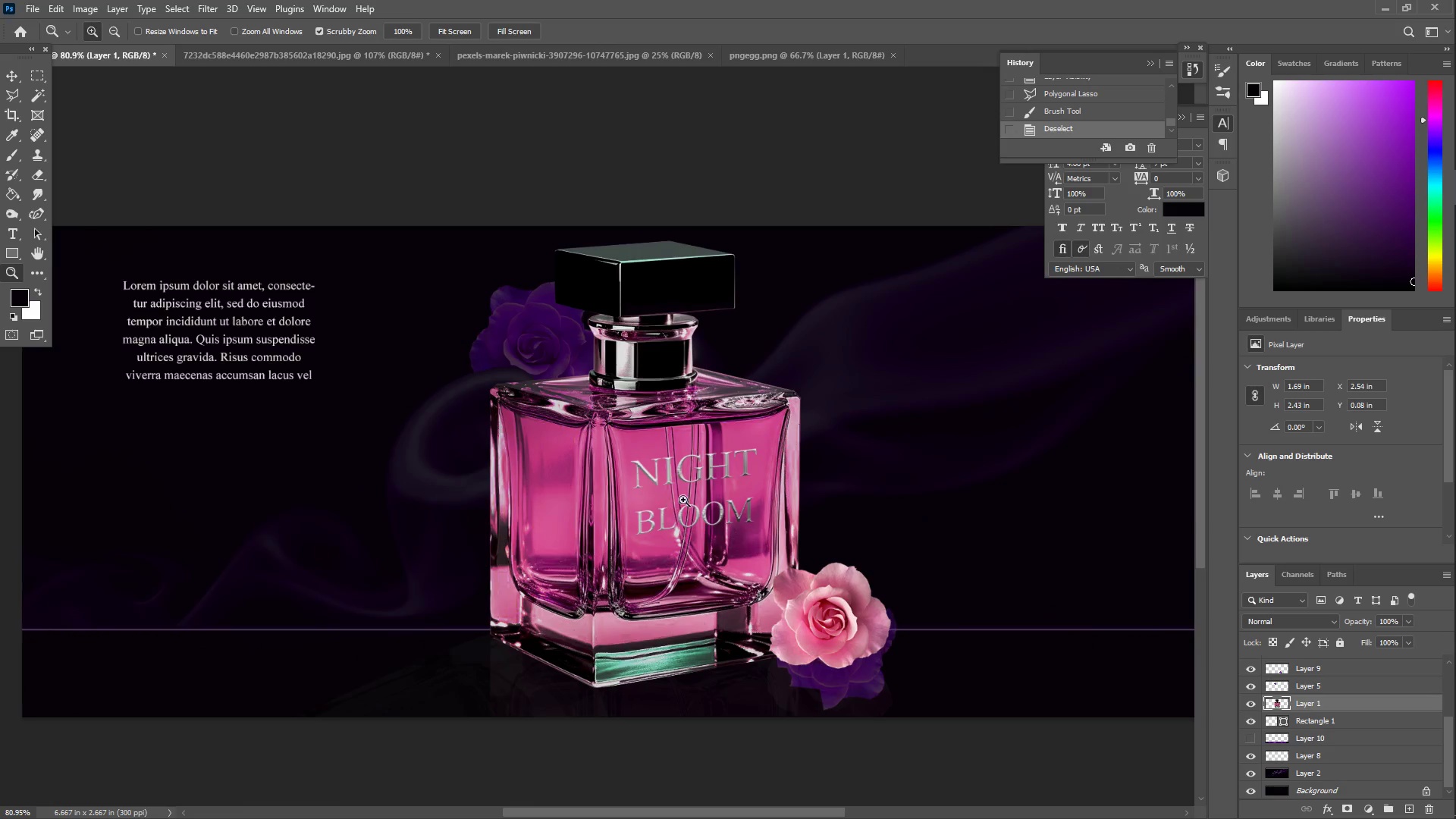 
left_click_drag(start_coordinate=[688, 499], to_coordinate=[726, 490])
 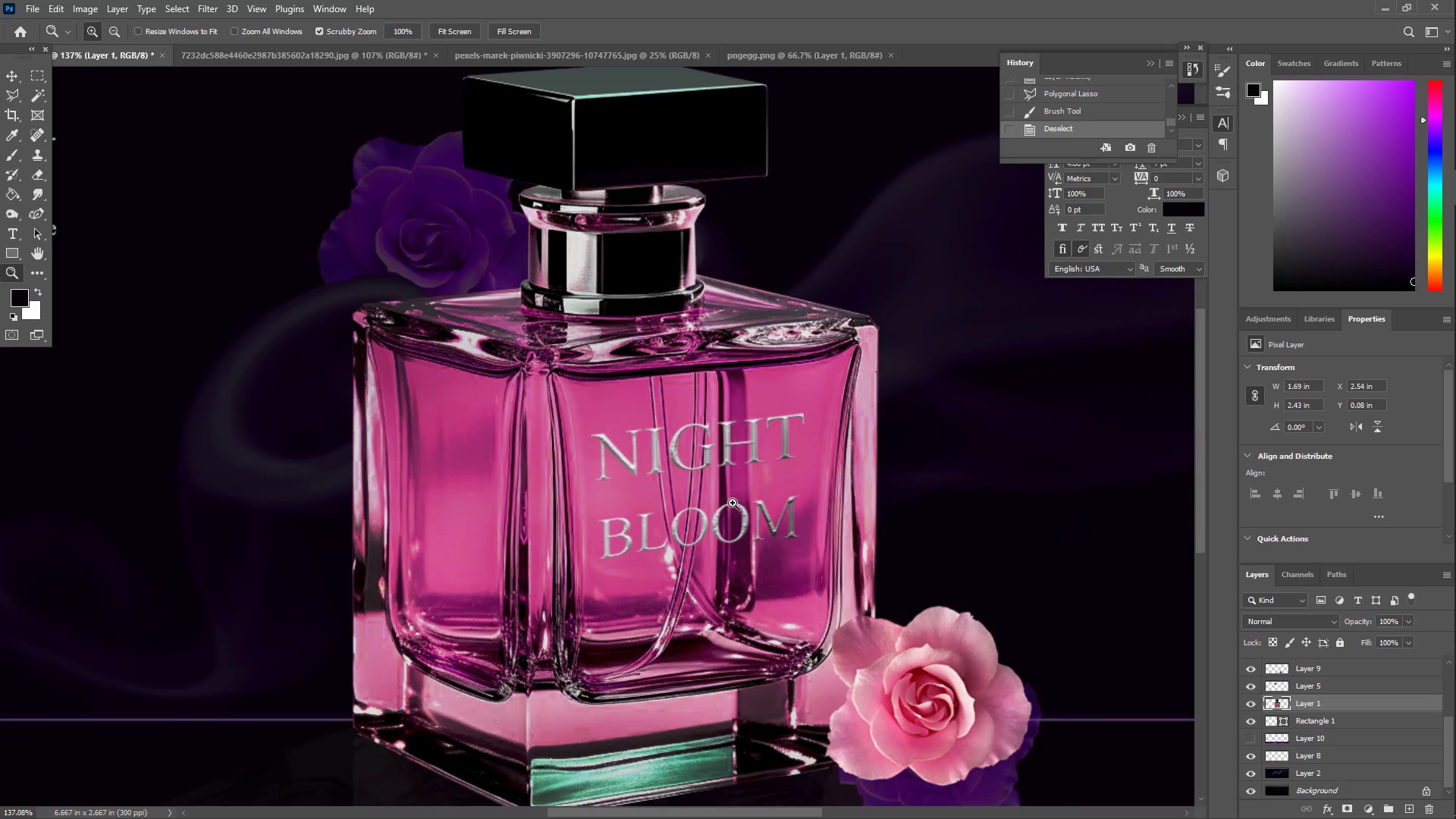 
left_click_drag(start_coordinate=[732, 500], to_coordinate=[765, 498])
 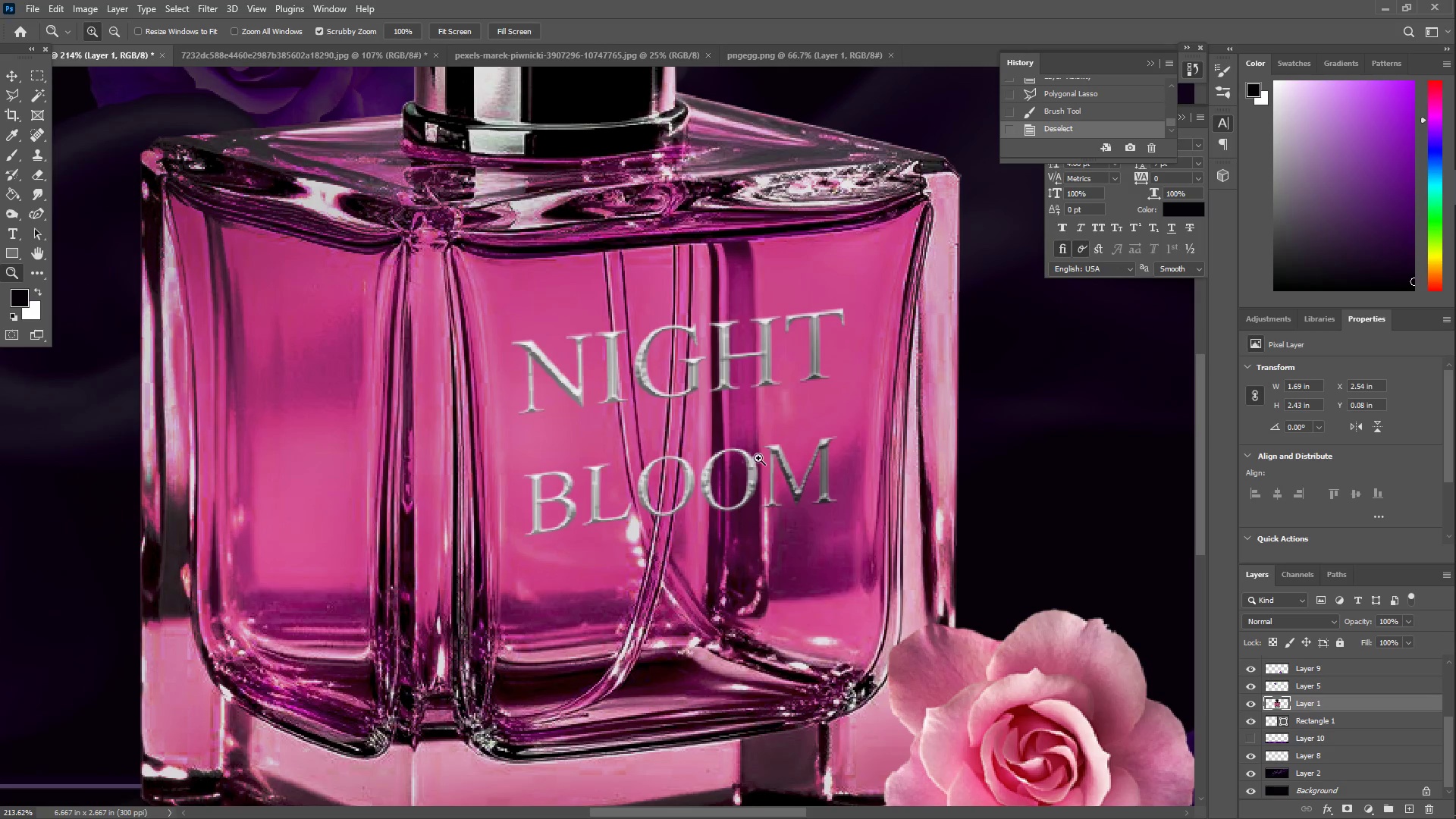 
scroll: coordinate [733, 506], scroll_direction: down, amount: 3.0
 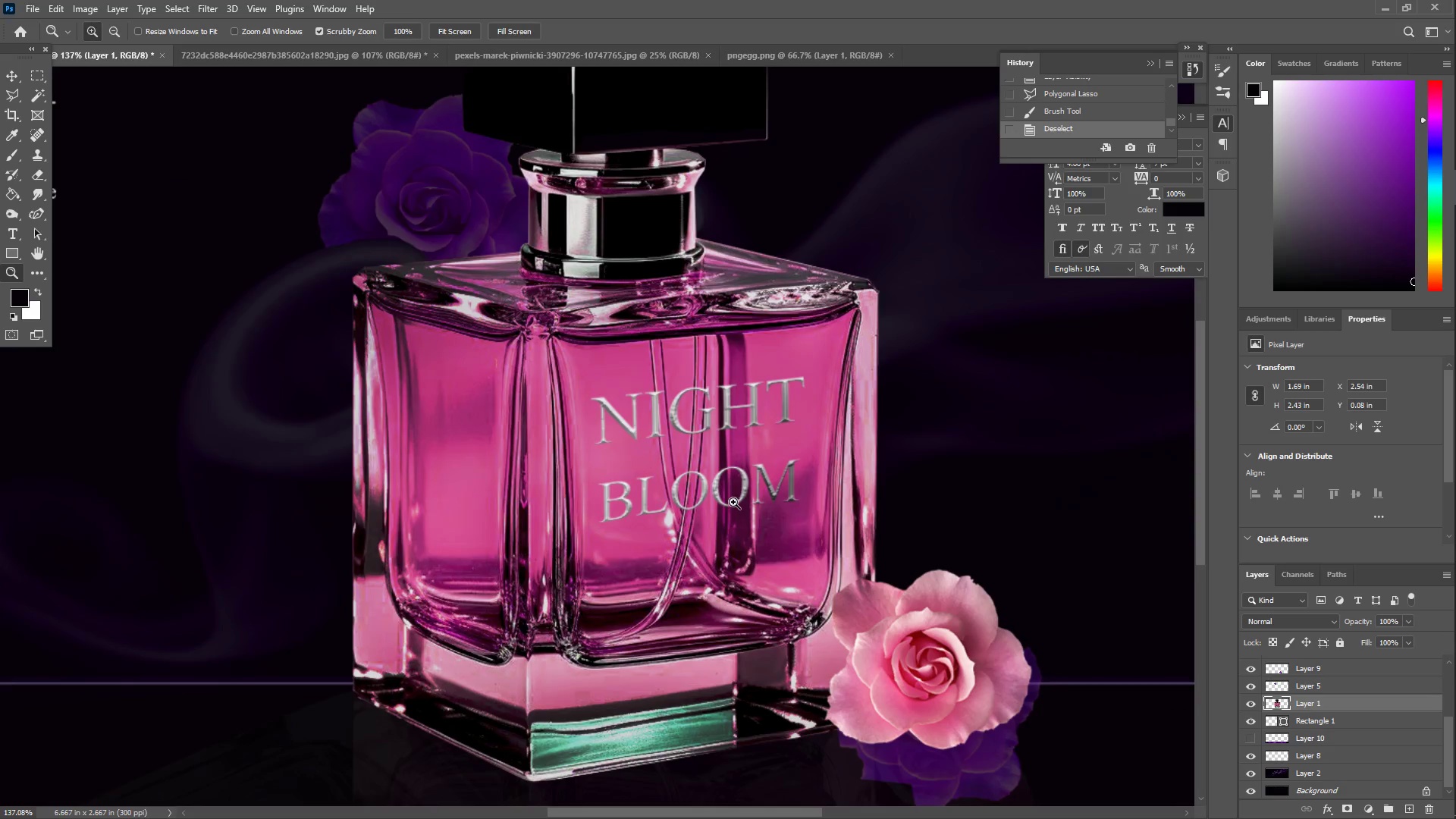 
left_click_drag(start_coordinate=[754, 453], to_coordinate=[730, 449])
 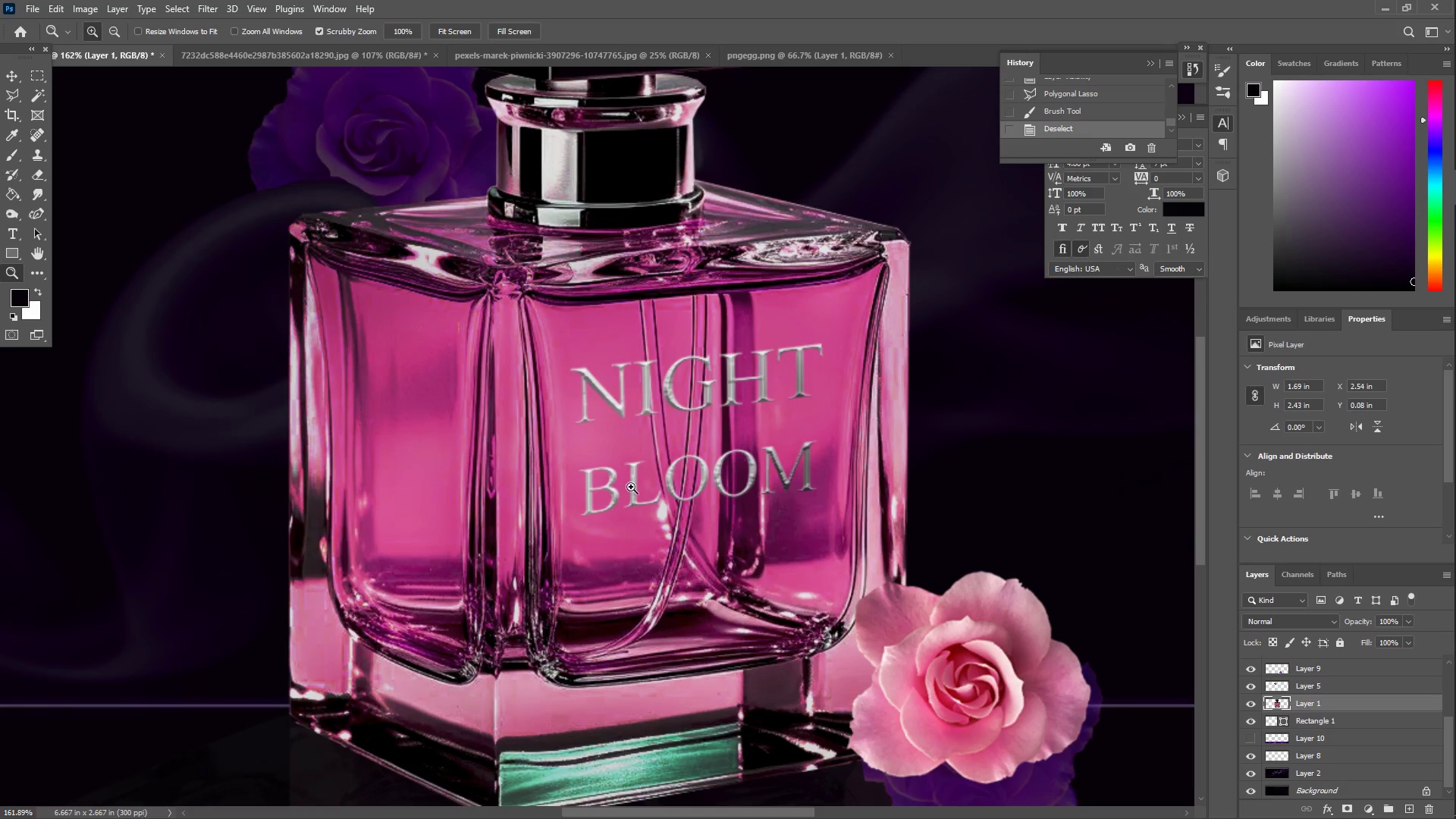 
left_click_drag(start_coordinate=[632, 484], to_coordinate=[607, 479])
 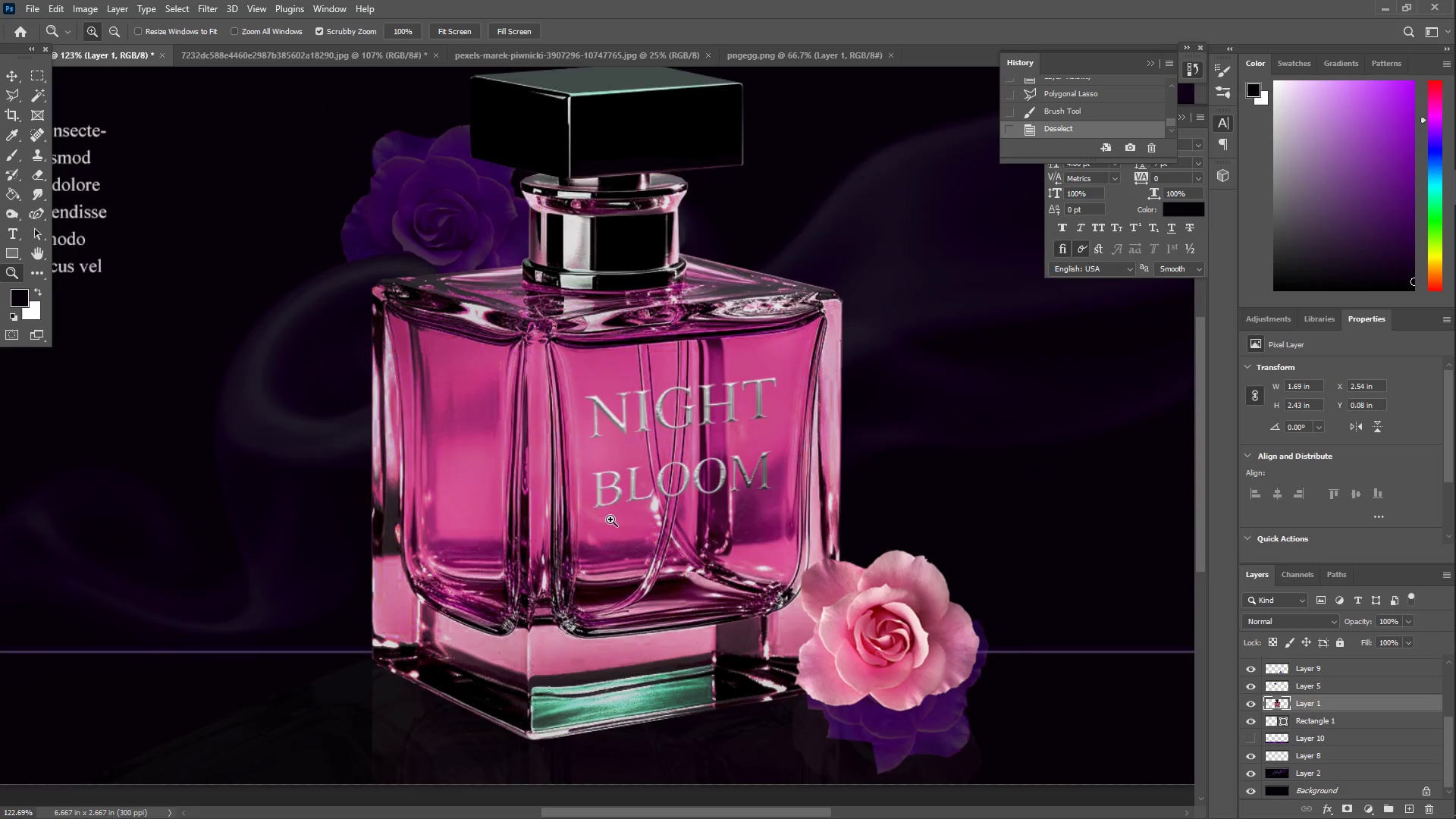 
left_click_drag(start_coordinate=[635, 544], to_coordinate=[614, 542])
 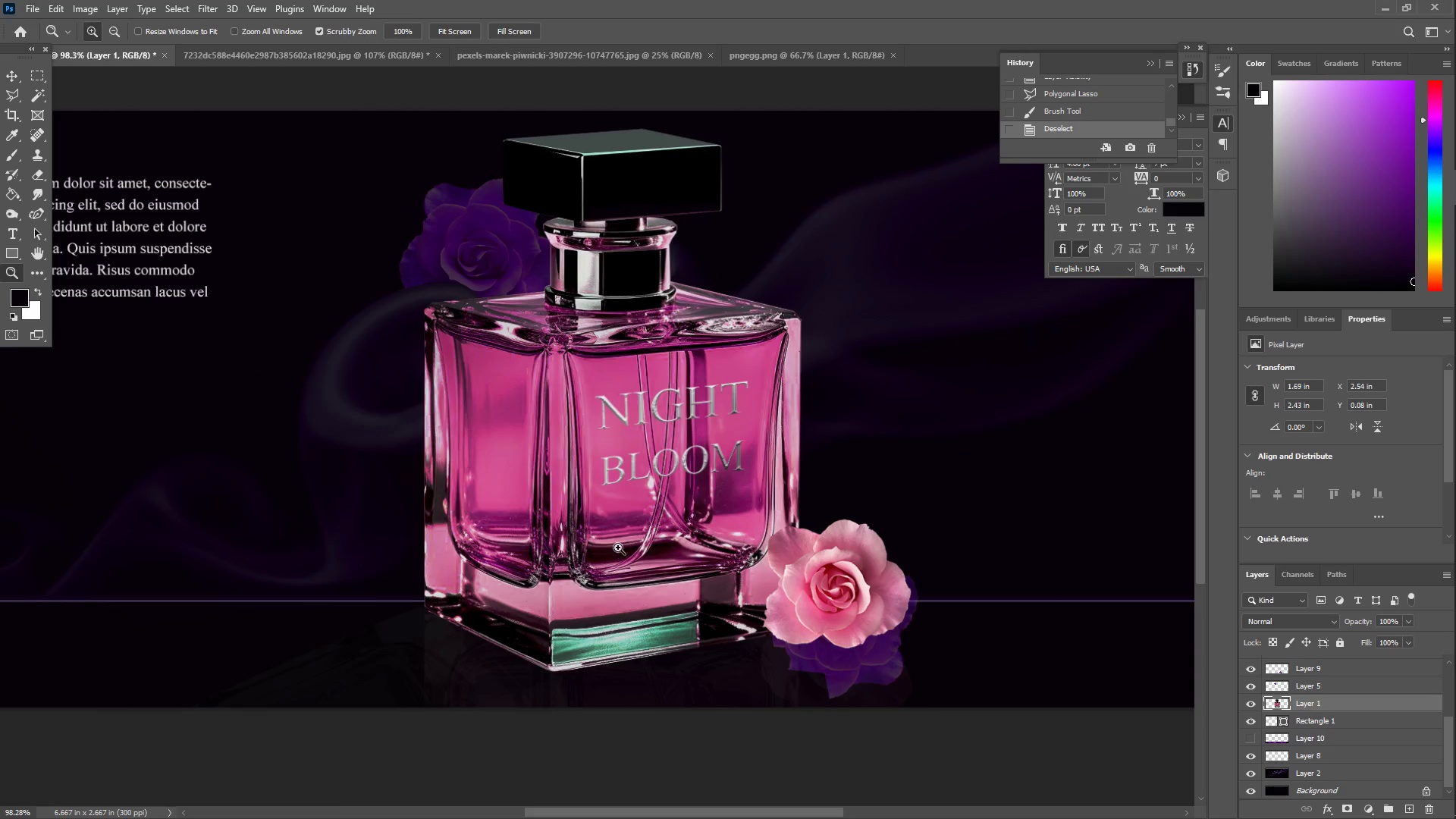 
scroll: coordinate [617, 531], scroll_direction: down, amount: 3.0
 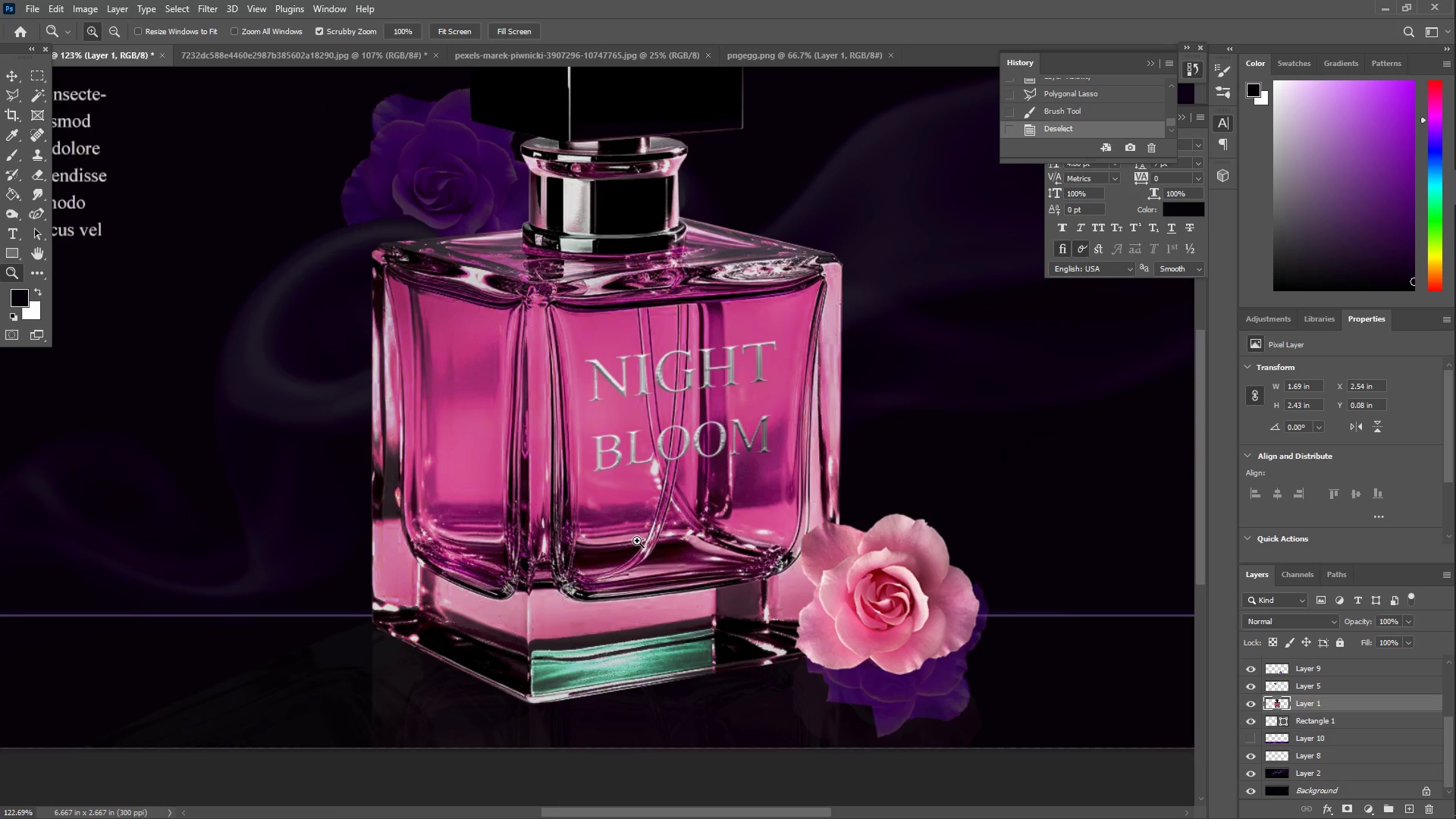 
left_click_drag(start_coordinate=[633, 588], to_coordinate=[661, 599])
 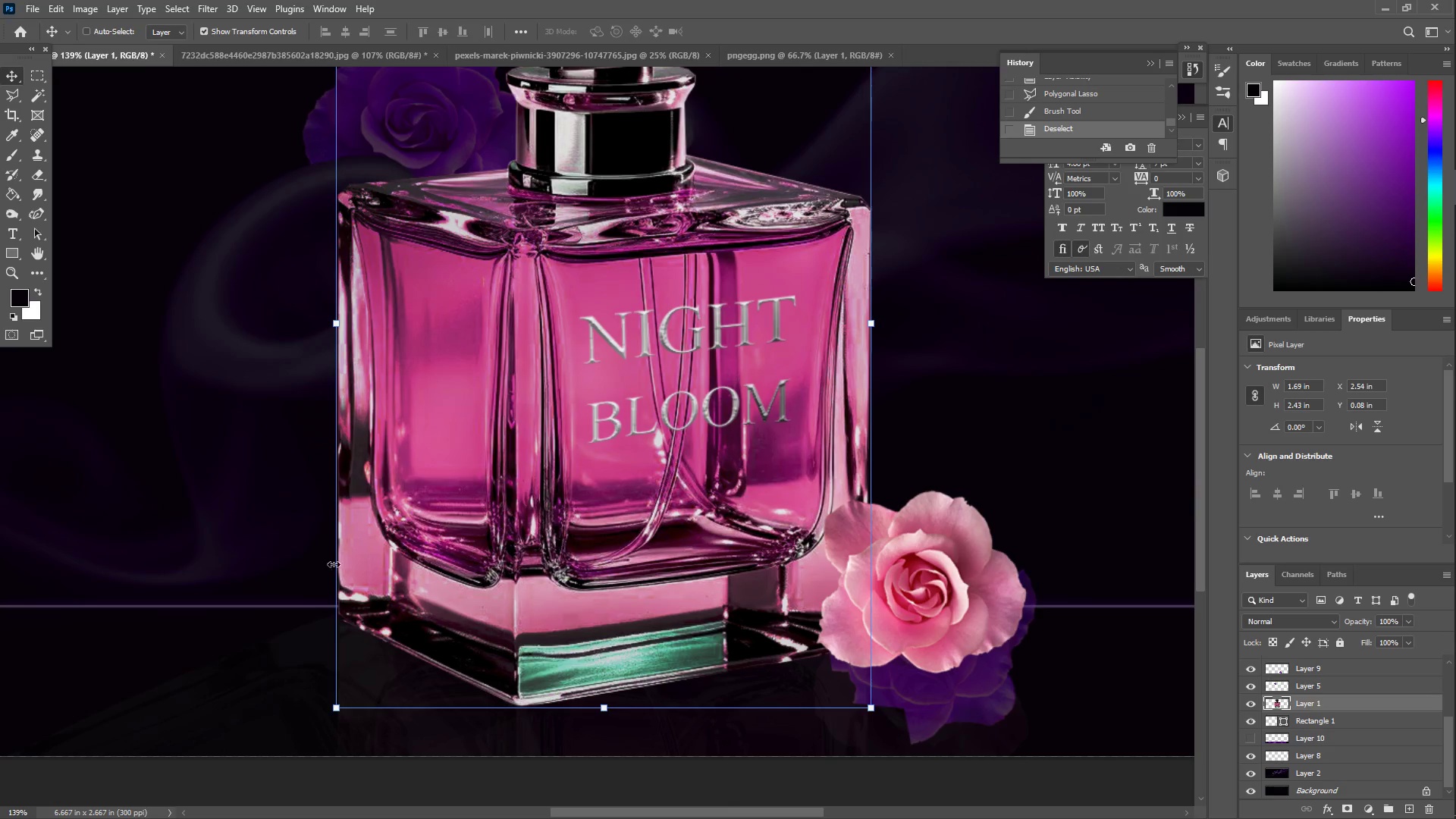 
left_click([8, 95])
 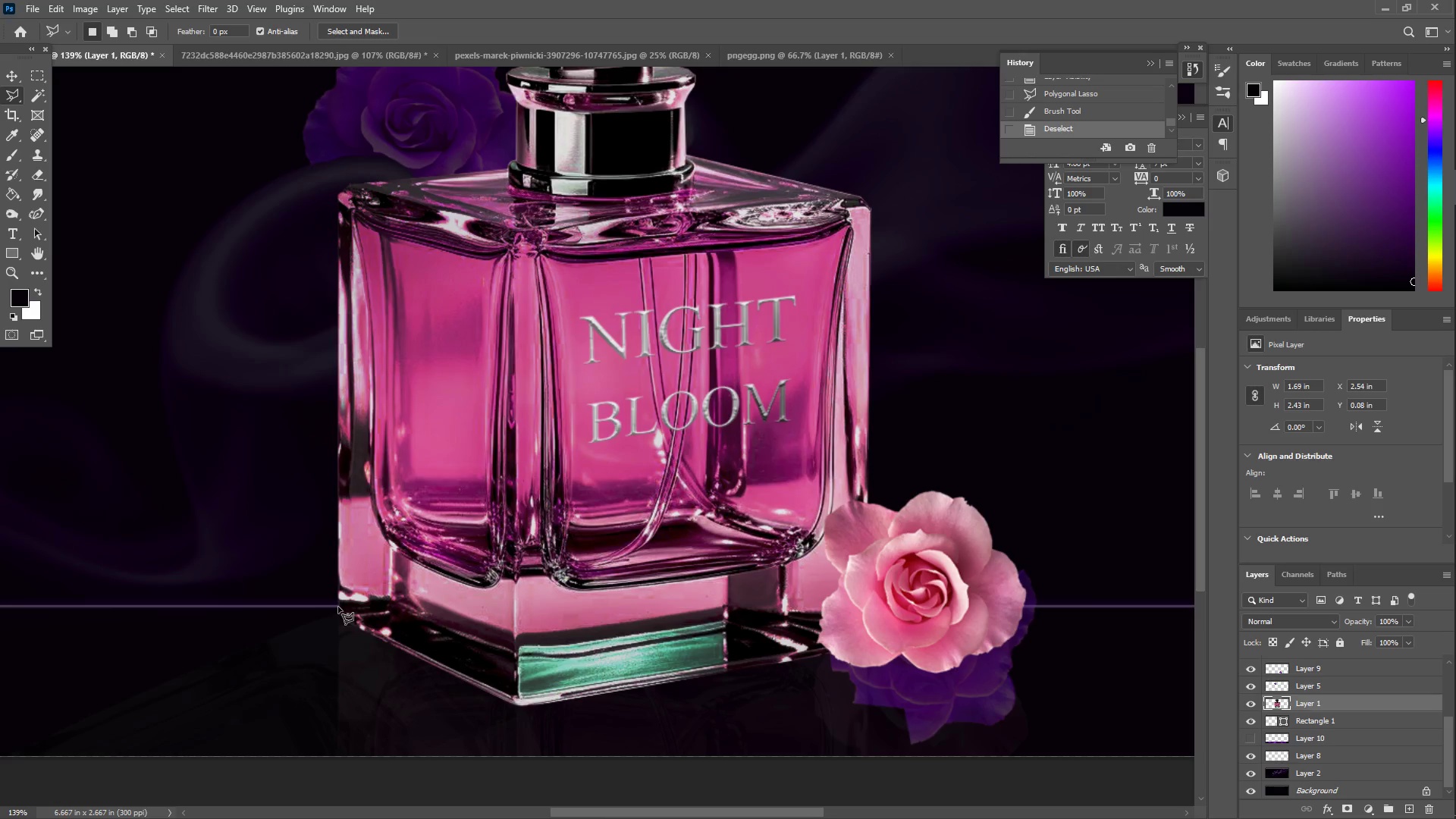 
left_click([338, 607])
 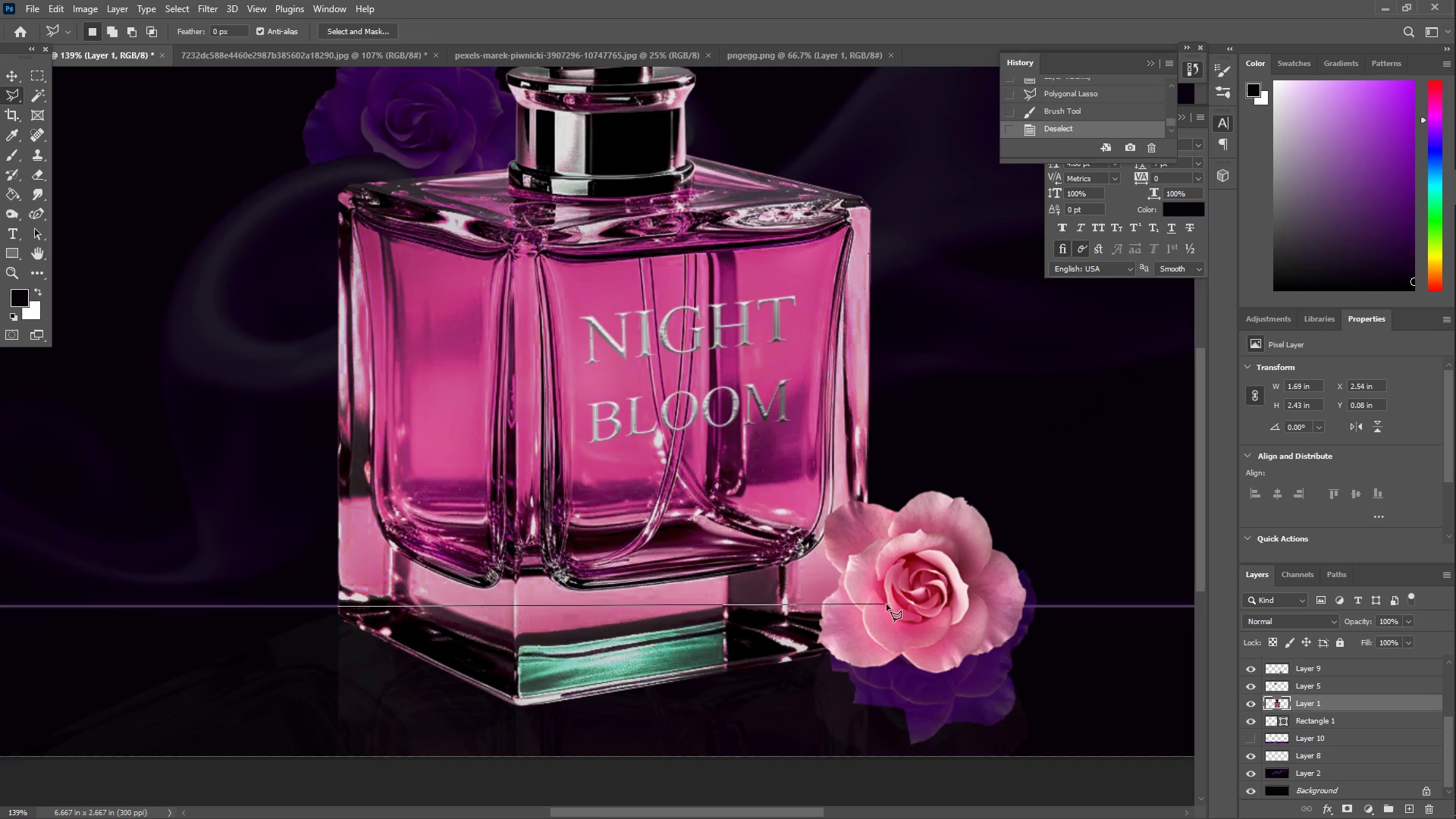 
left_click([888, 600])
 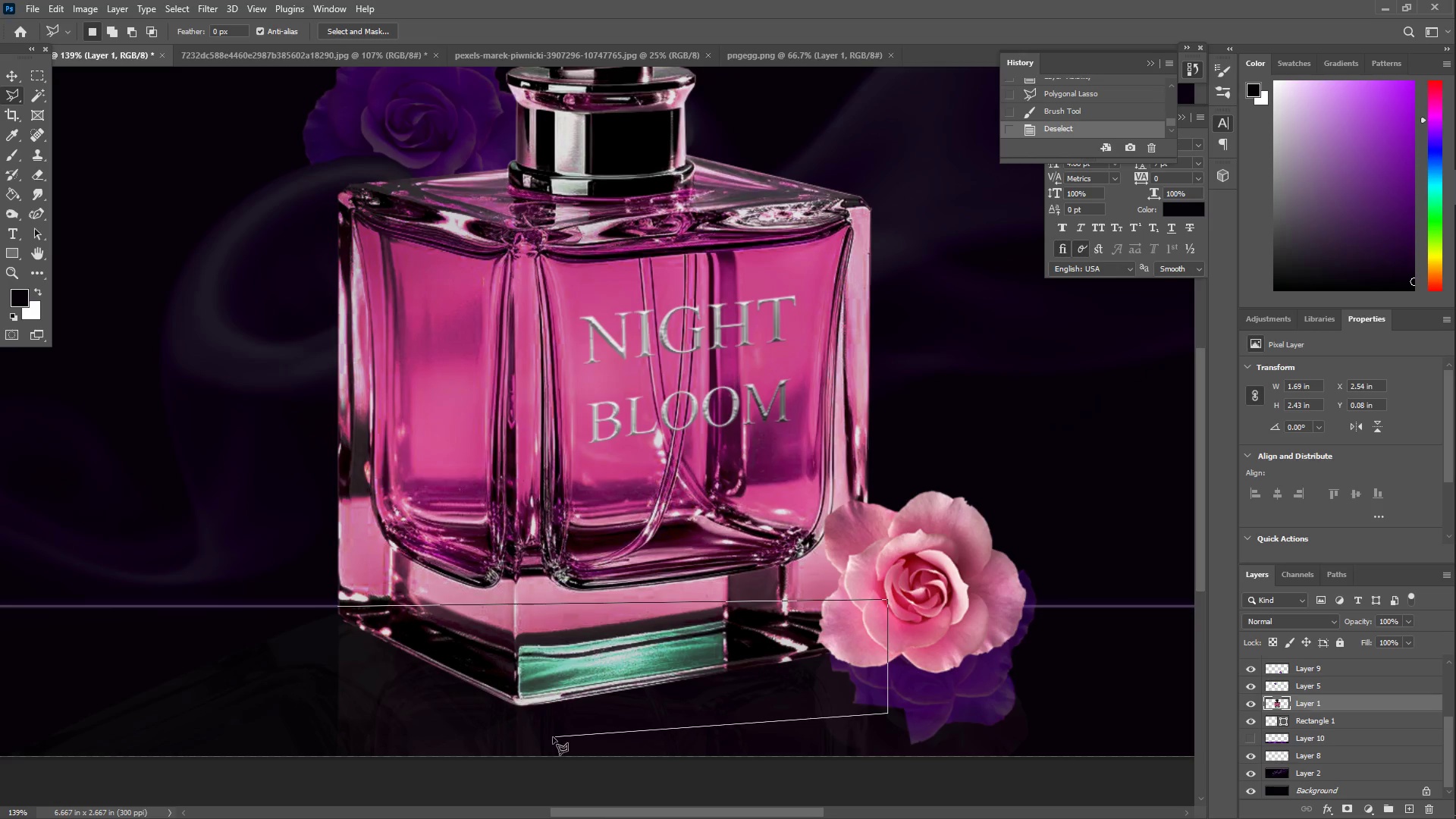 
triple_click([361, 688])
 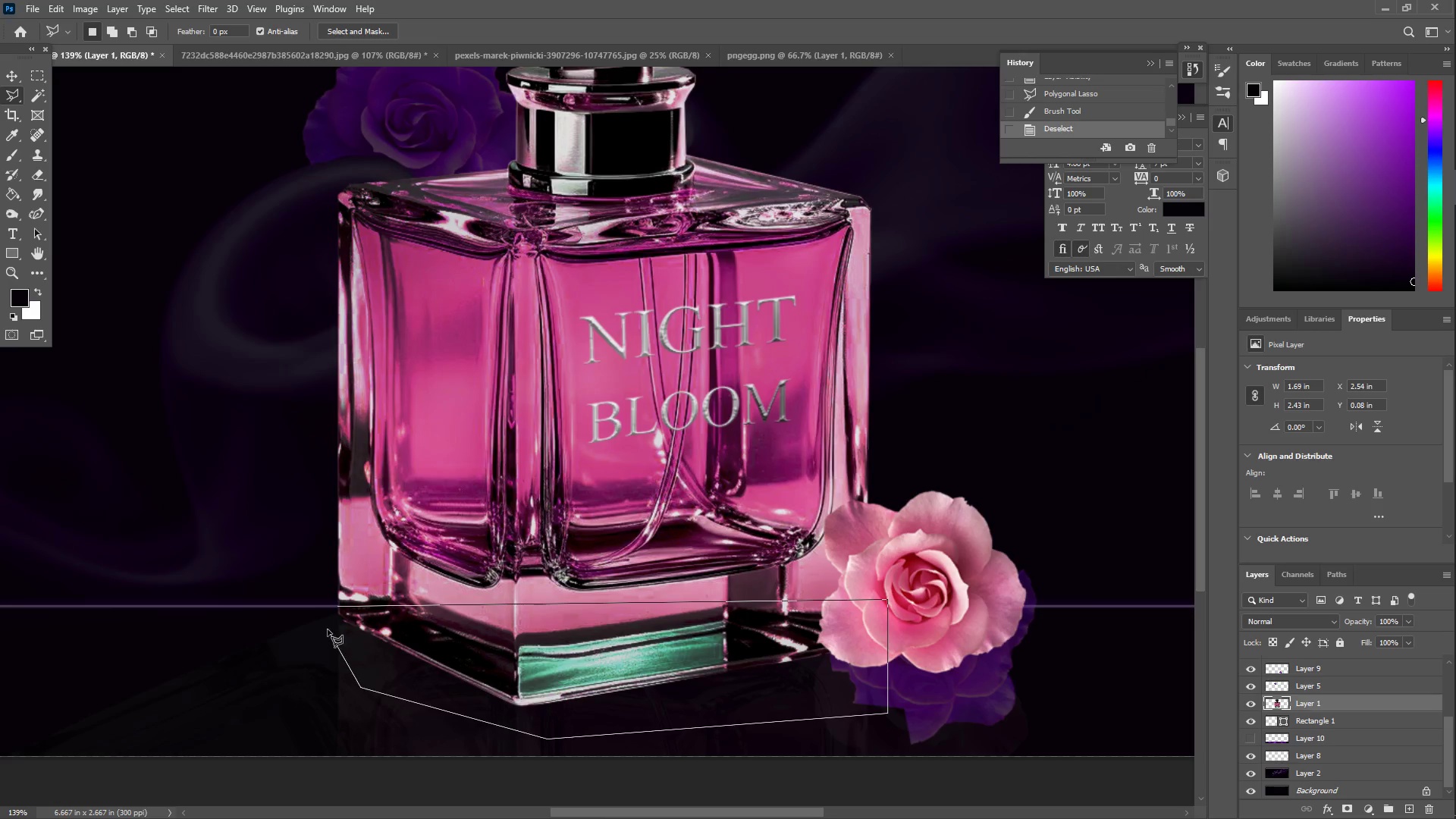 
triple_click([326, 627])
 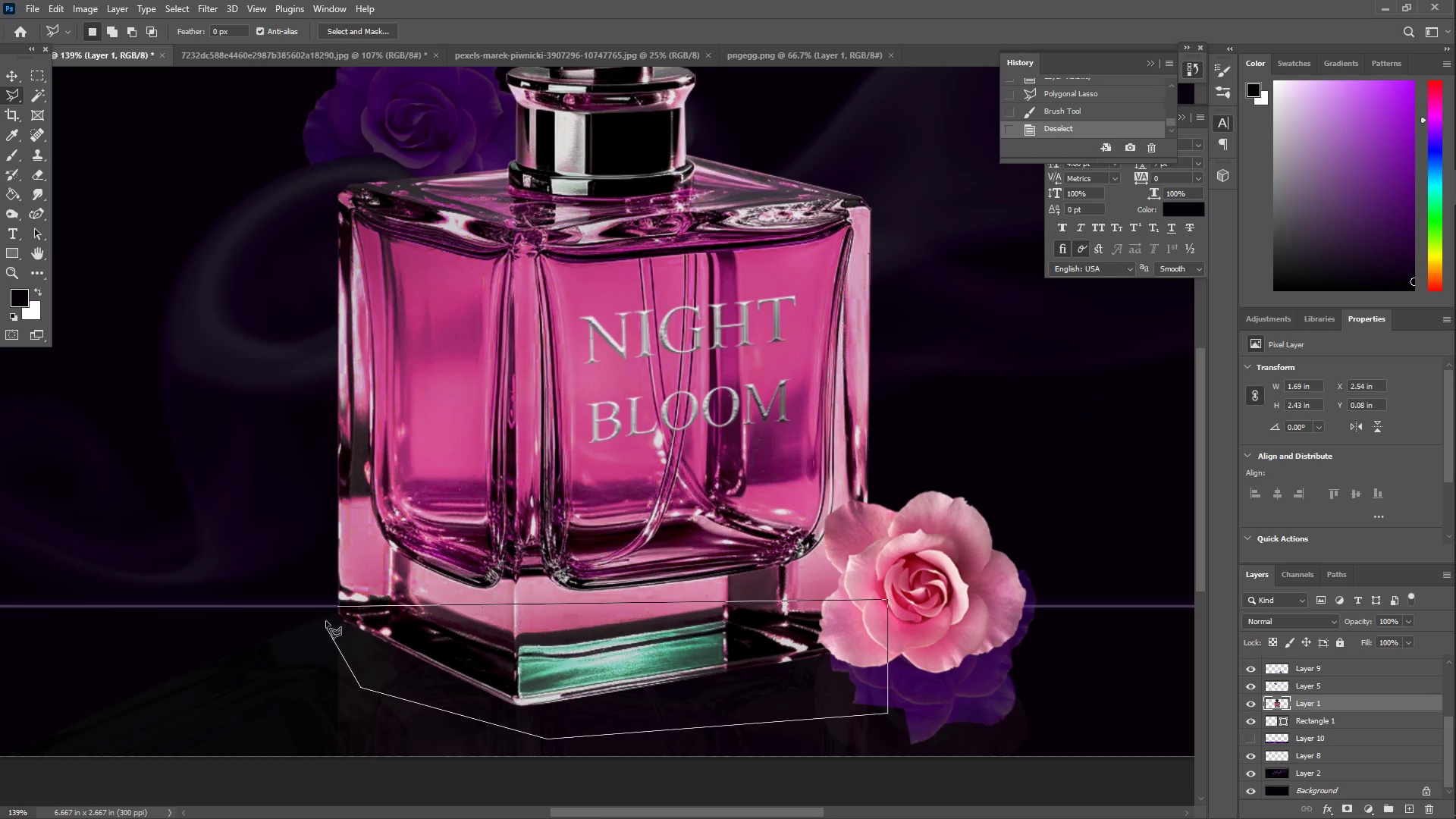 
triple_click([326, 615])
 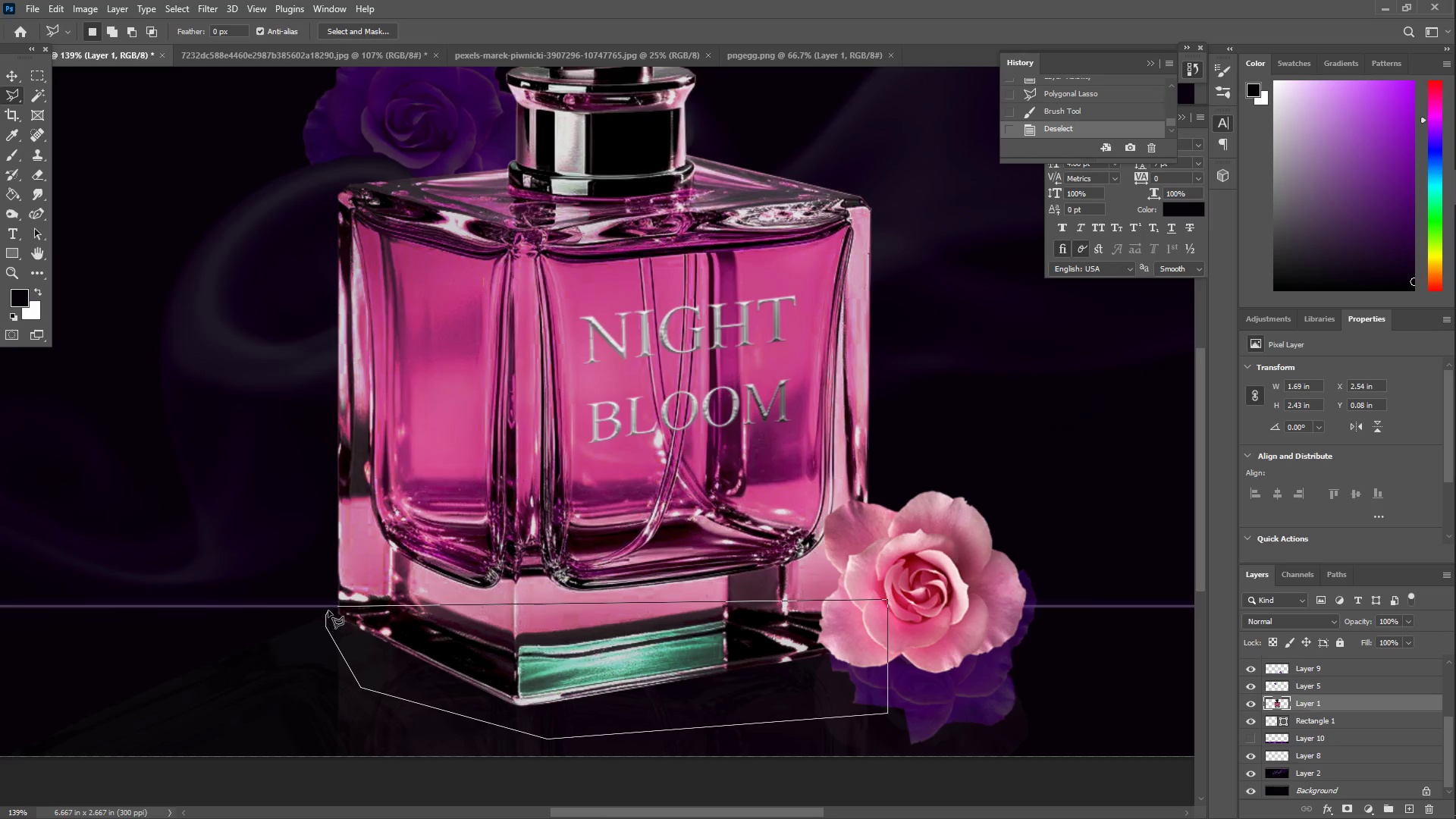 
left_click([328, 608])
 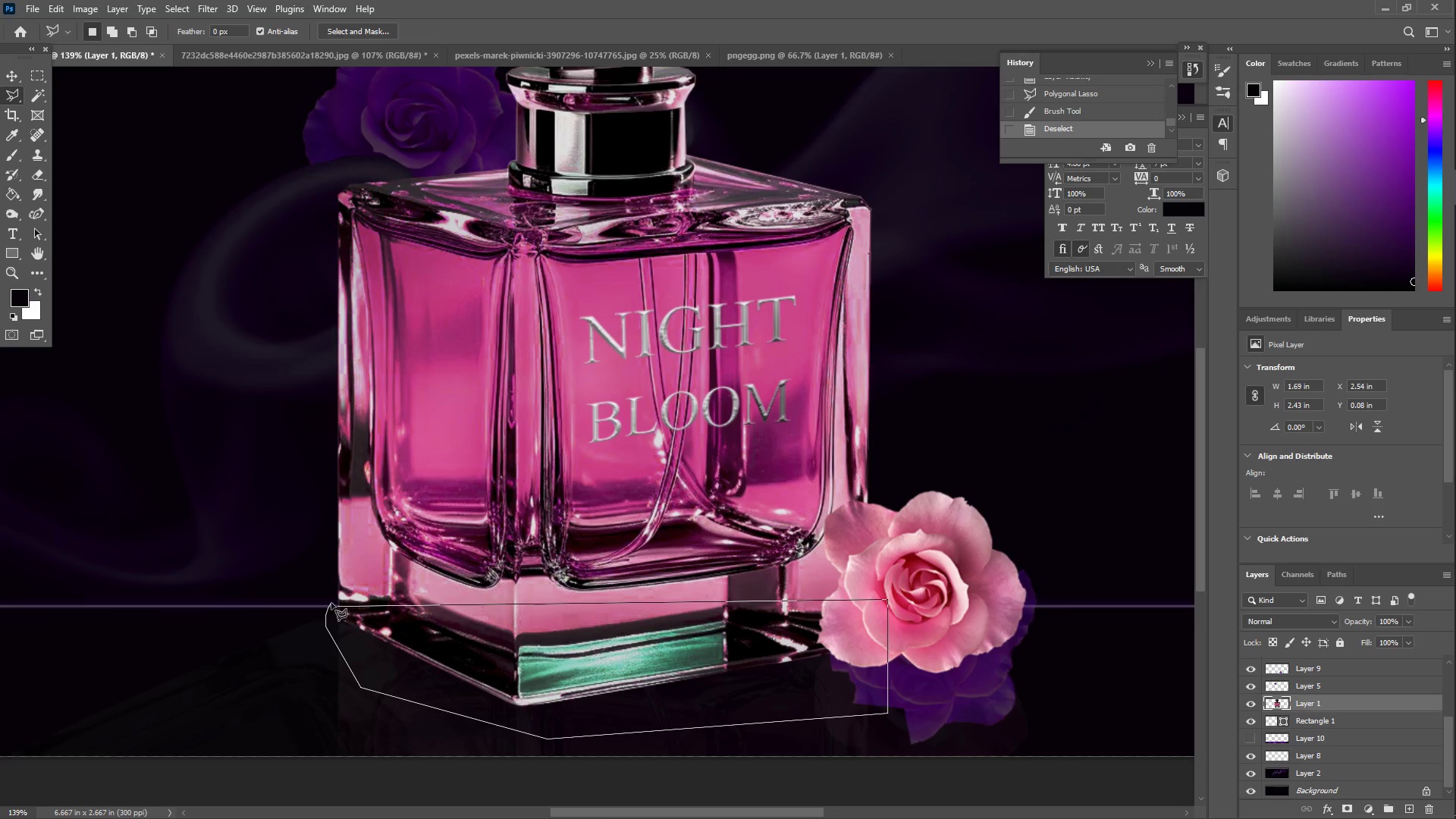 
left_click([331, 602])
 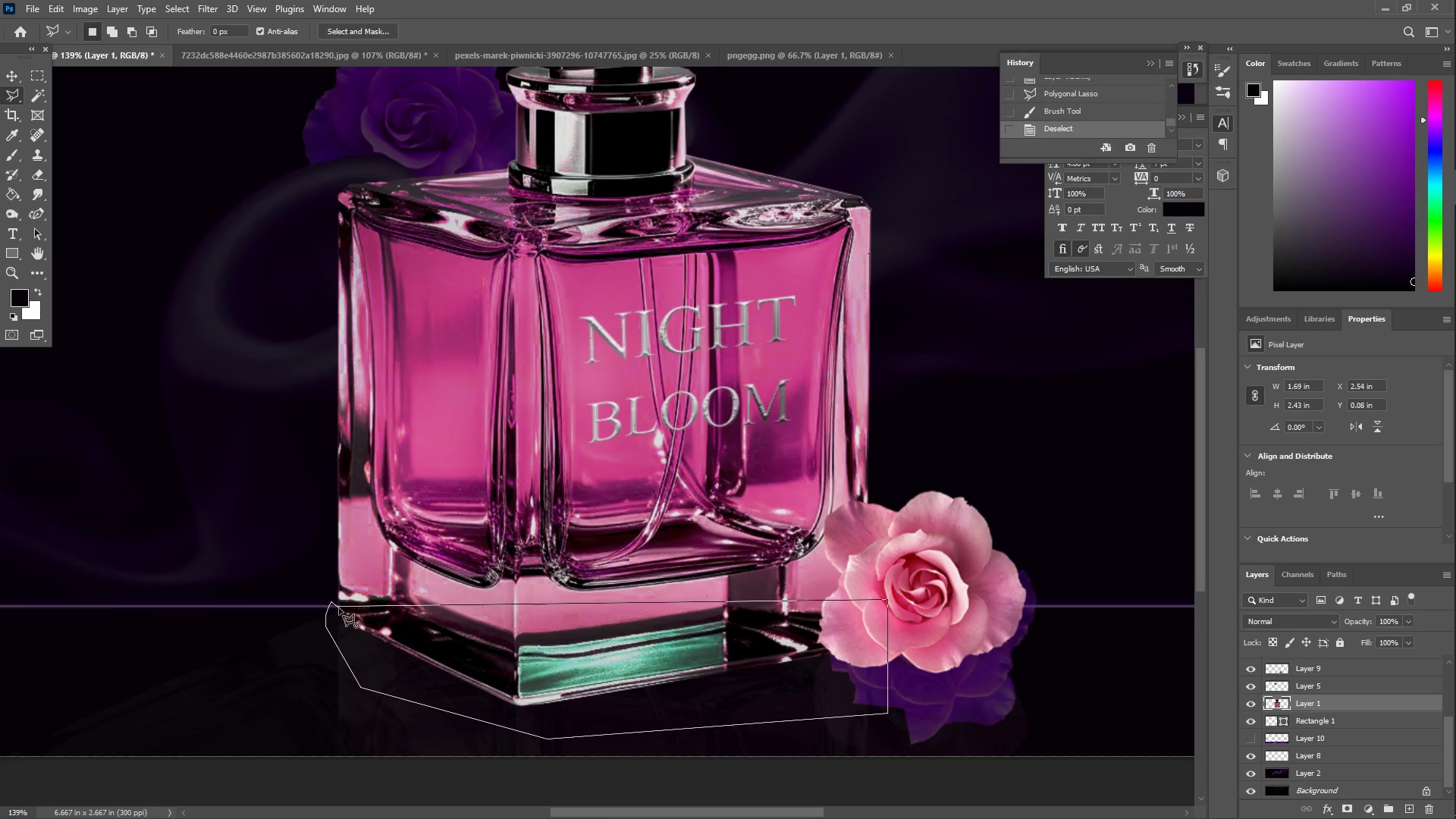 
left_click([337, 606])
 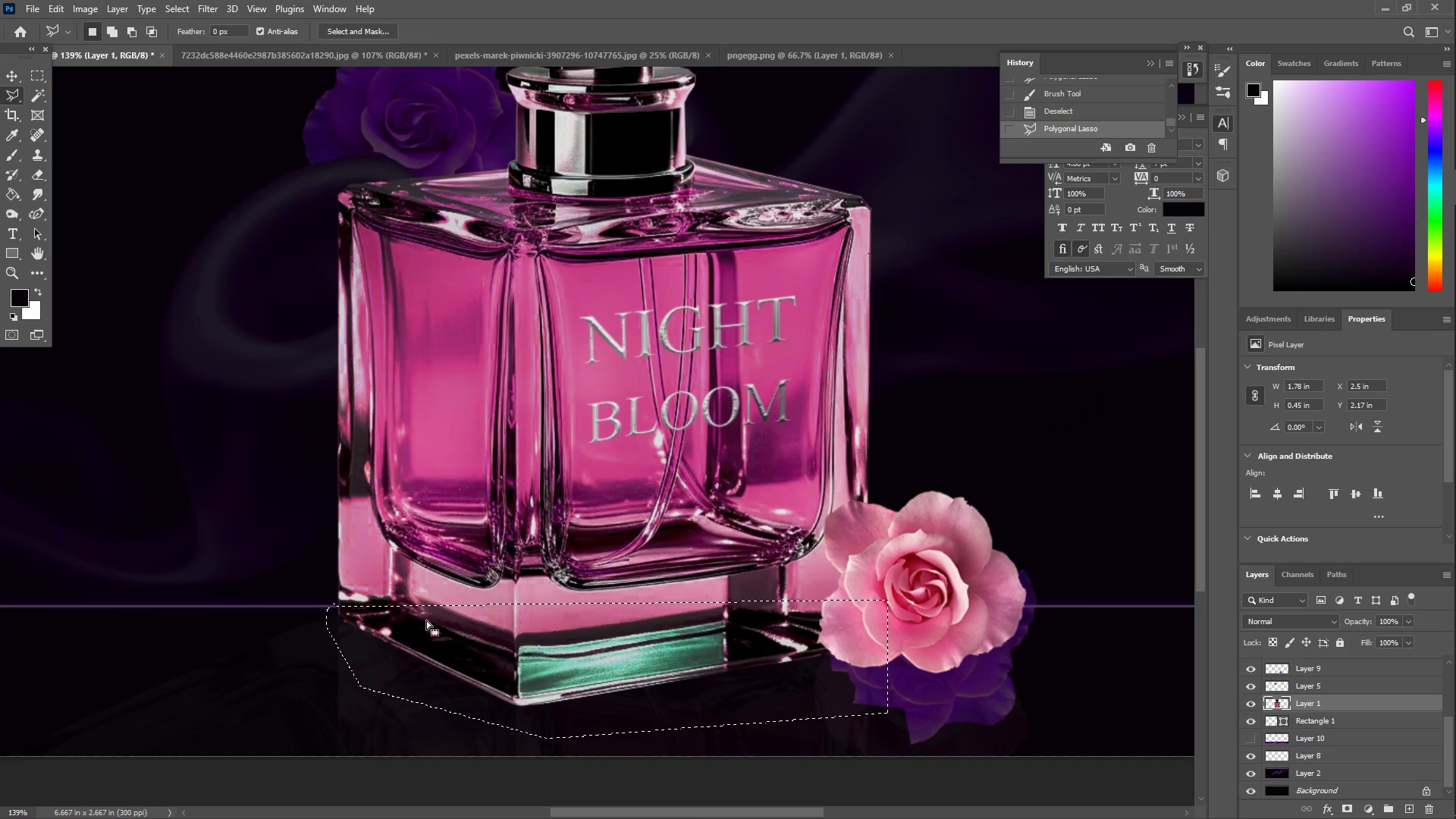 
key(B)
 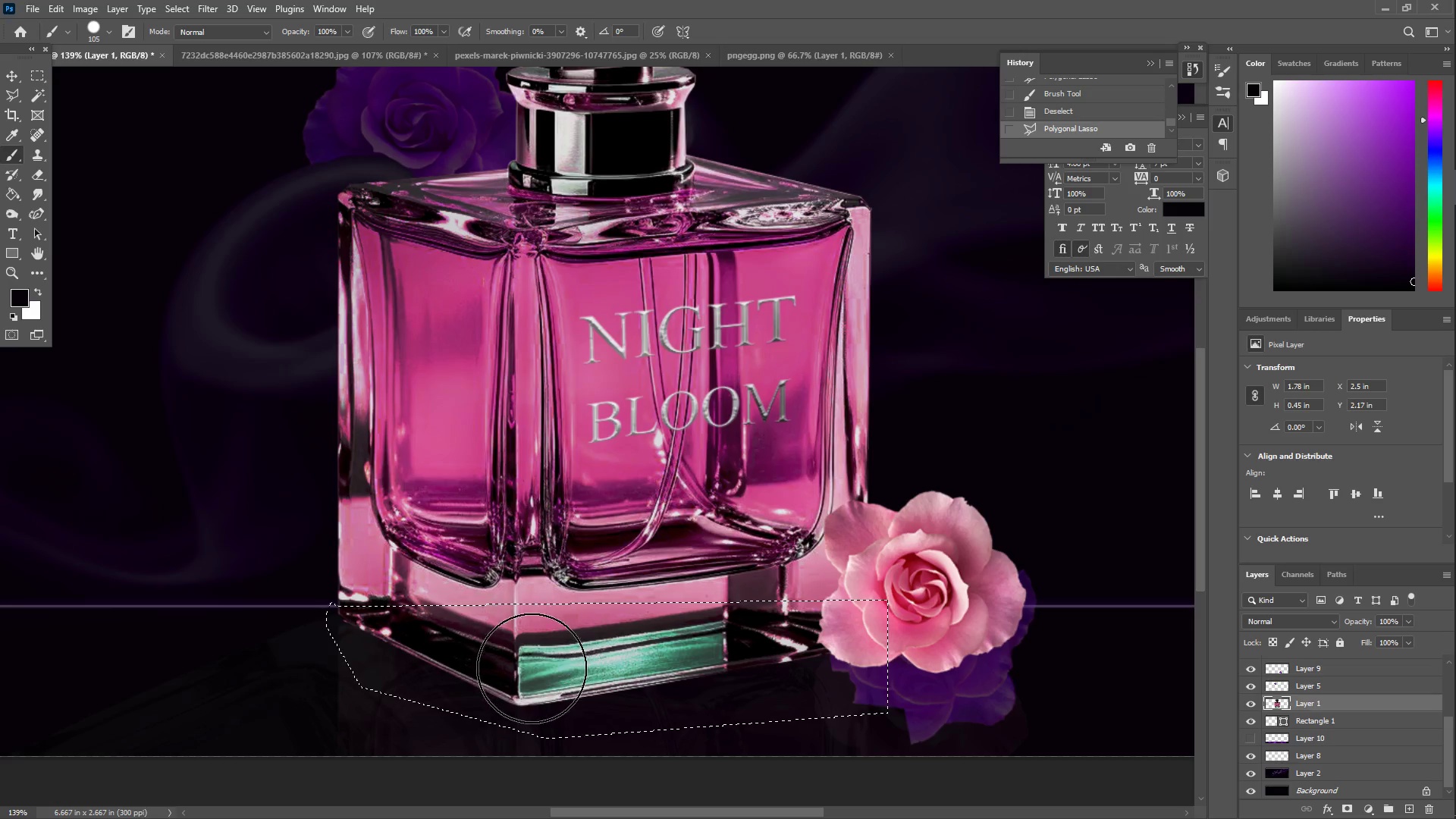 
key(Control+ControlLeft)
 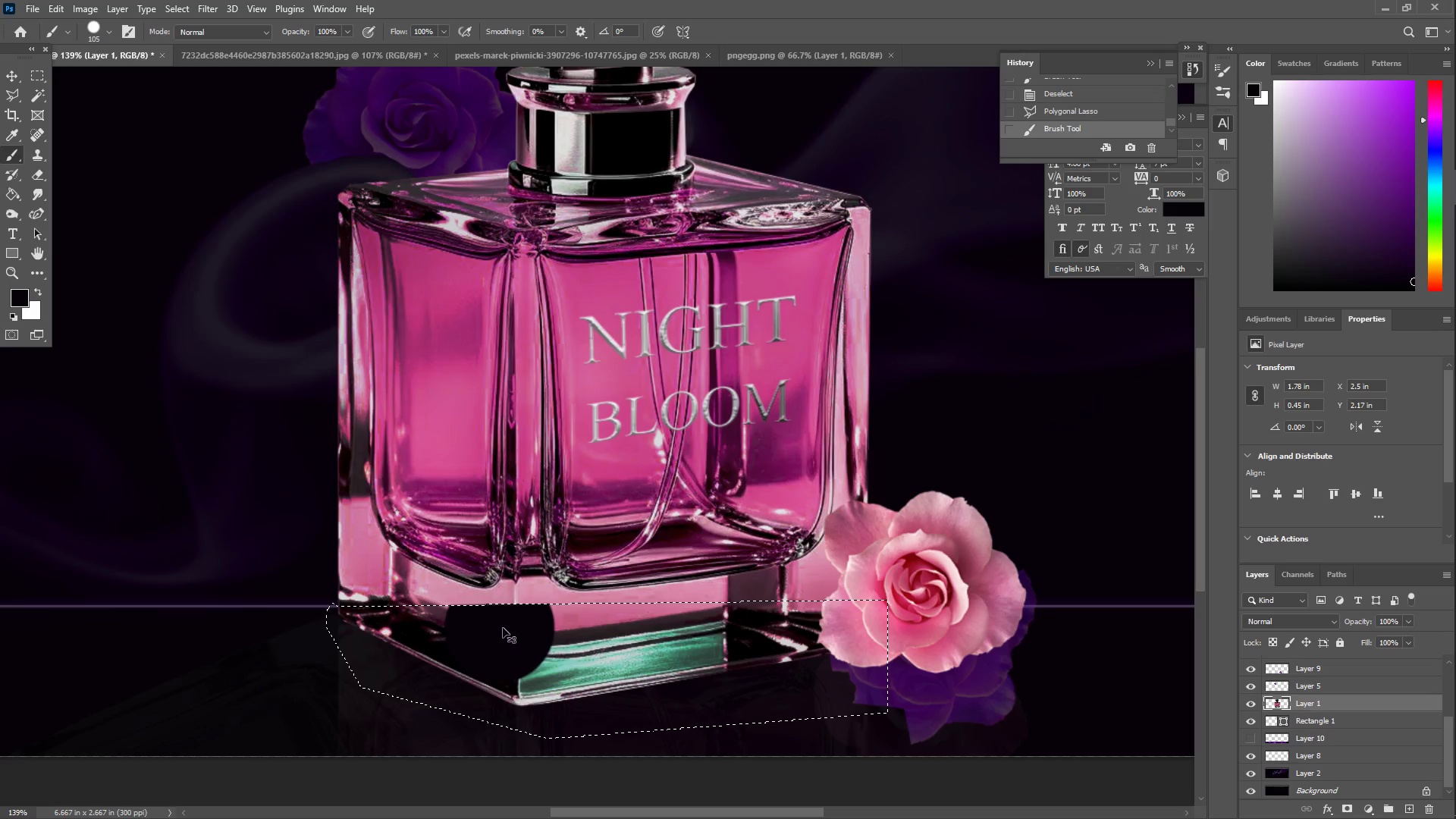 
key(Control+Z)
 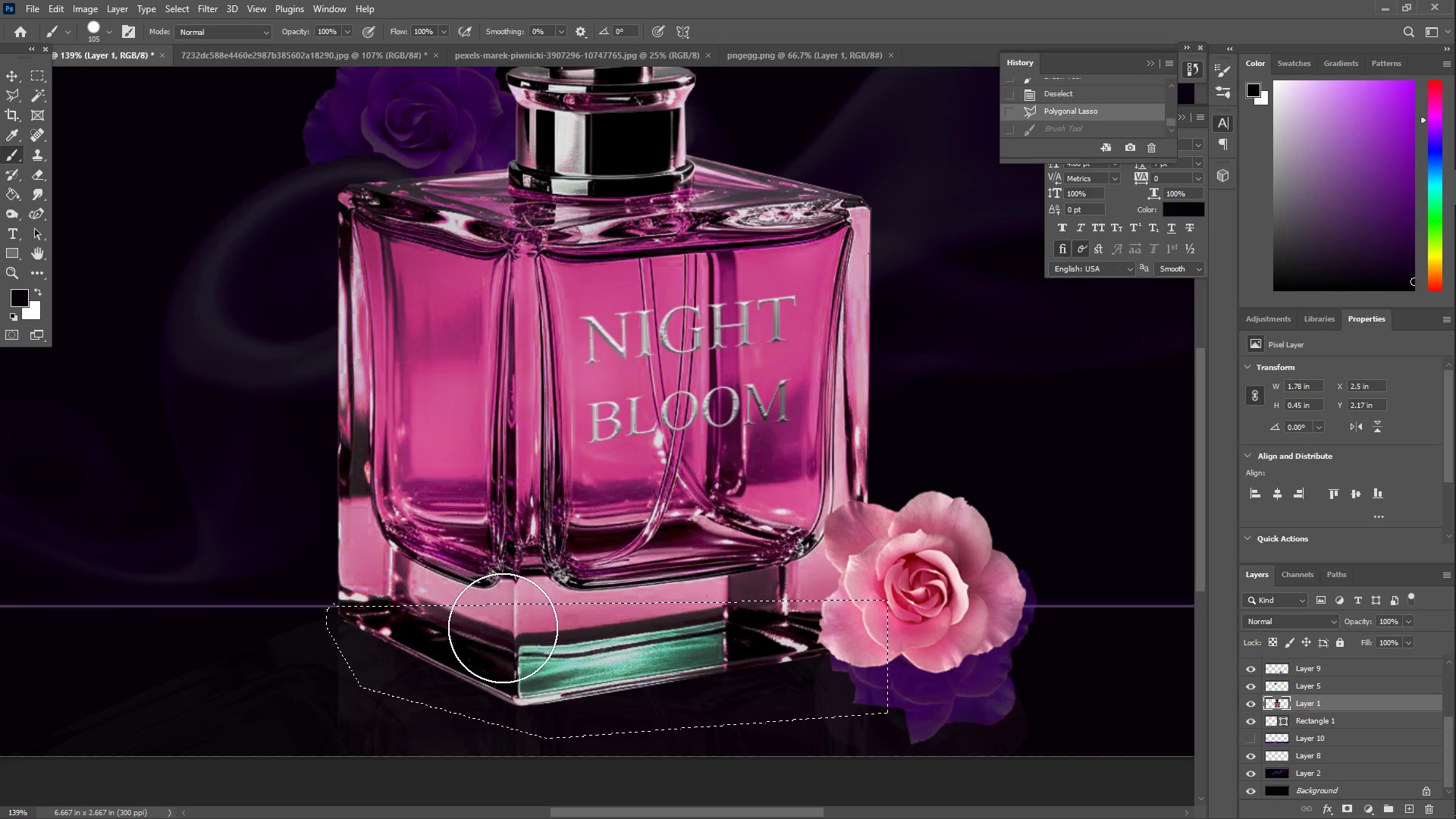 
key(E)
 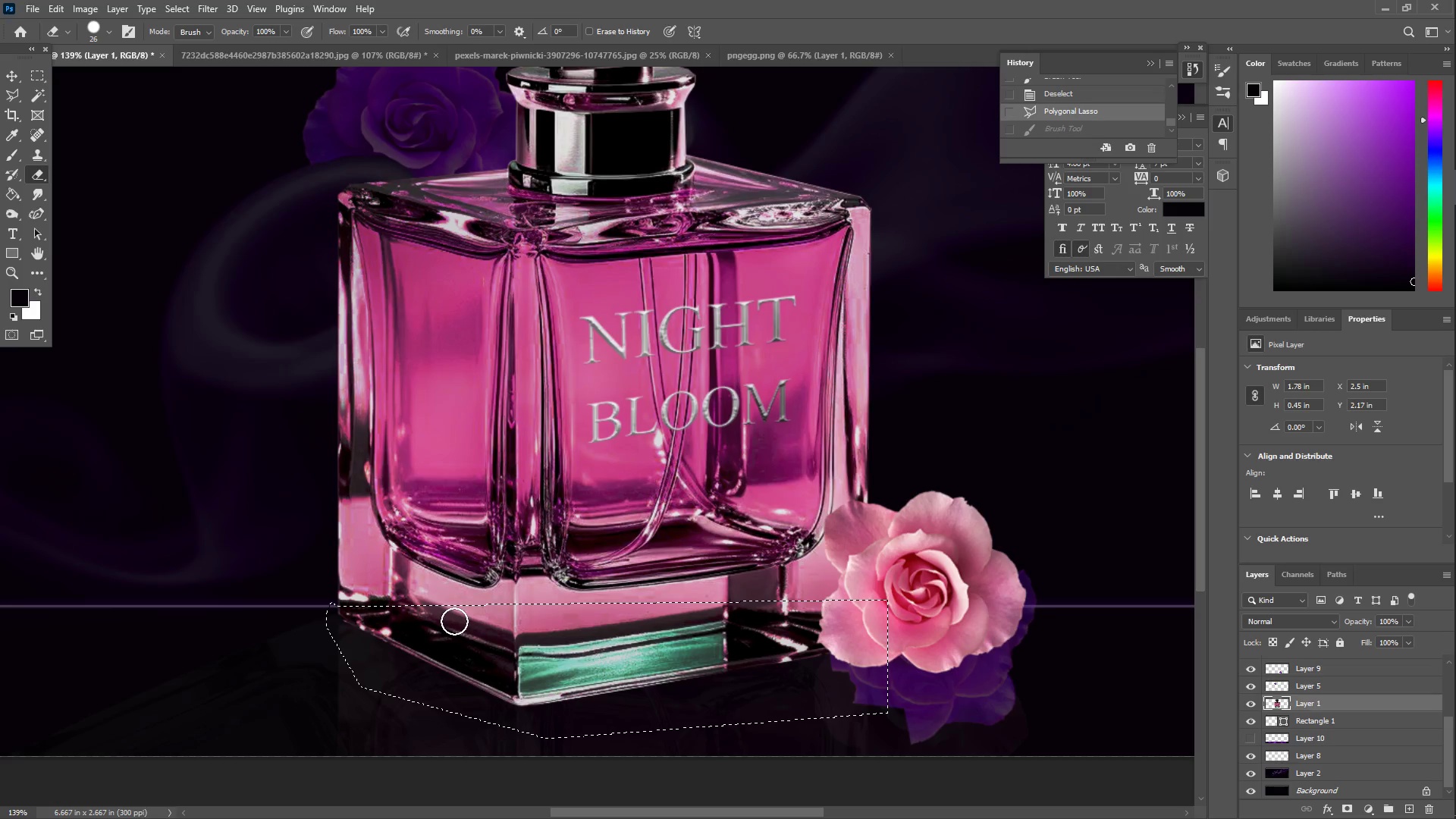 
left_click_drag(start_coordinate=[450, 621], to_coordinate=[488, 619])
 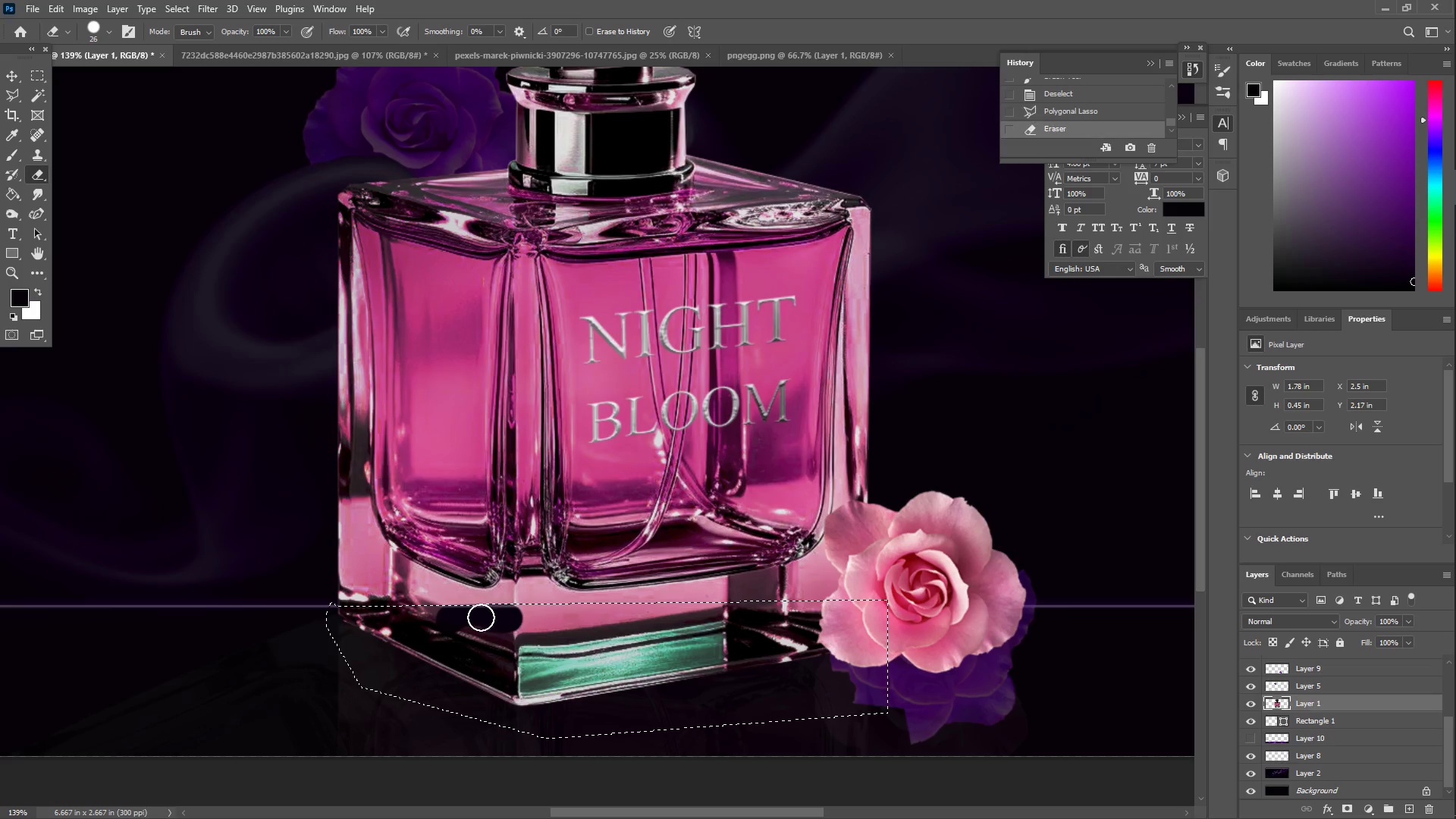 
key(Control+ControlLeft)
 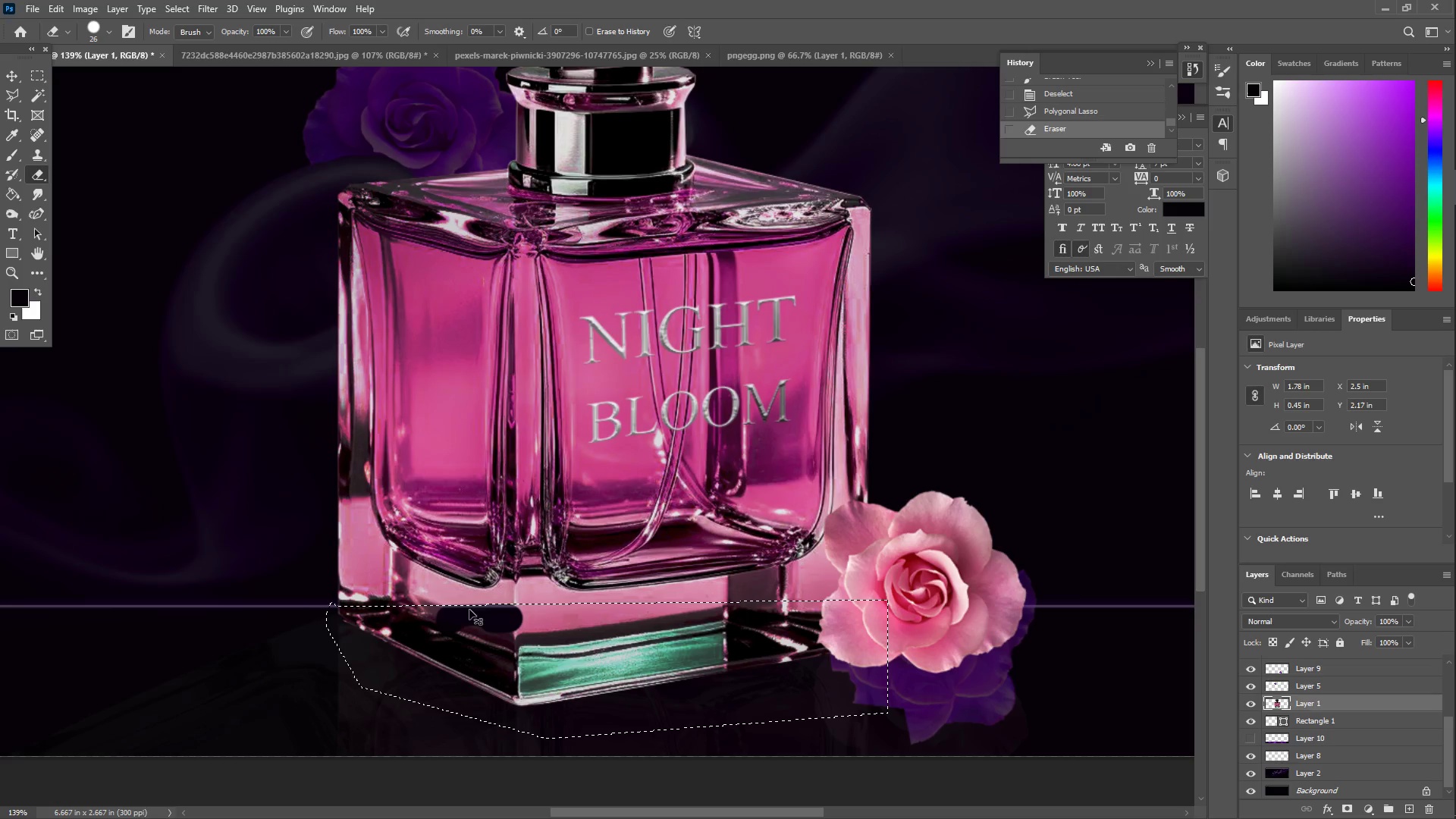 
key(Control+Z)
 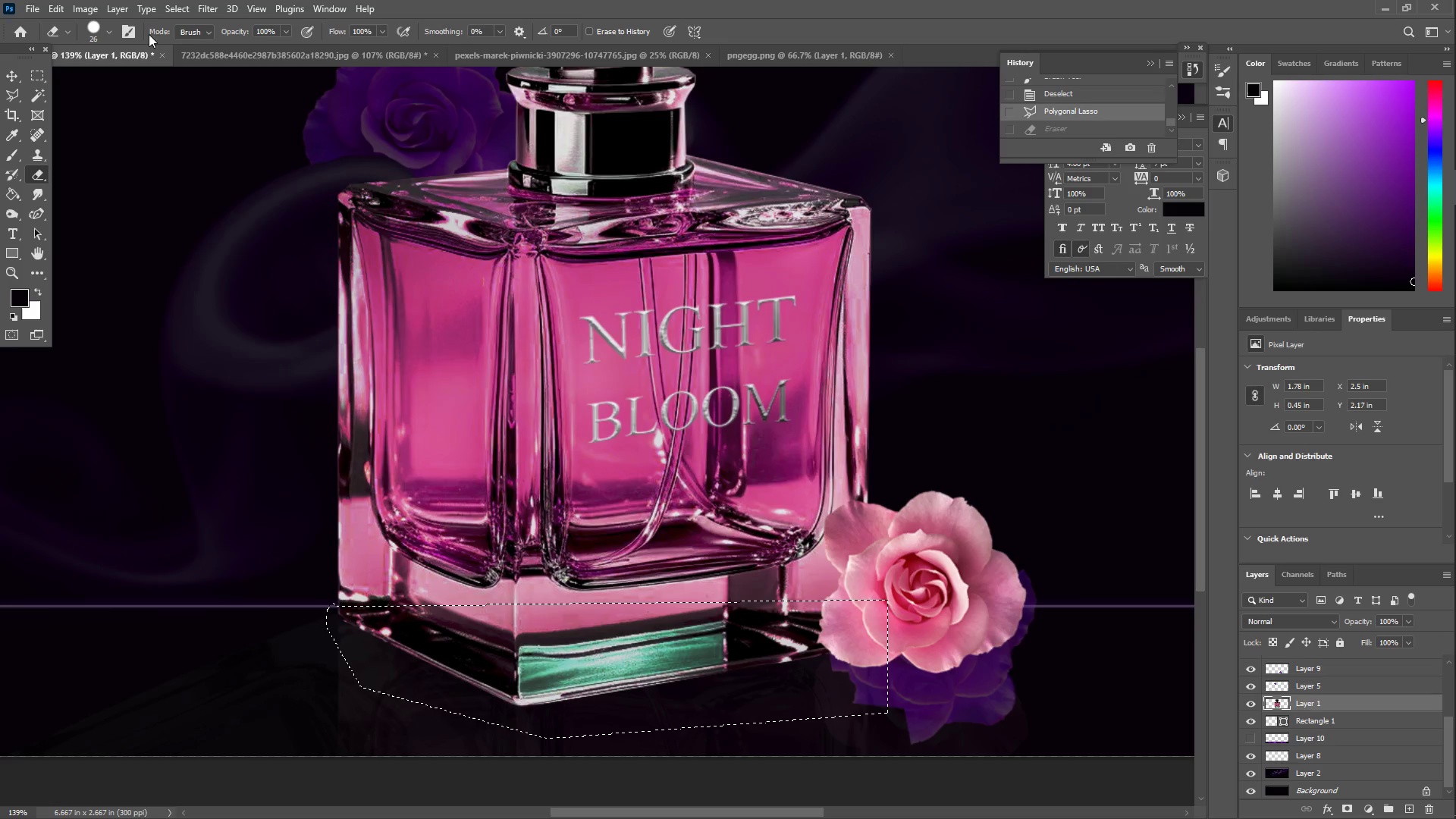 
left_click([283, 31])
 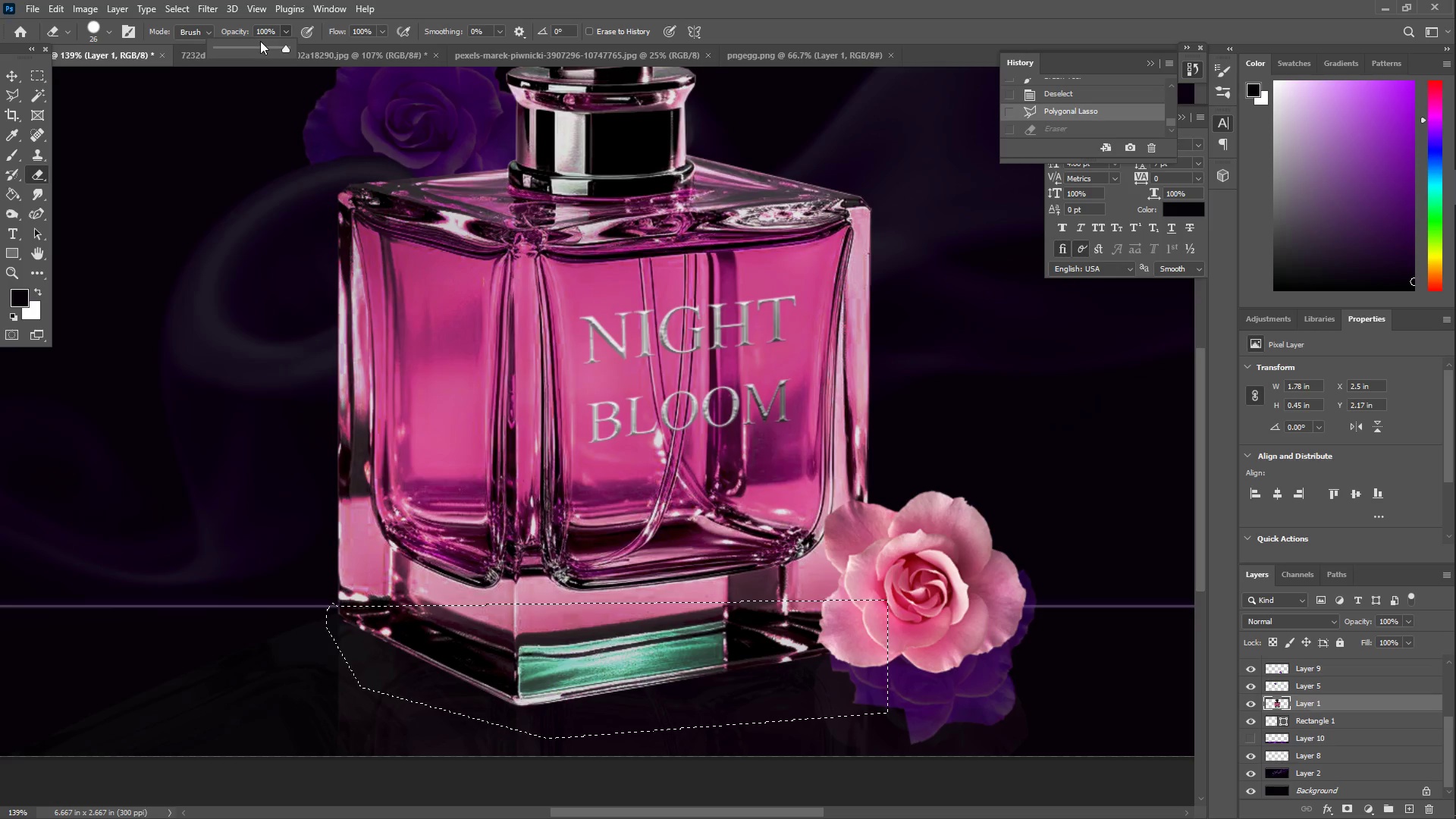 
left_click_drag(start_coordinate=[249, 47], to_coordinate=[234, 48])
 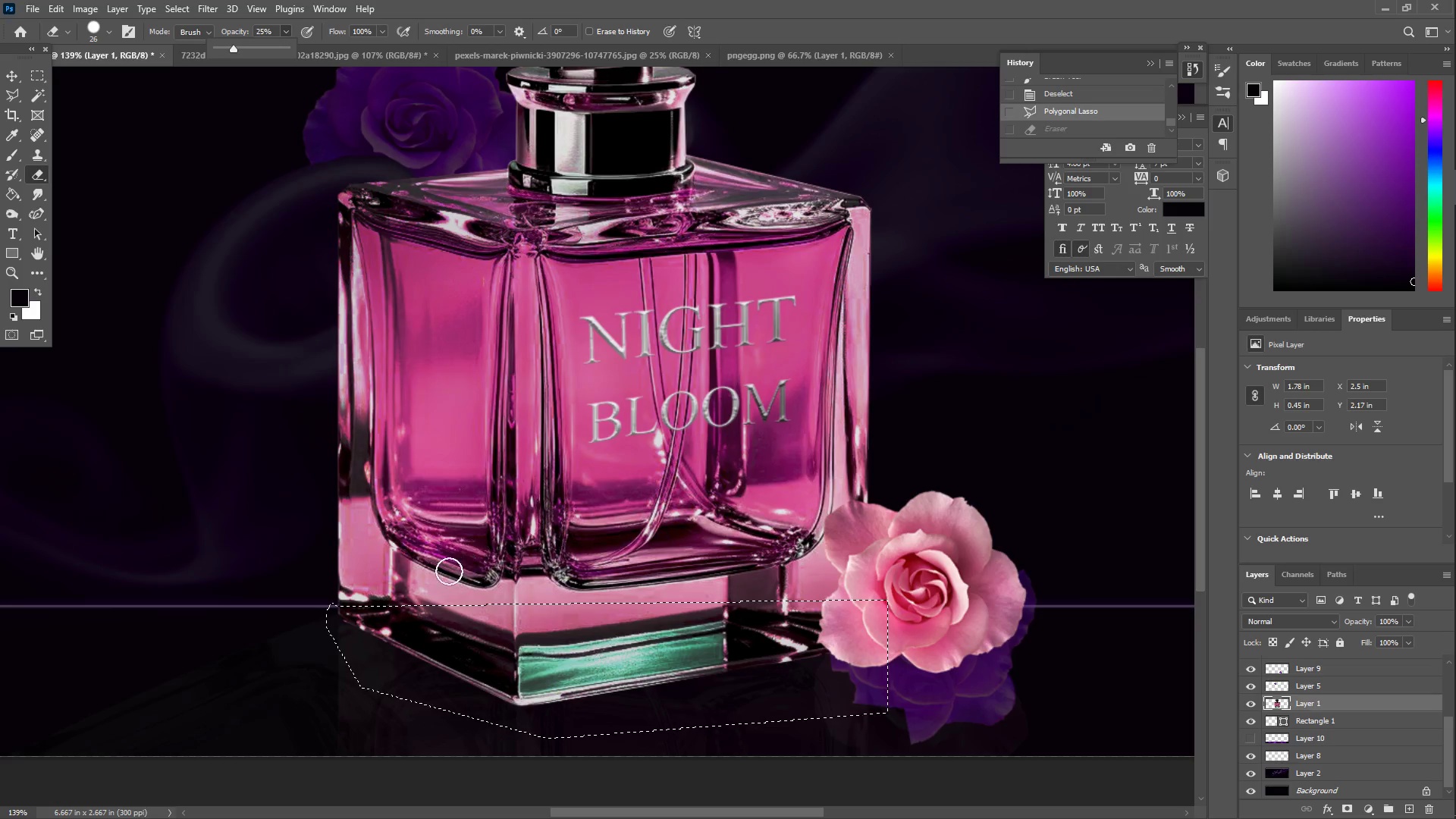 
left_click_drag(start_coordinate=[410, 612], to_coordinate=[480, 620])
 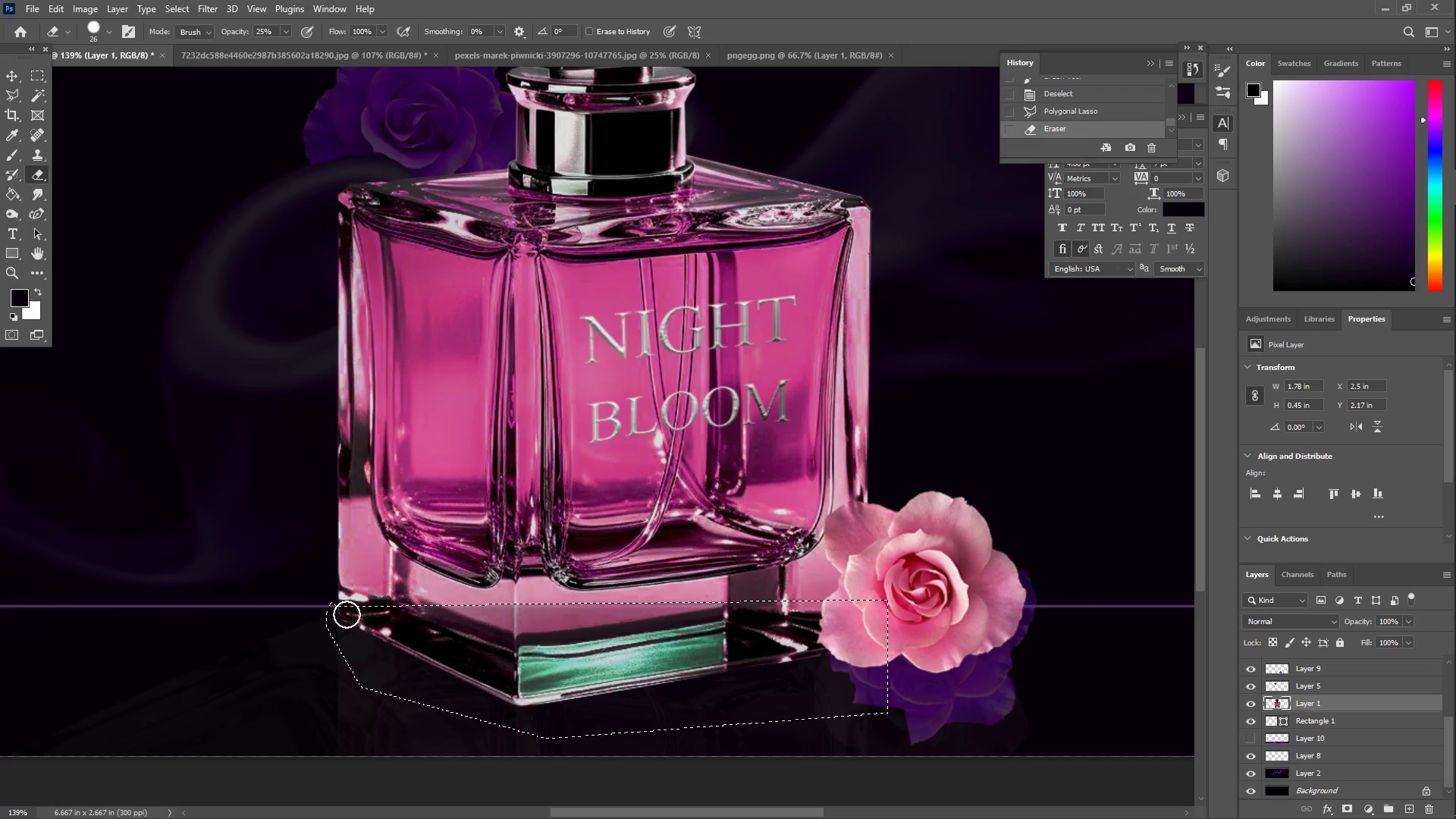 
key(Control+Z)
 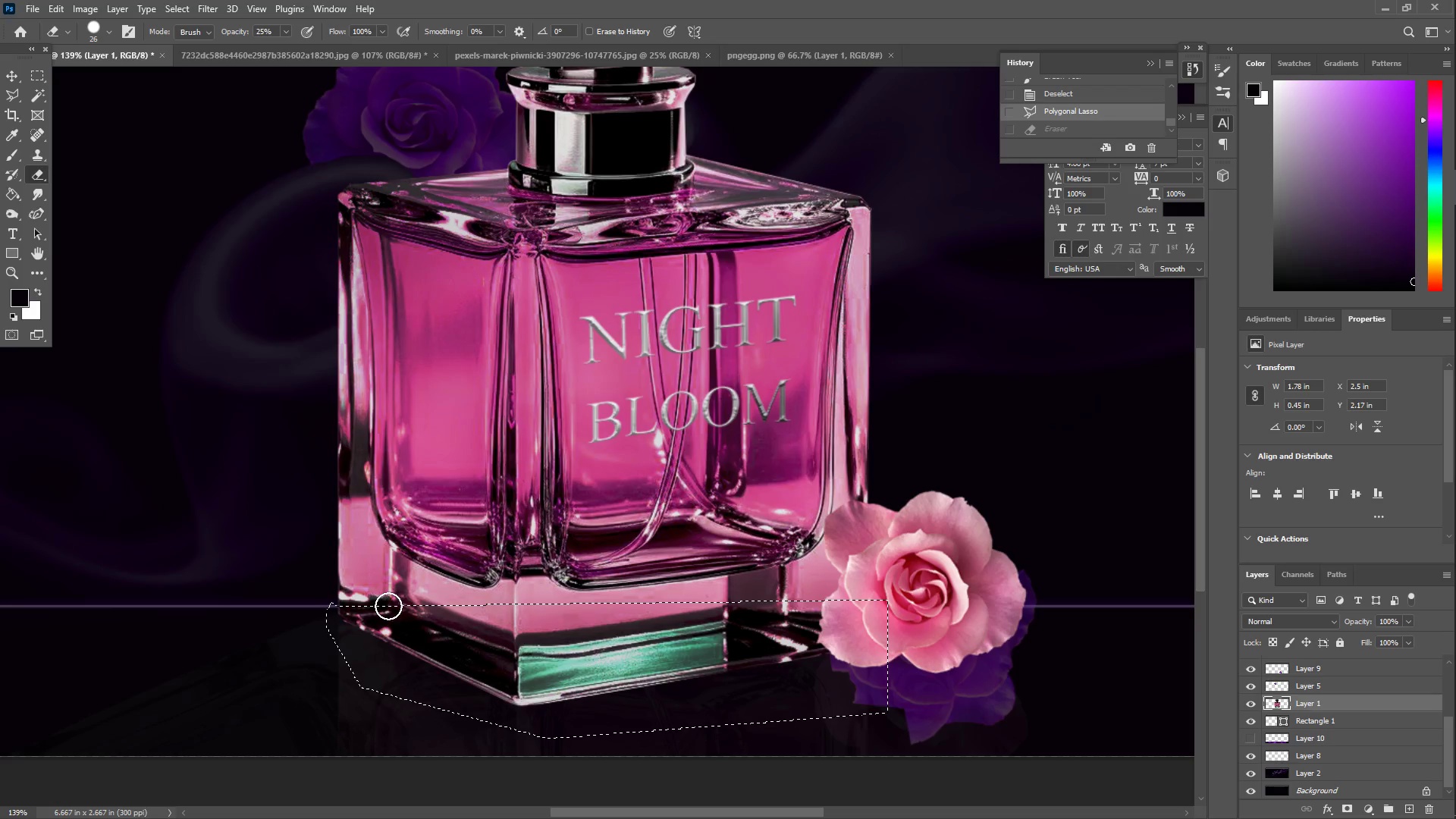 
left_click_drag(start_coordinate=[412, 601], to_coordinate=[363, 641])
 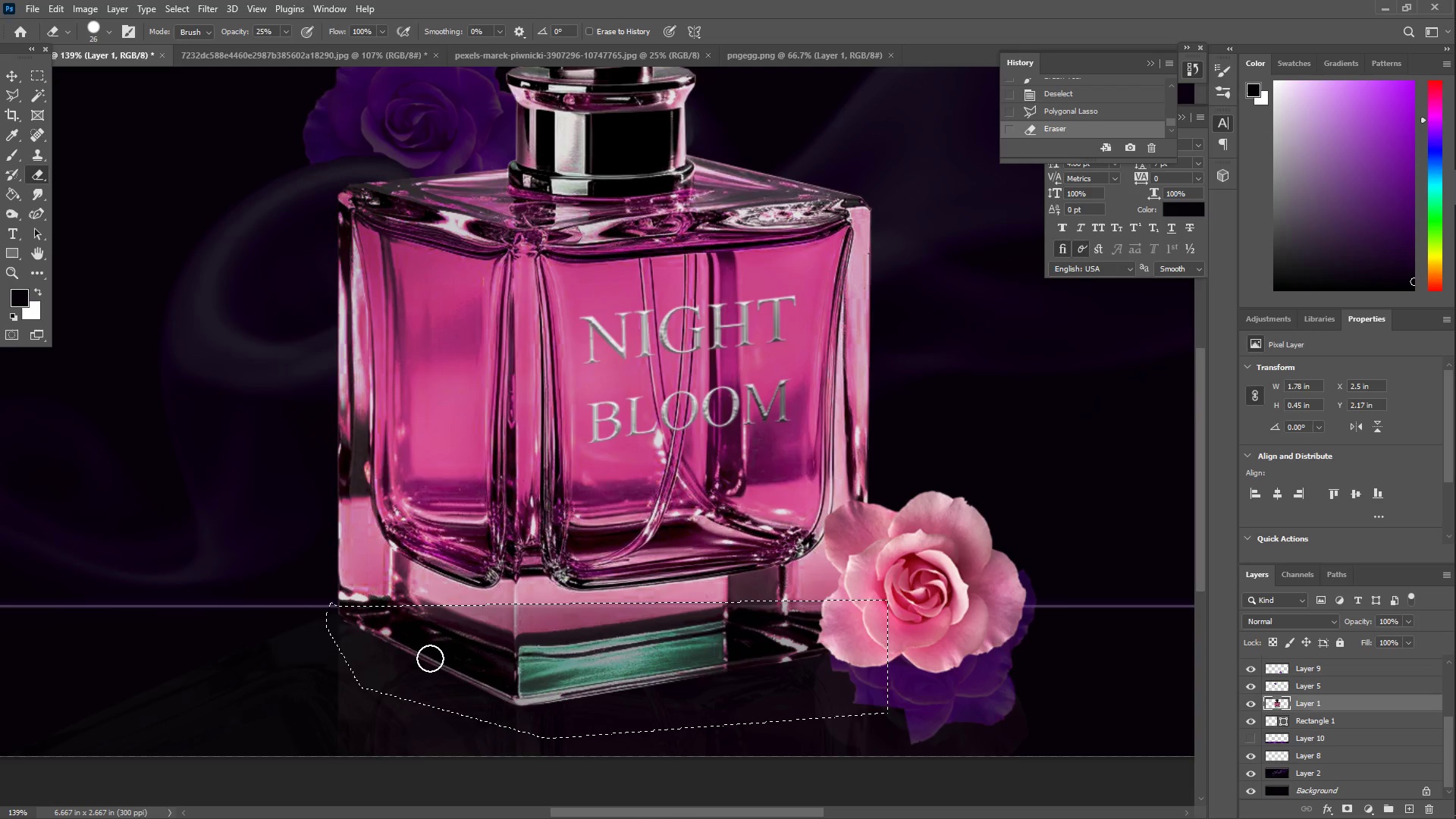 
key(L)
 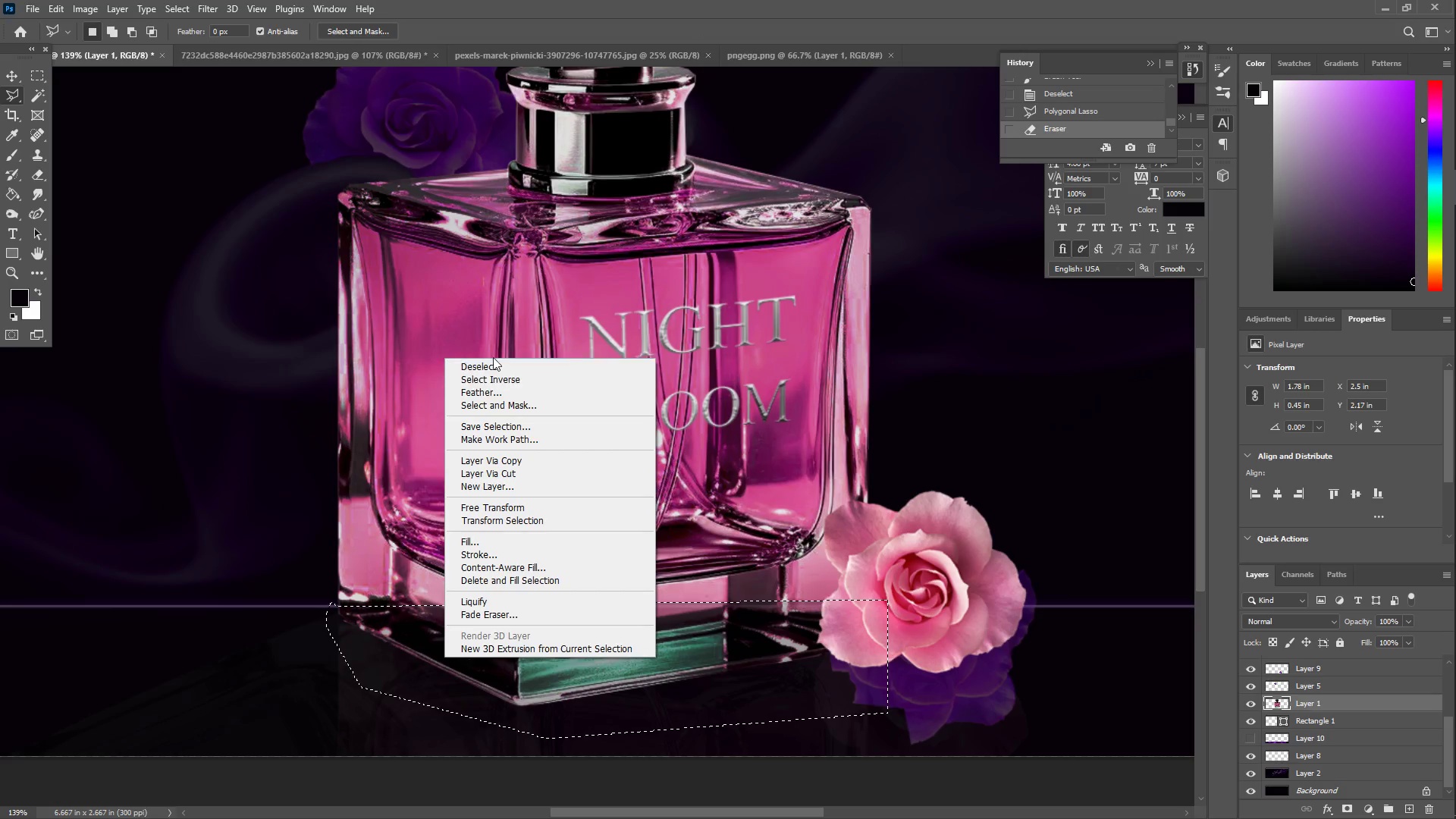 
left_click([494, 362])
 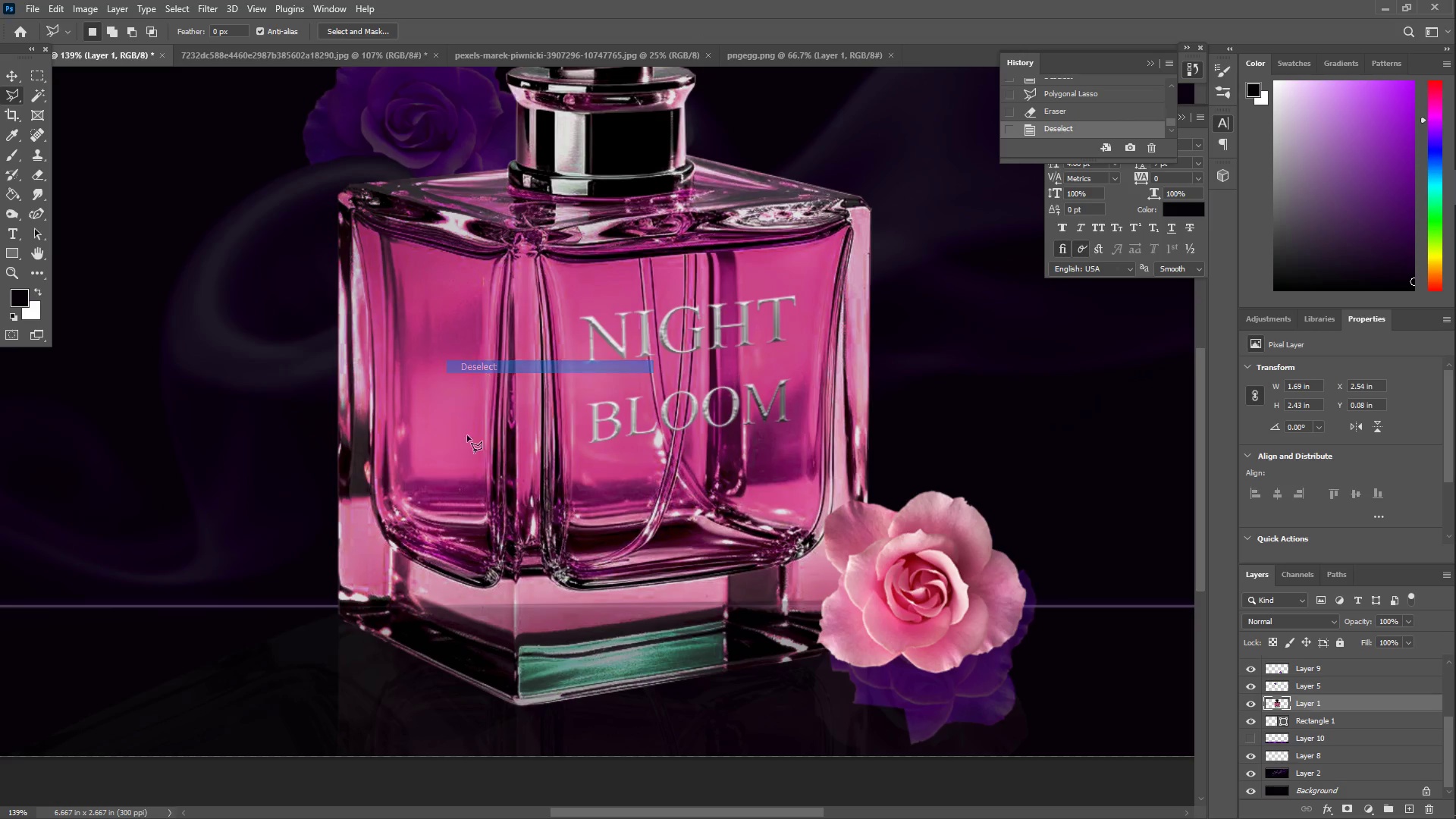 
type(zz)
 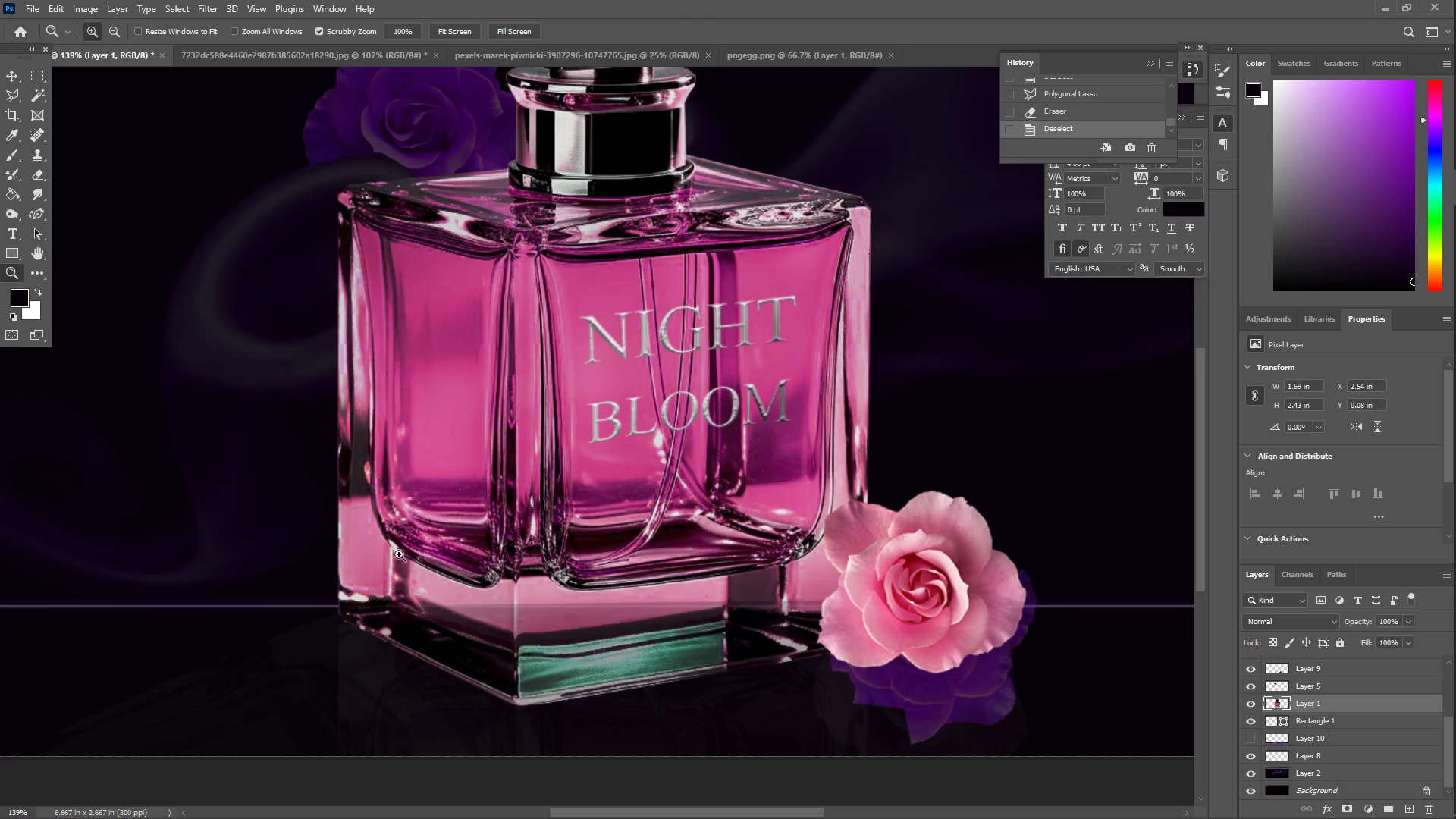 
left_click_drag(start_coordinate=[398, 554], to_coordinate=[355, 560])
 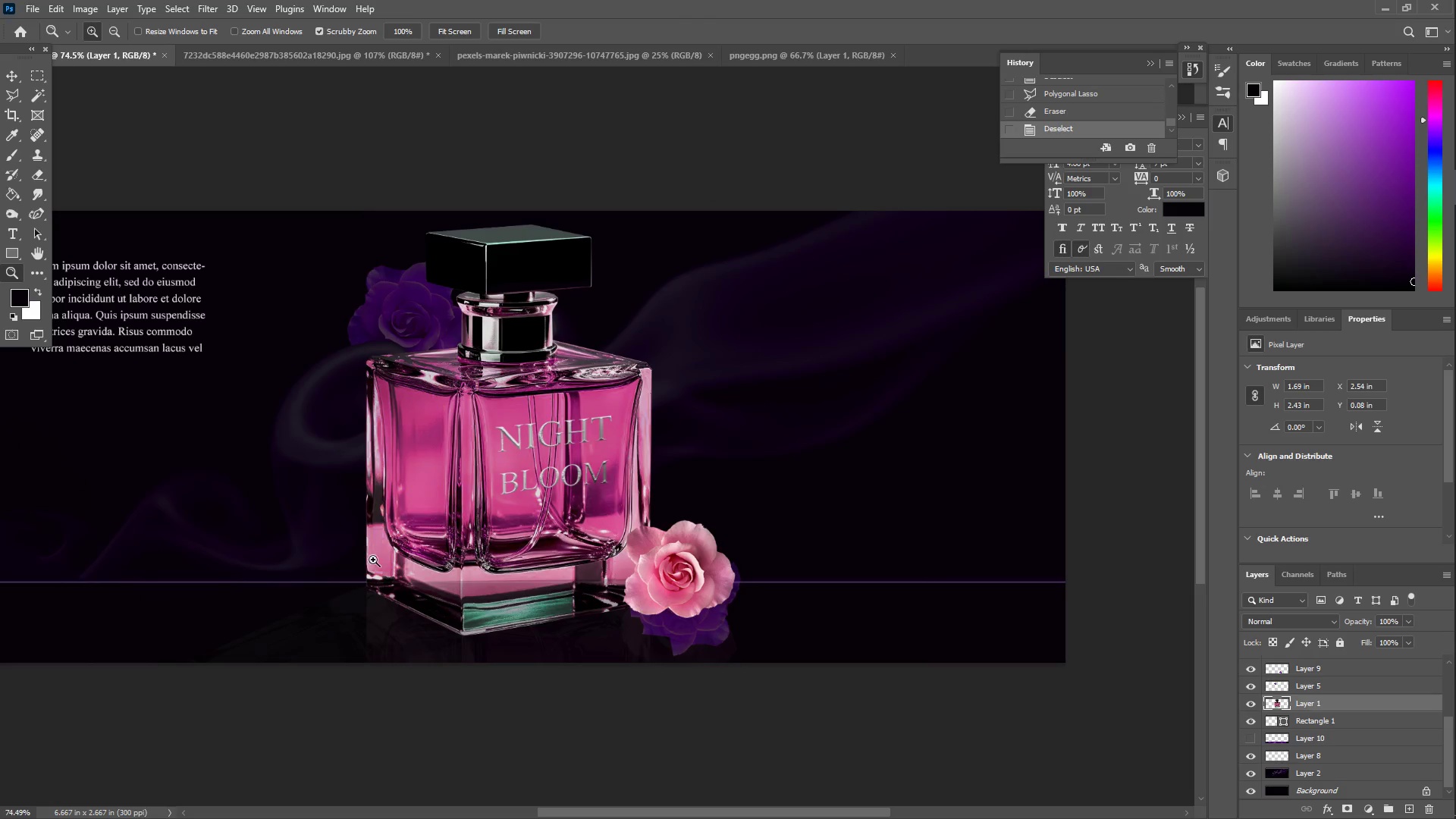 
left_click_drag(start_coordinate=[410, 556], to_coordinate=[443, 558])
 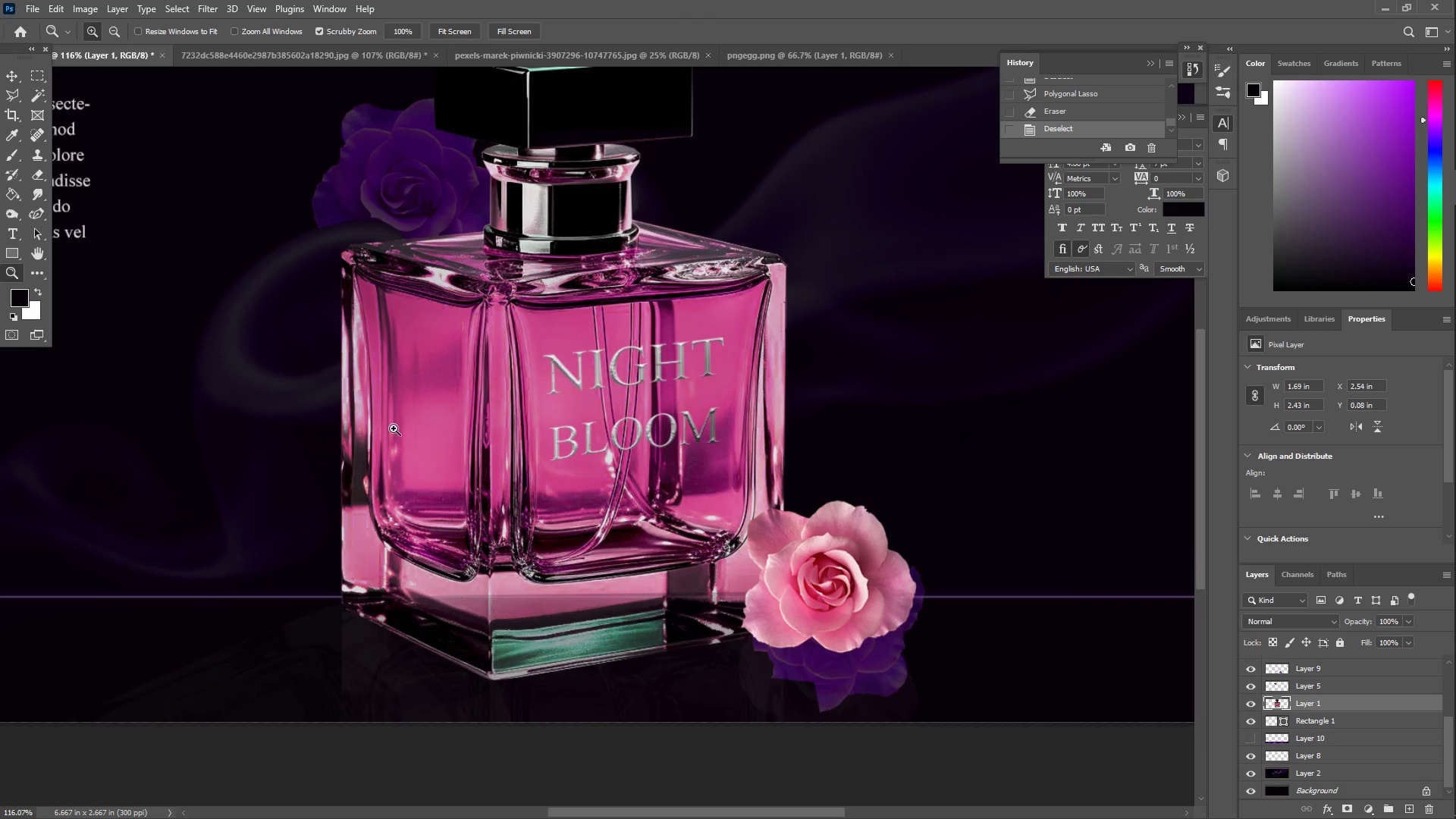 
scroll: coordinate [445, 447], scroll_direction: up, amount: 2.0
 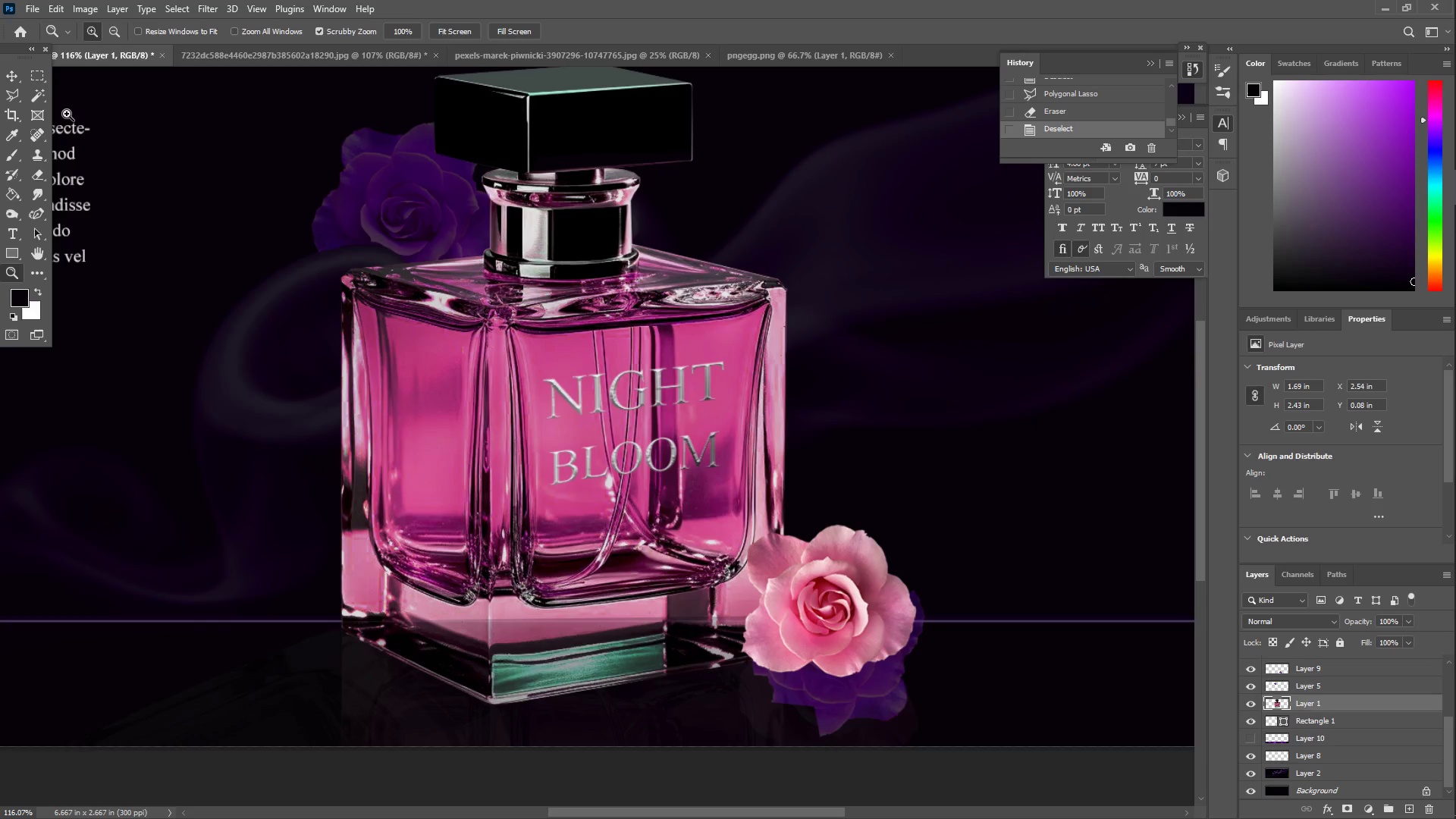 
left_click([11, 80])
 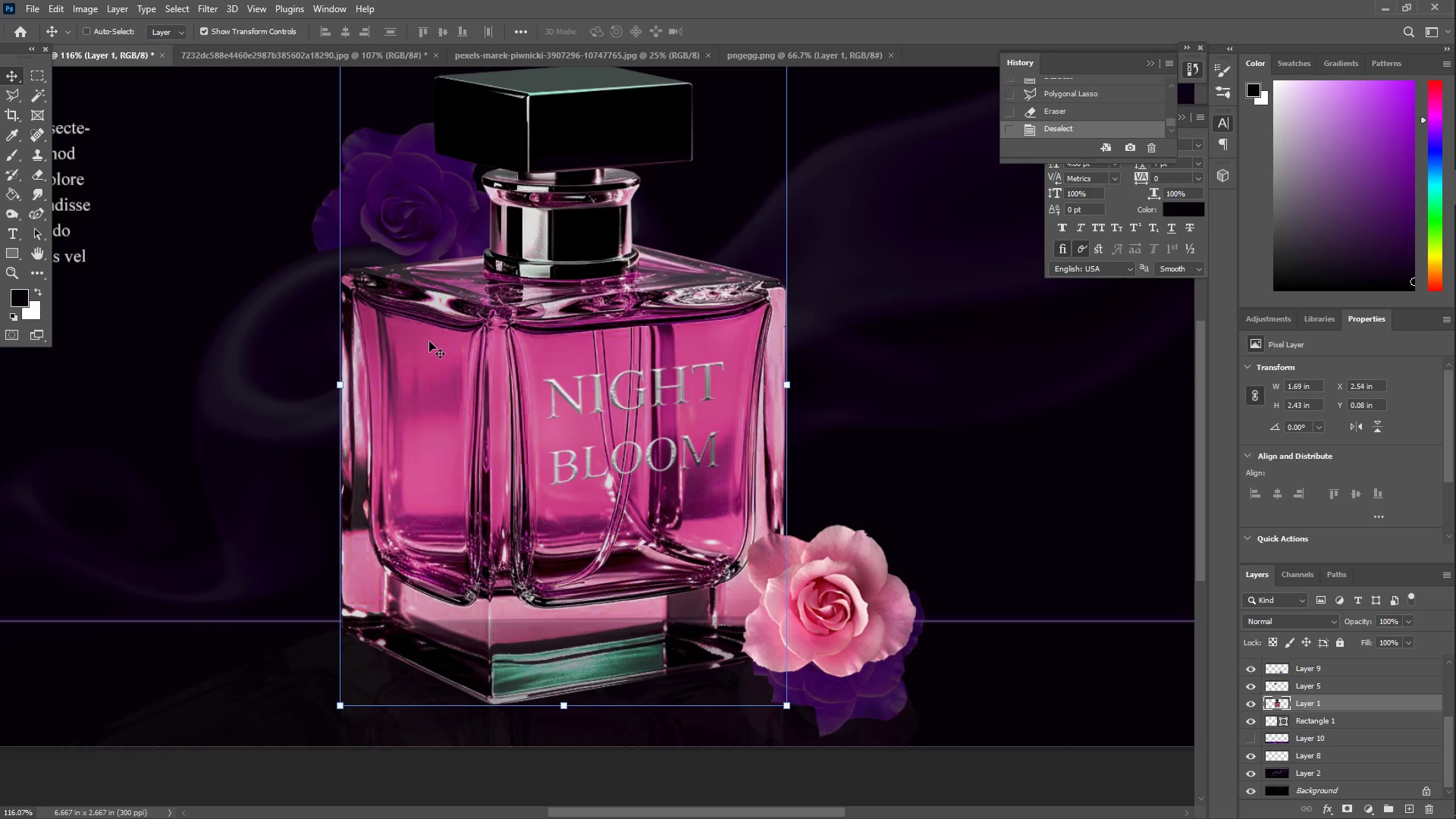 
right_click([429, 341])
 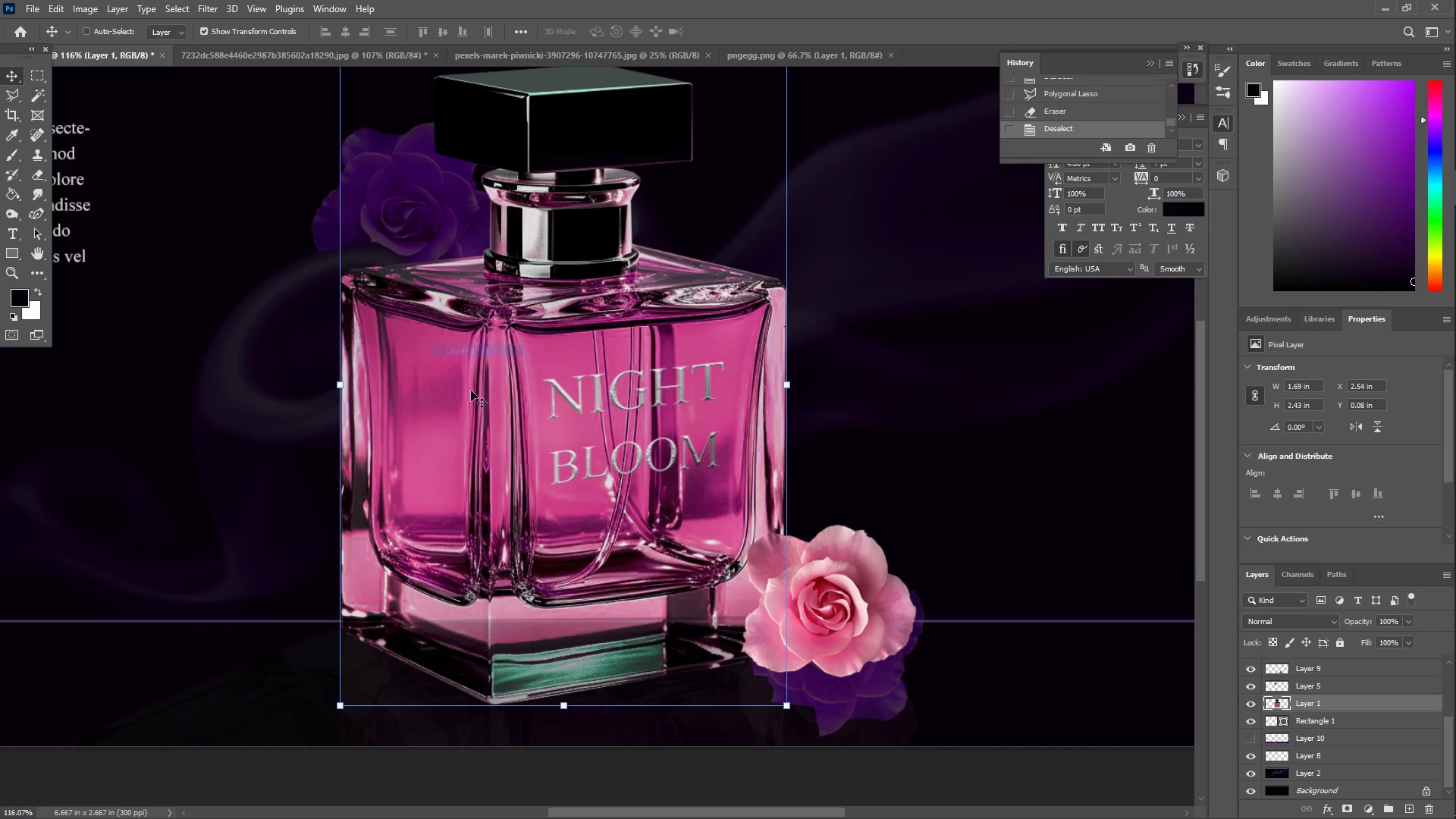 
scroll: coordinate [441, 412], scroll_direction: up, amount: 2.0
 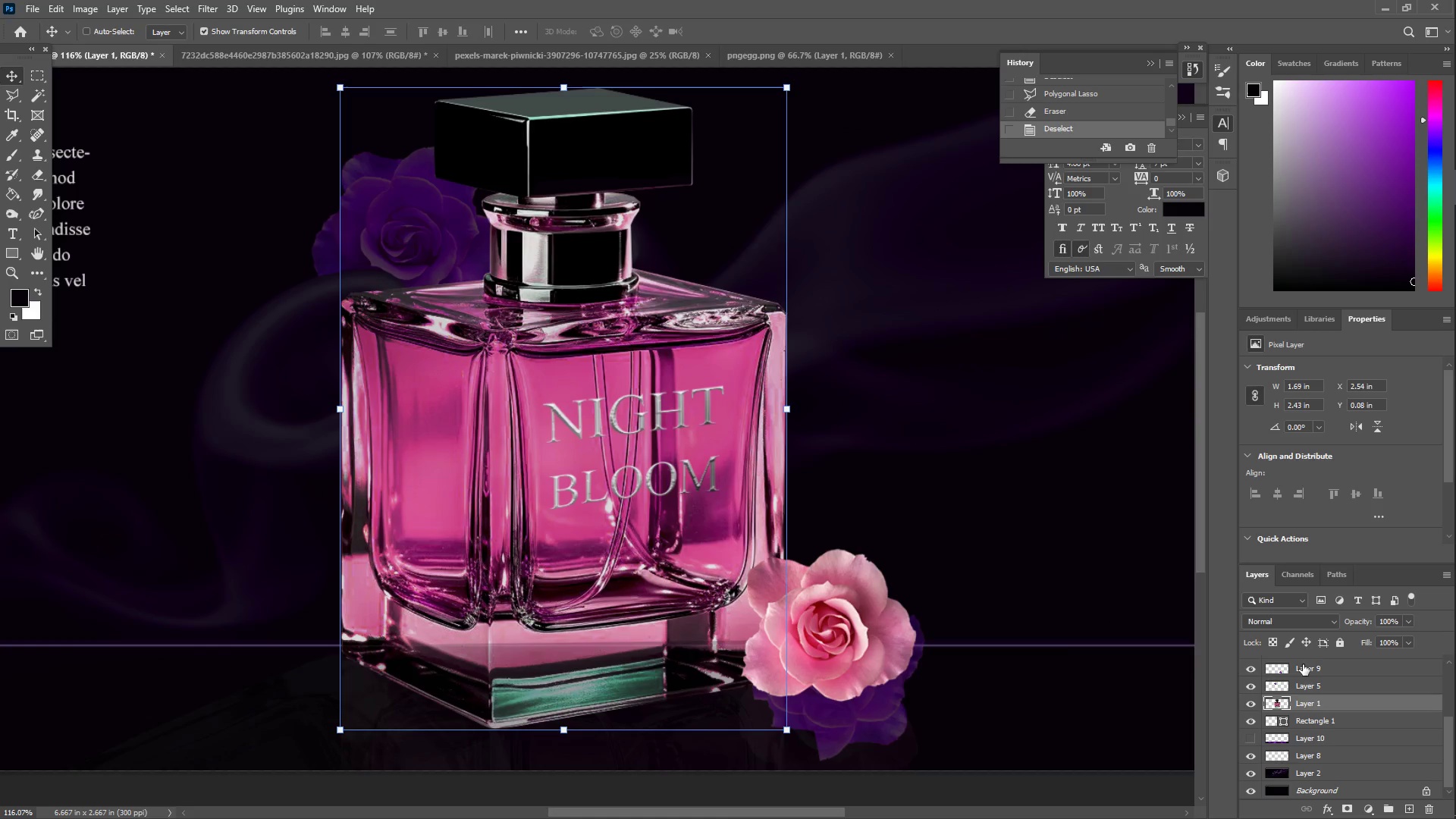 
left_click([1313, 620])
 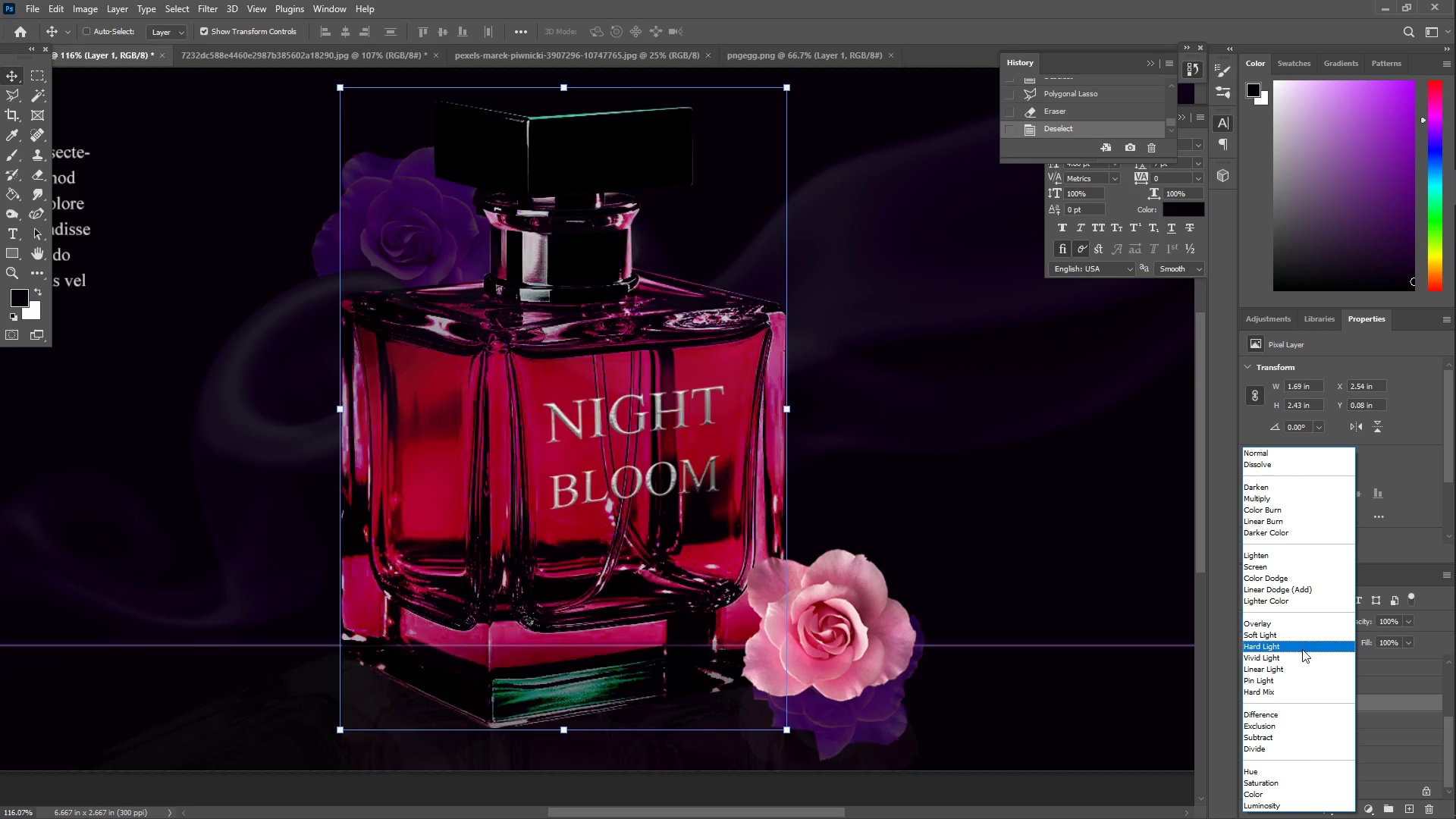 
wait(20.38)
 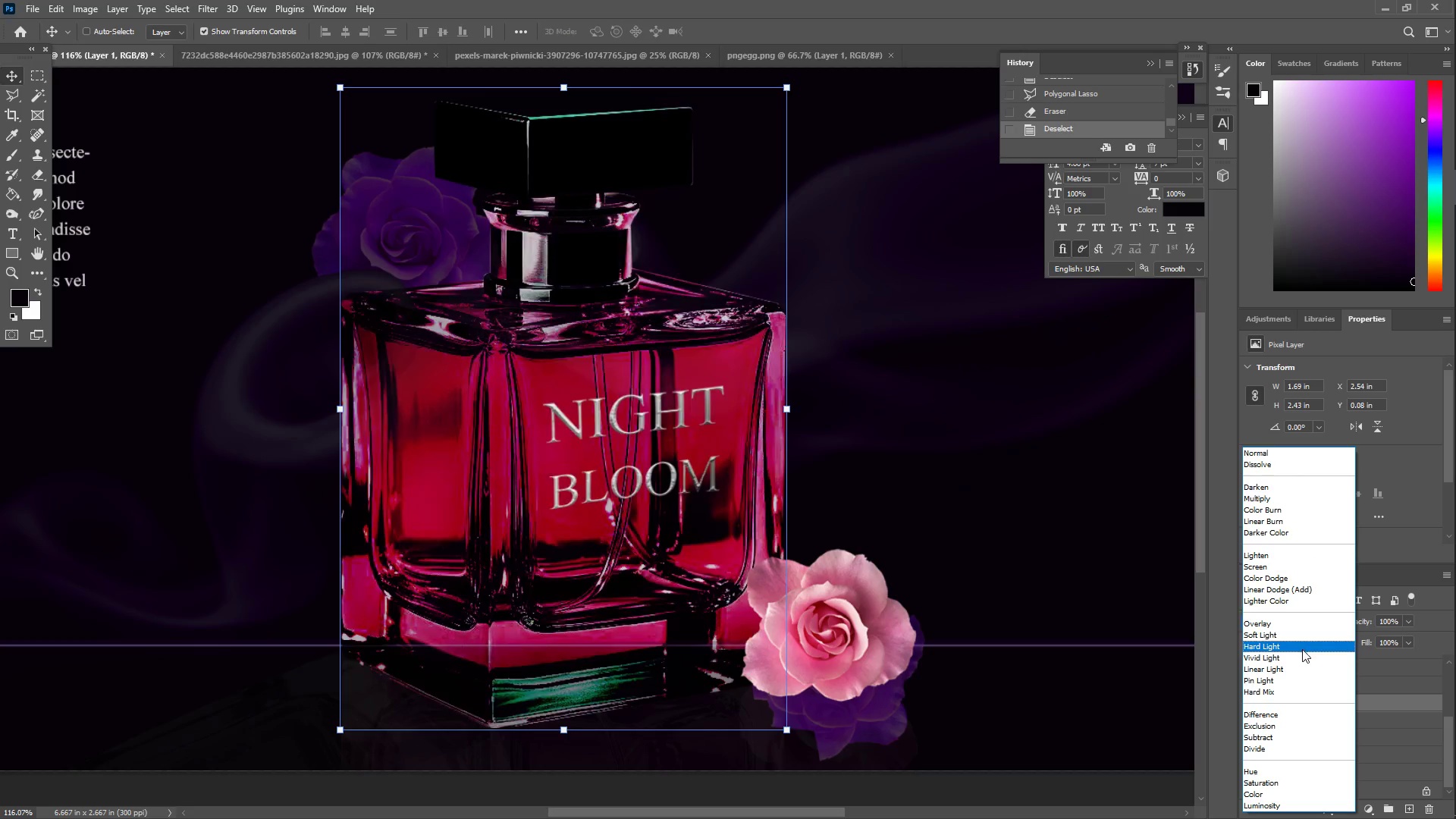 
left_click_drag(start_coordinate=[1116, 494], to_coordinate=[1116, 501])
 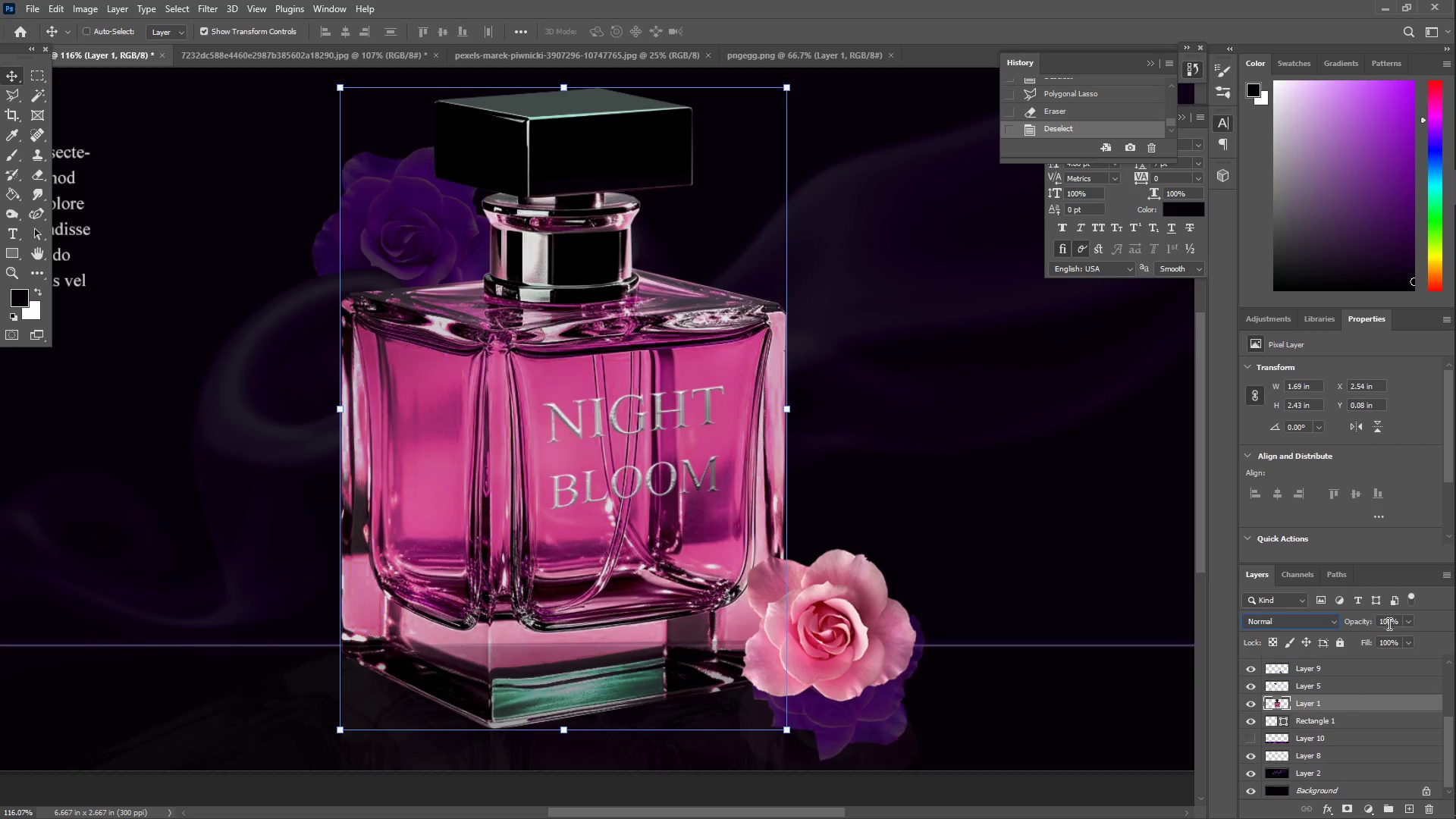 
left_click([1405, 621])
 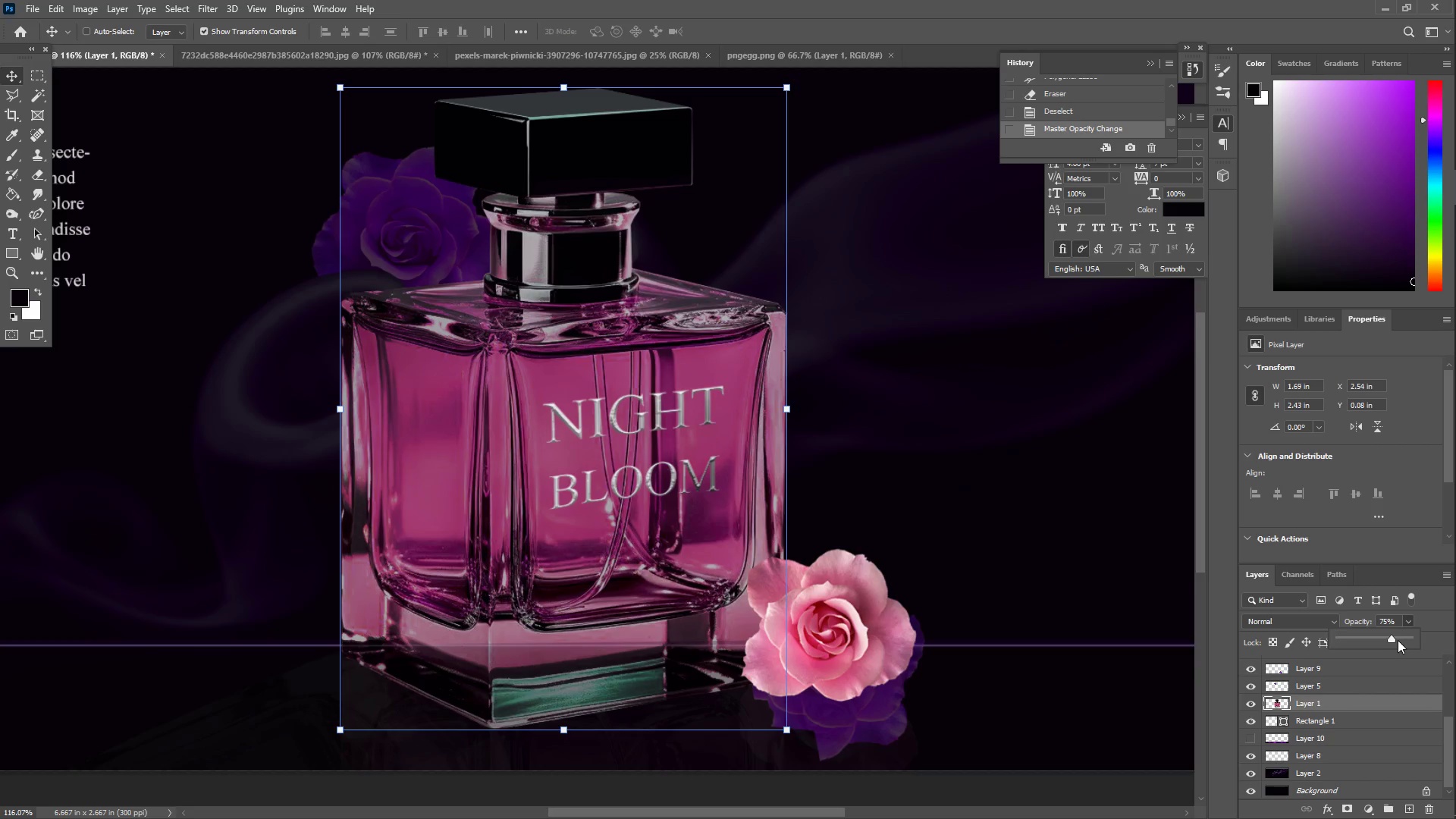 
left_click_drag(start_coordinate=[1389, 637], to_coordinate=[1423, 638])
 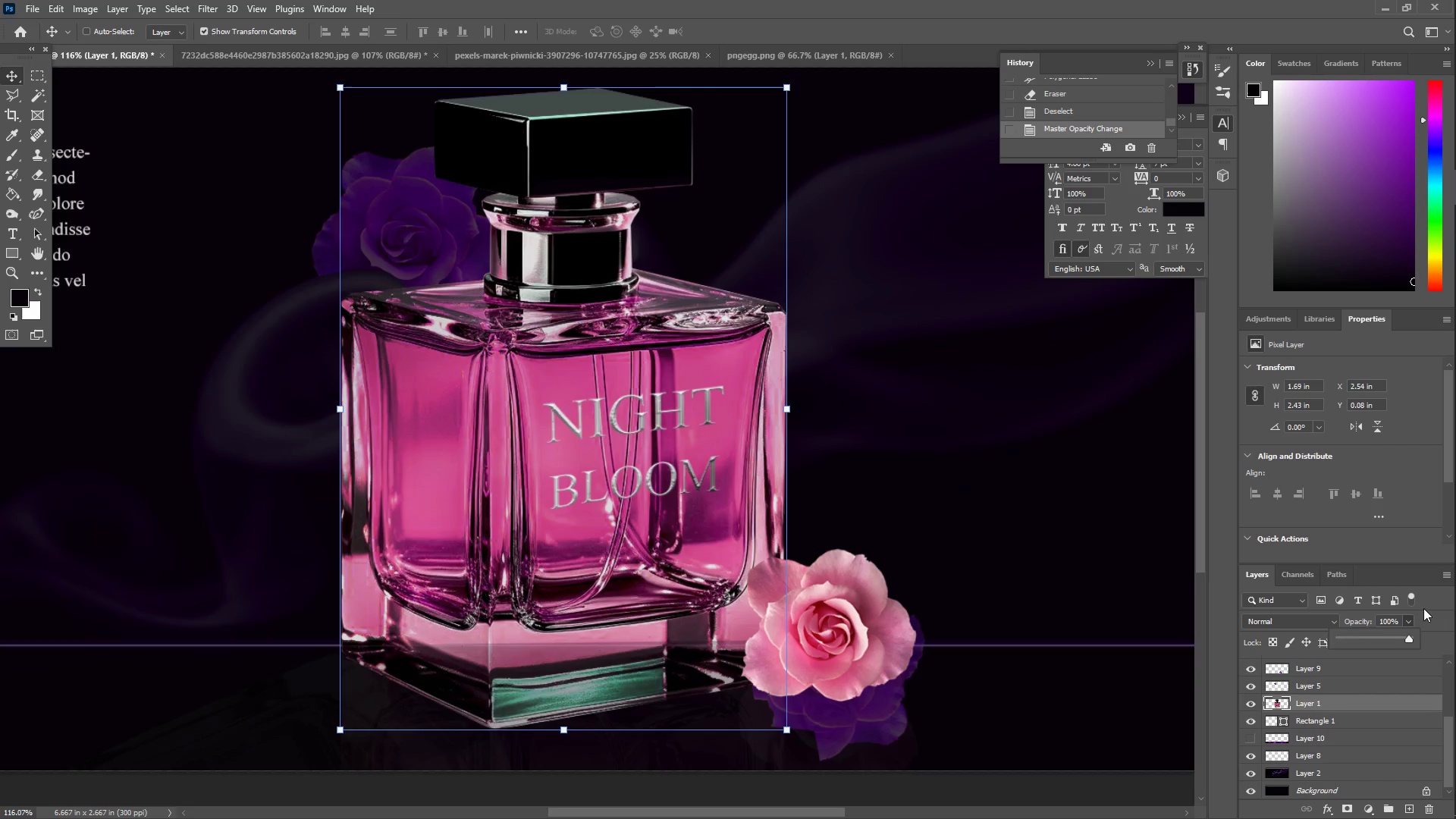 
left_click([1433, 617])
 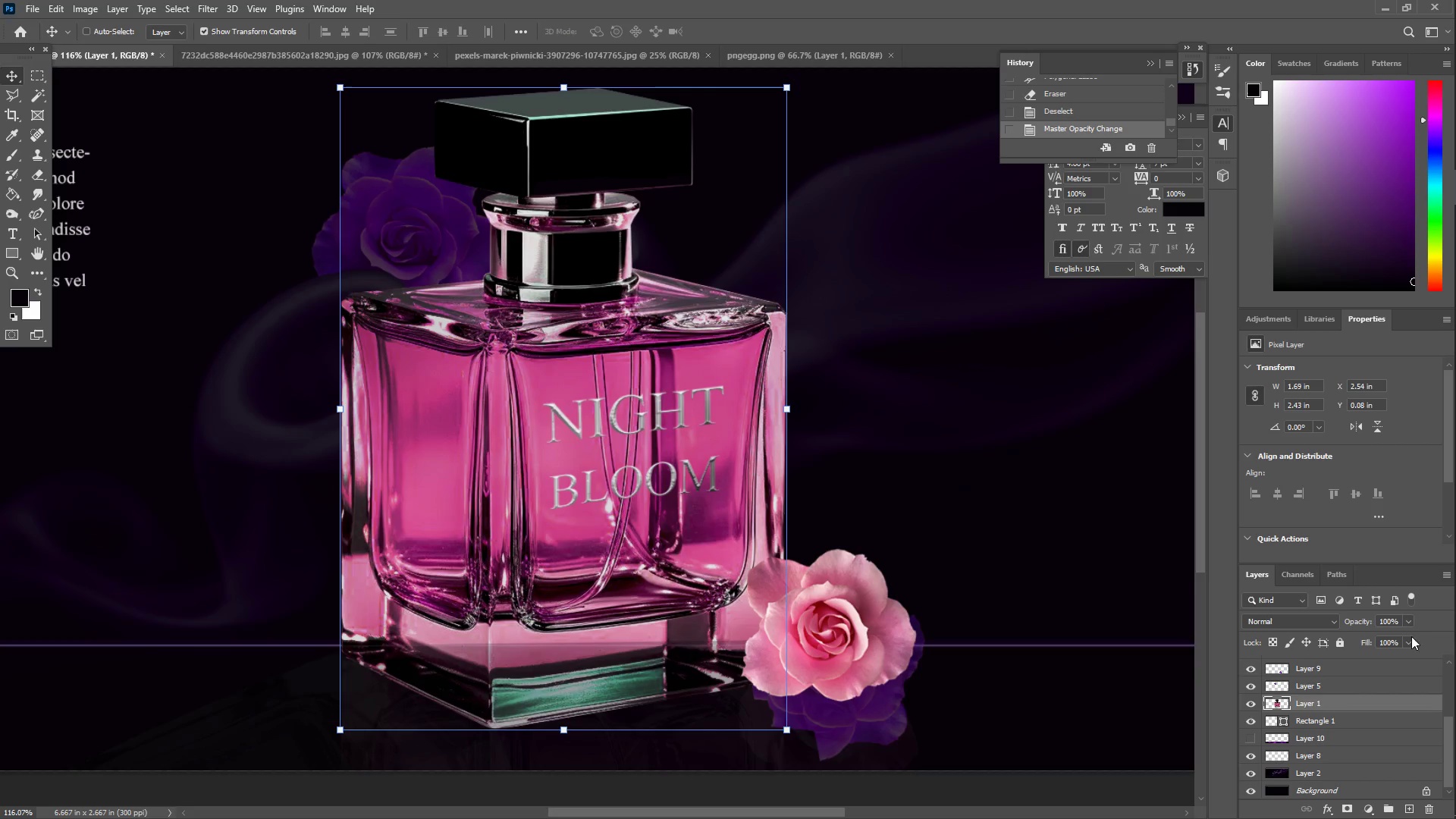 
left_click([1410, 644])
 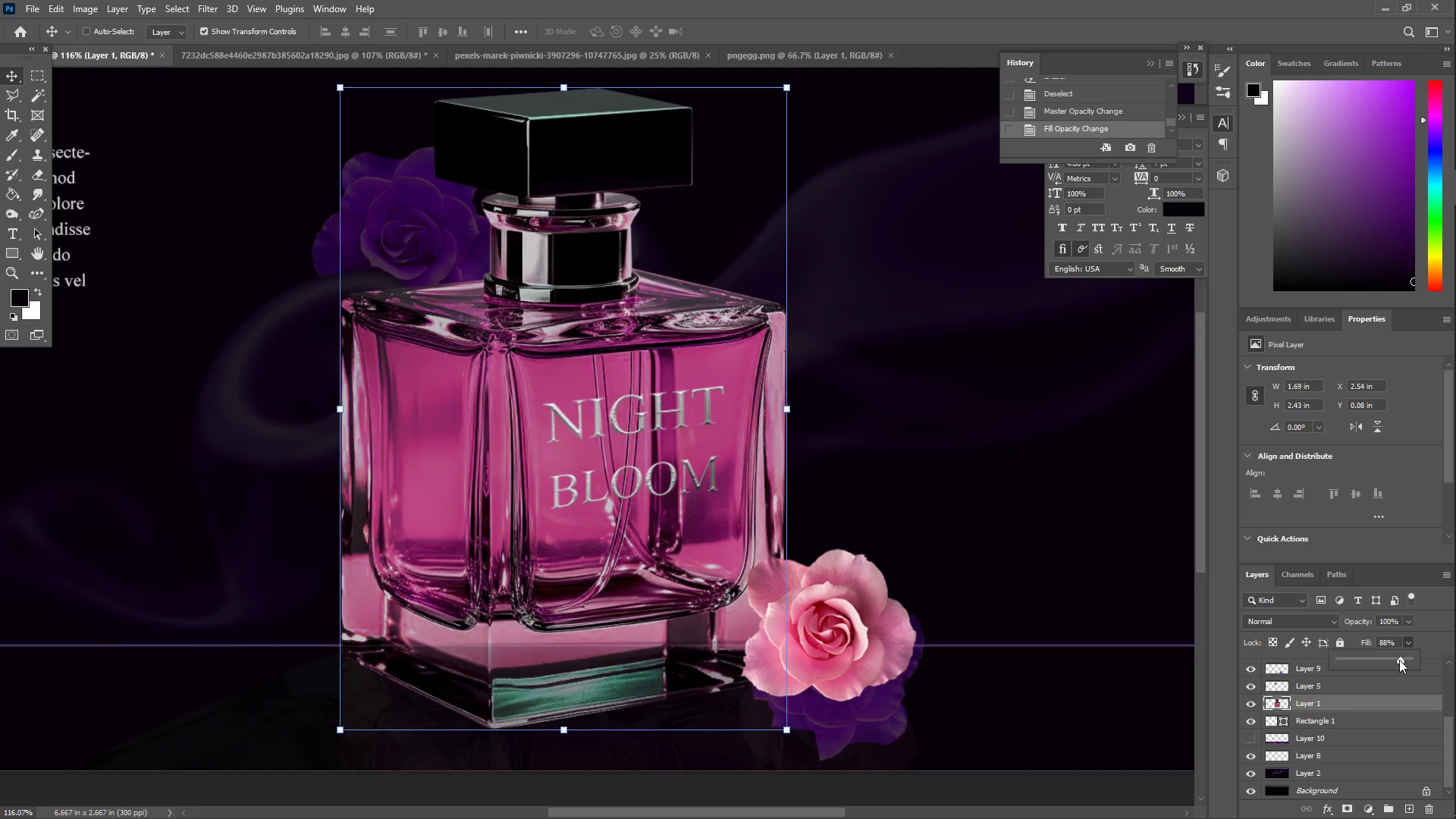 
left_click([1398, 660])
 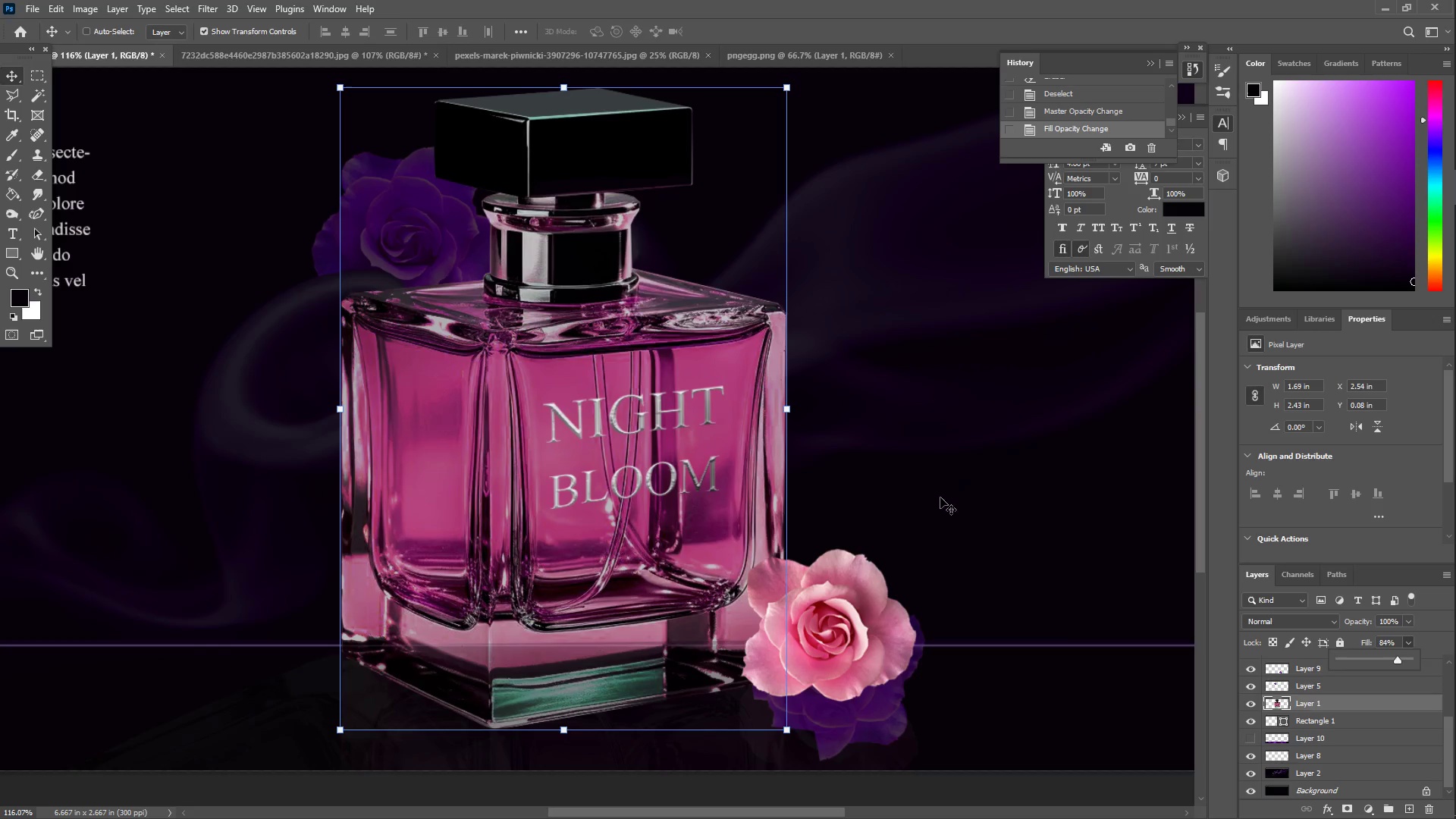 
type(zz)
 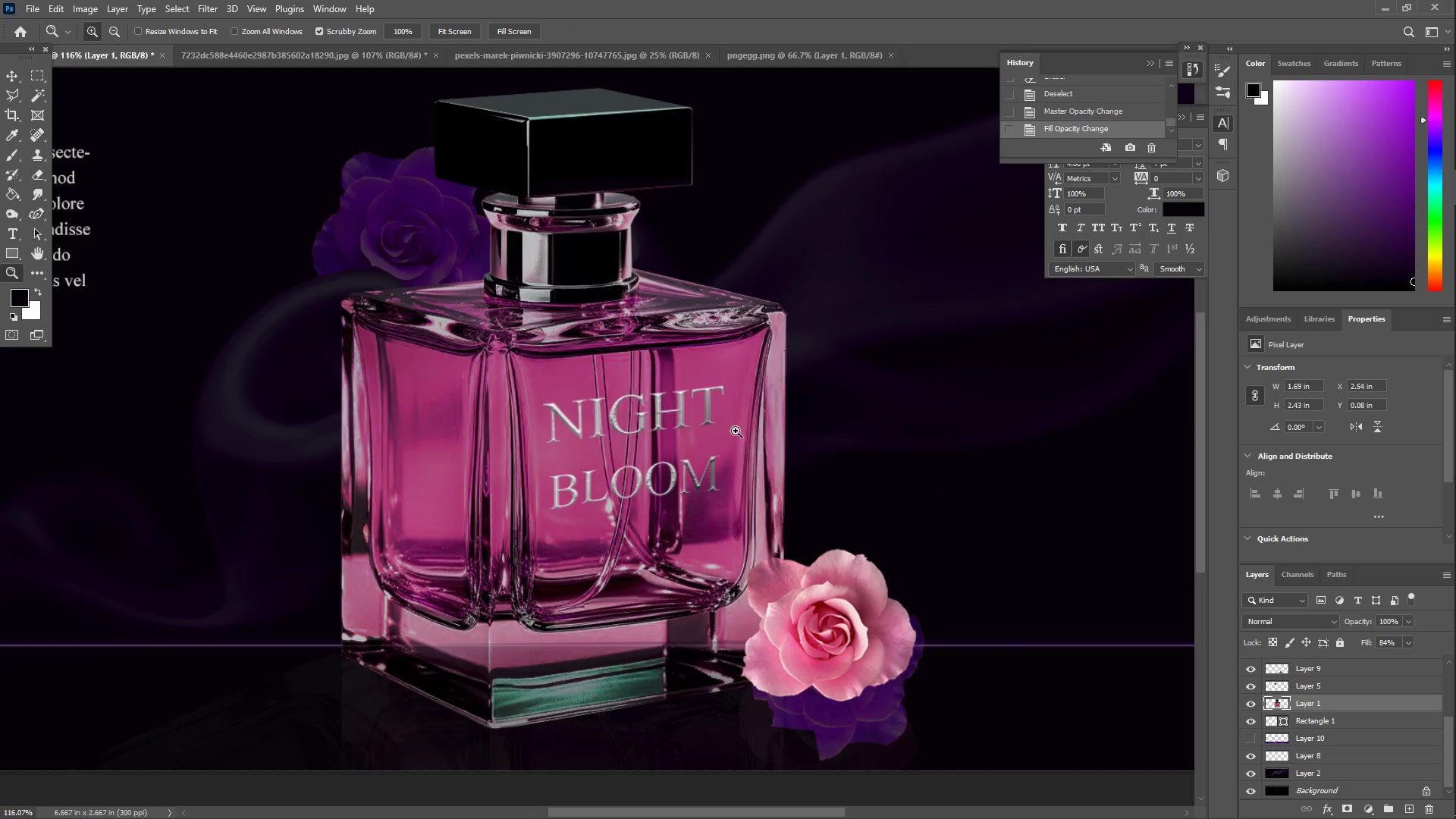 
left_click_drag(start_coordinate=[734, 431], to_coordinate=[660, 442])
 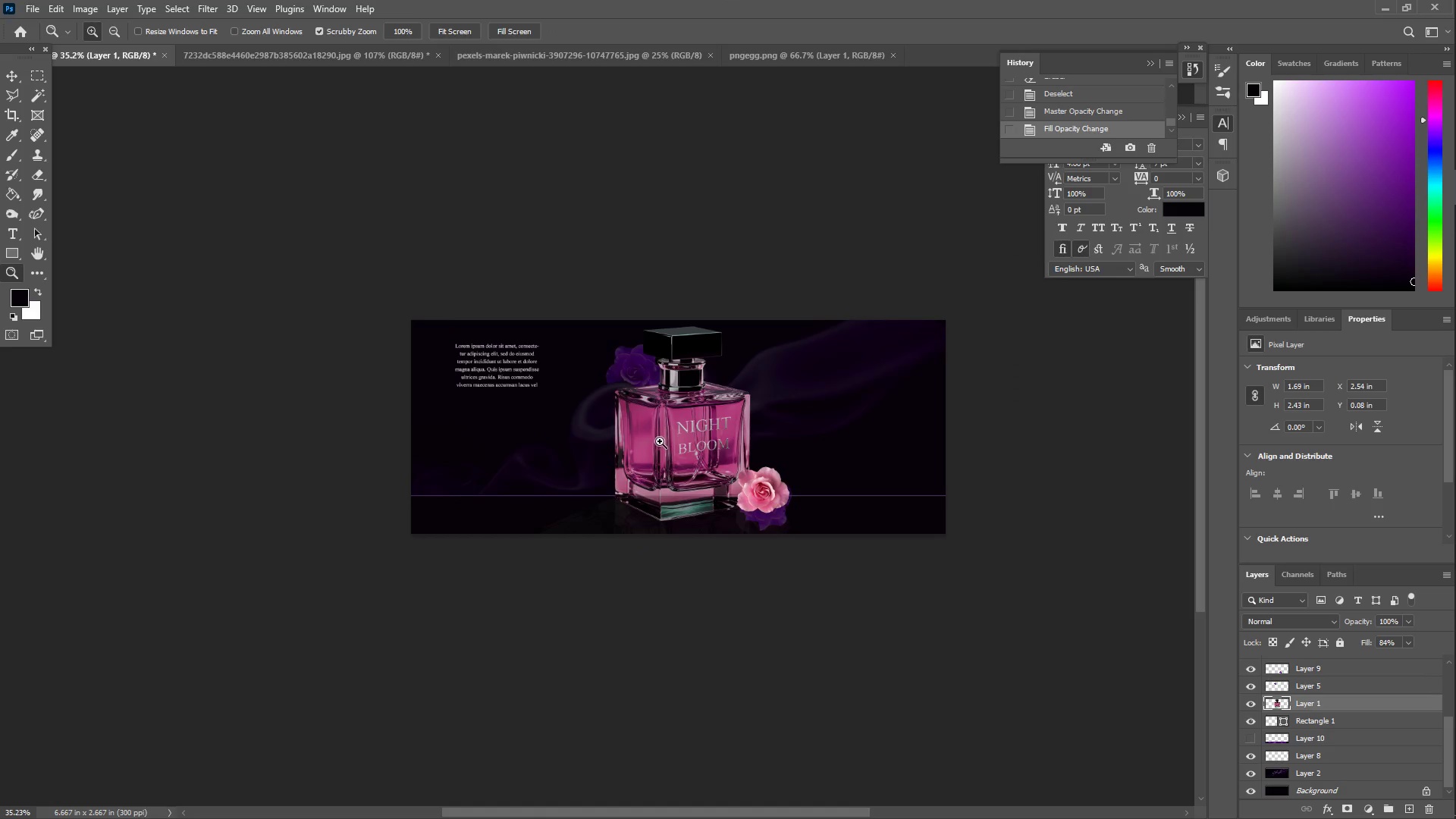 
left_click_drag(start_coordinate=[686, 403], to_coordinate=[721, 398])
 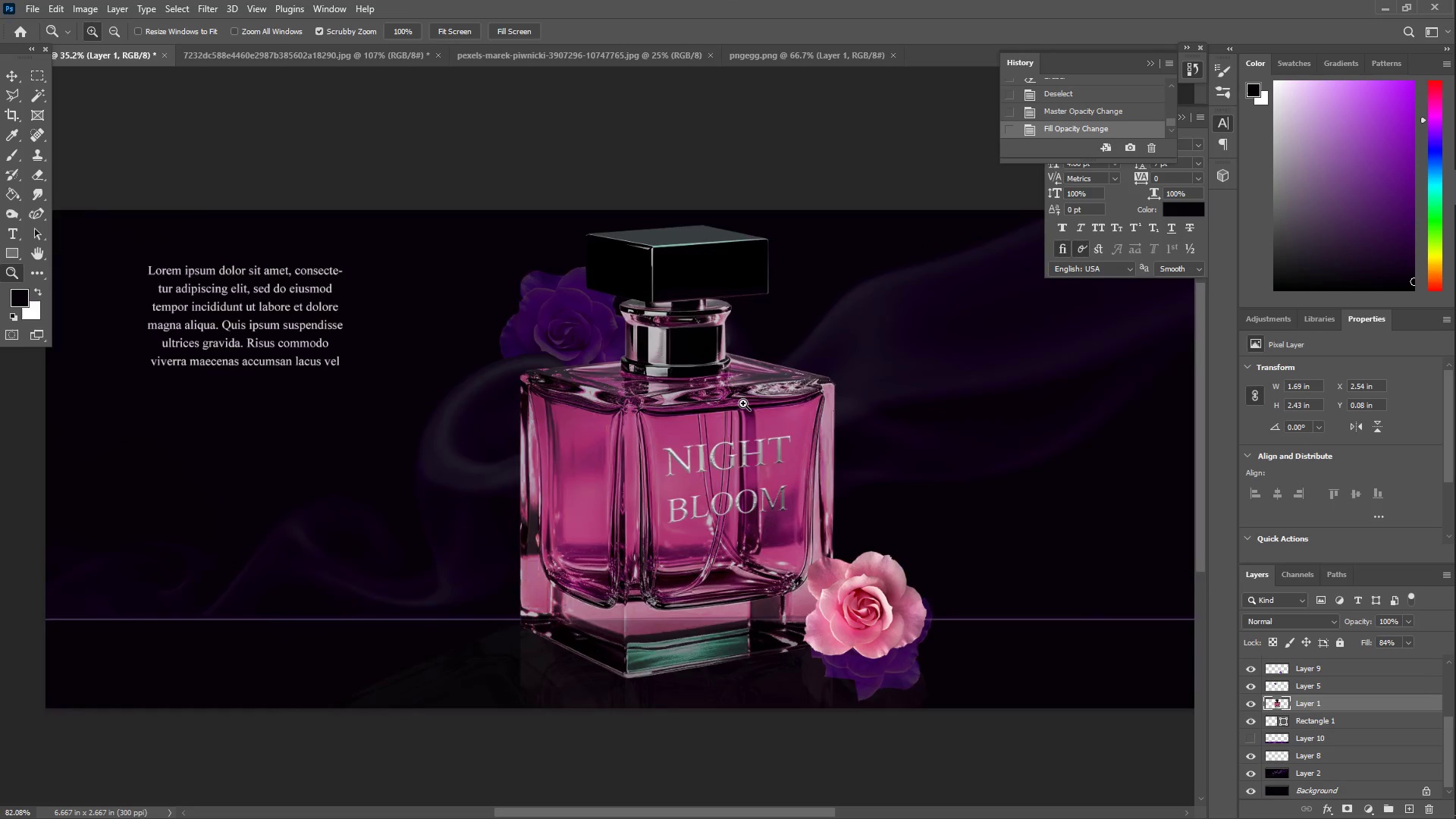 
left_click([741, 403])
 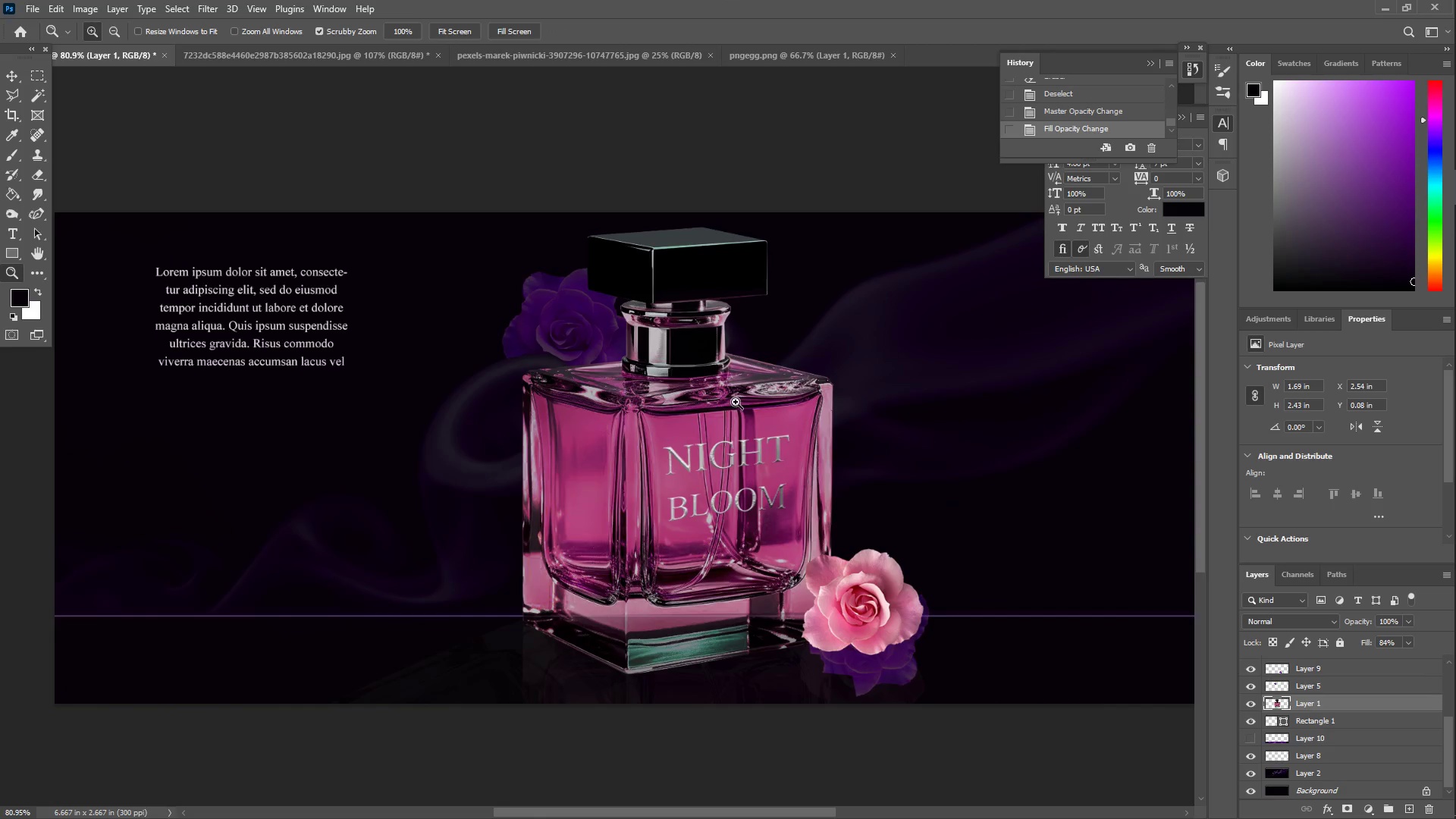 
left_click_drag(start_coordinate=[733, 400], to_coordinate=[723, 396])
 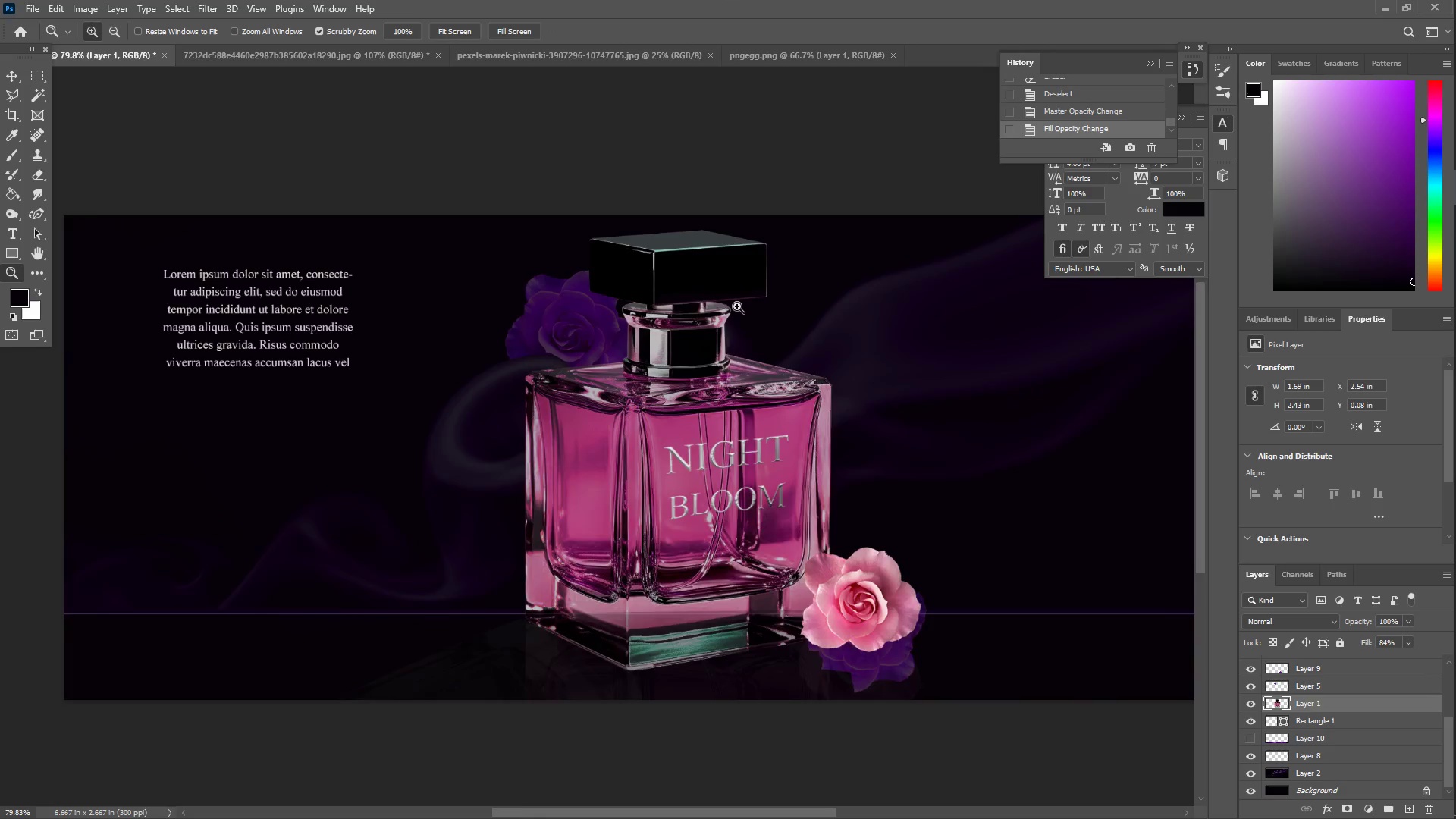 
left_click_drag(start_coordinate=[740, 300], to_coordinate=[809, 289])
 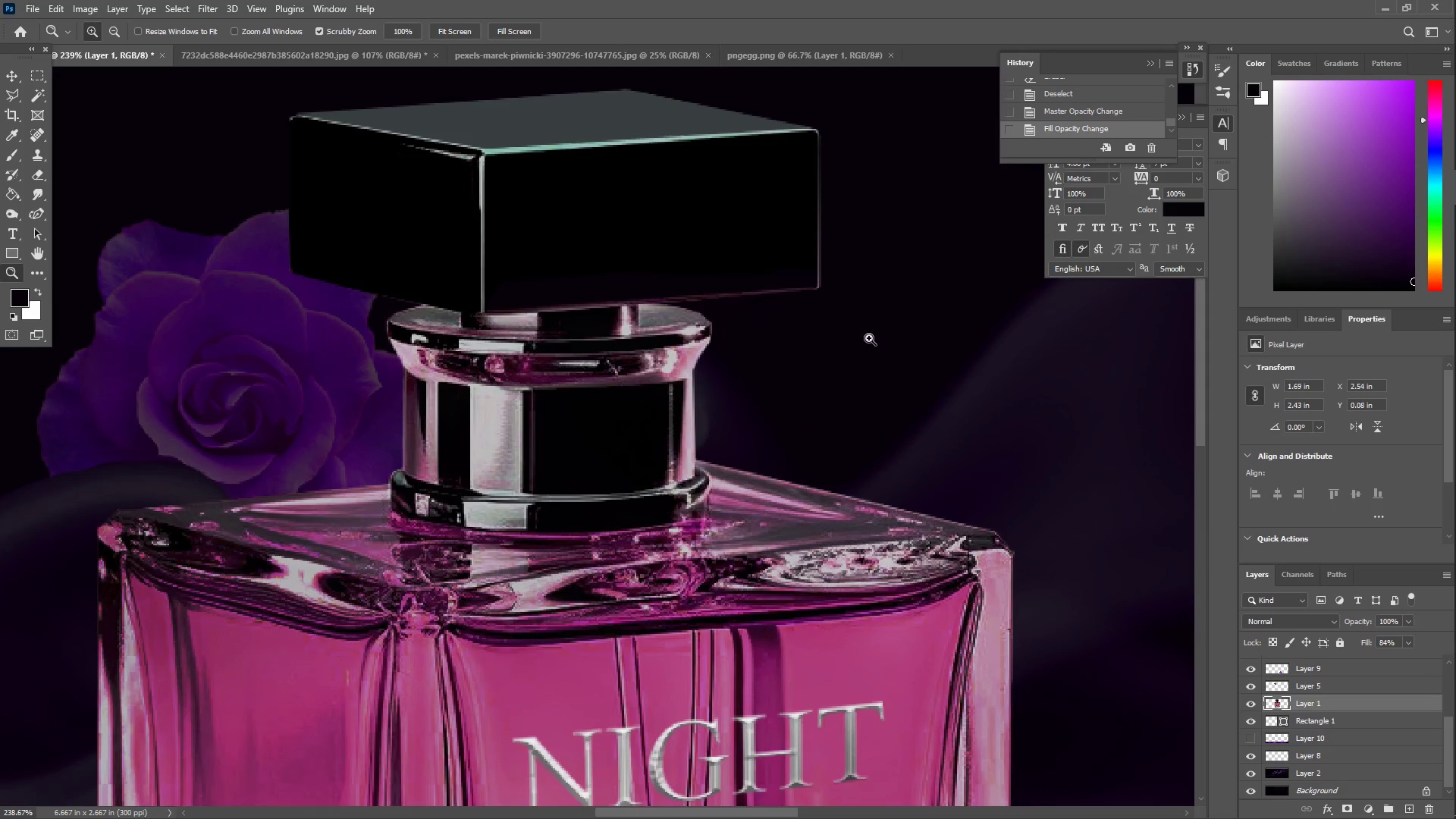 
left_click_drag(start_coordinate=[862, 346], to_coordinate=[788, 381])
 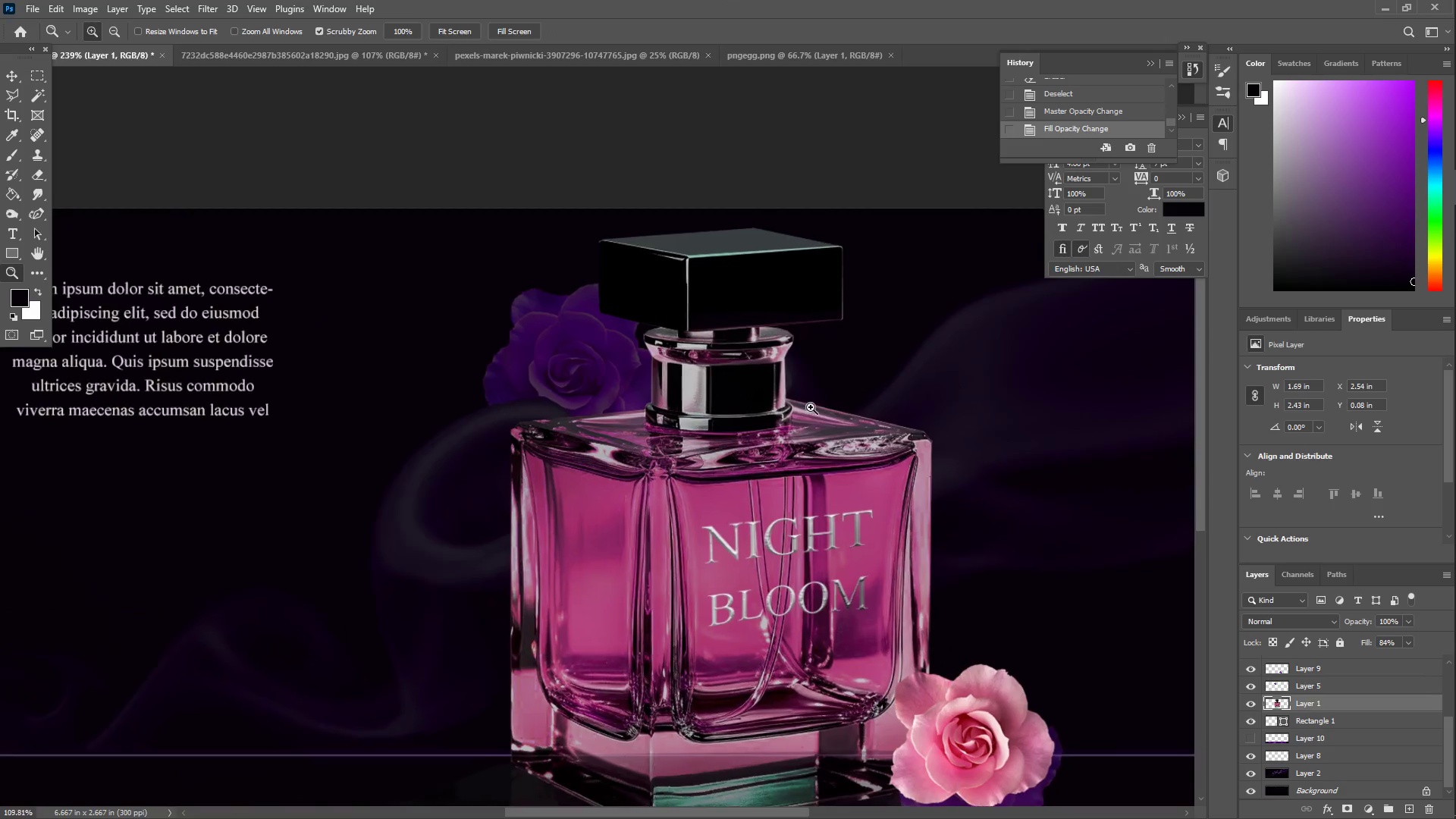 
left_click([808, 407])
 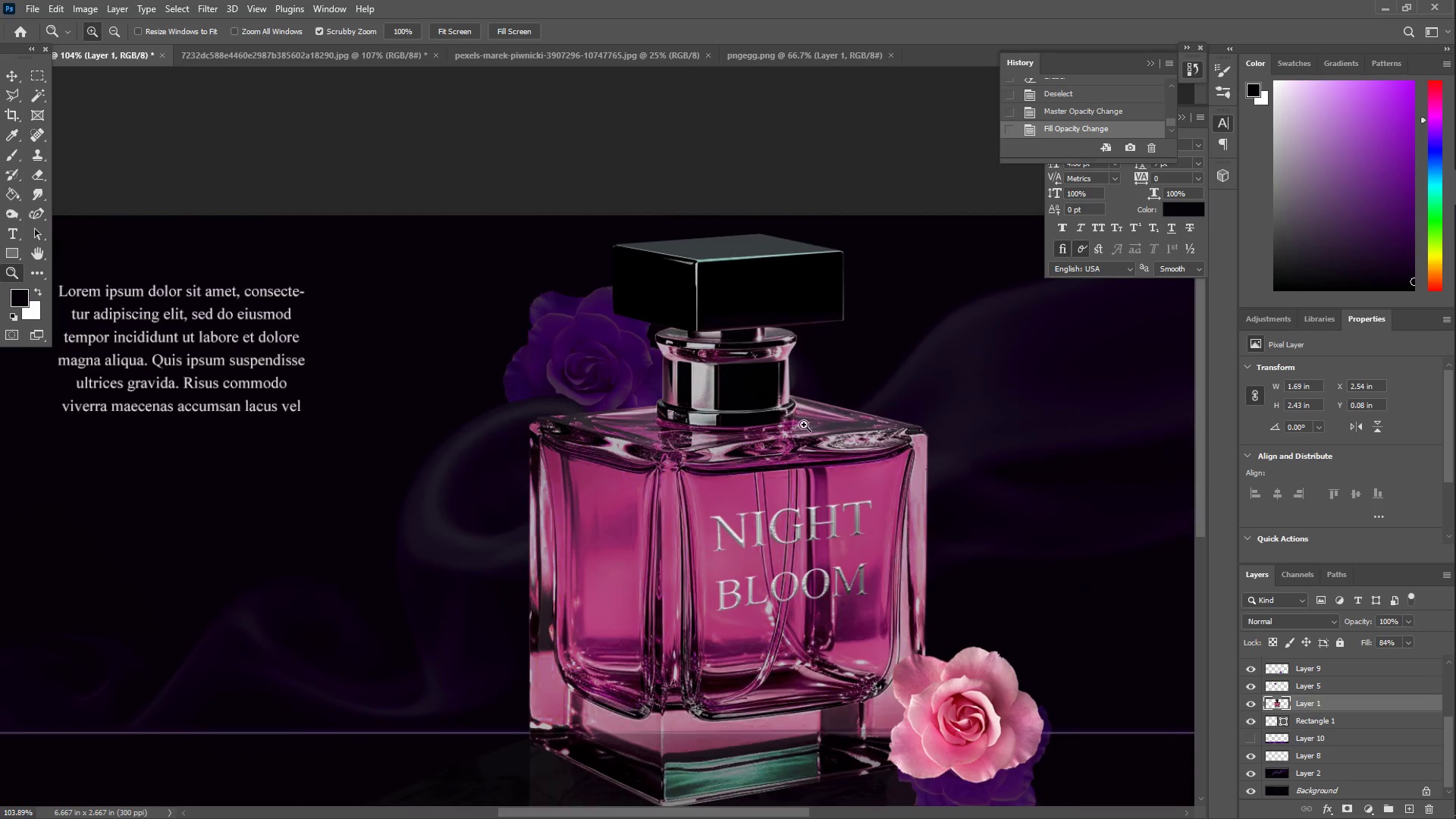 
left_click_drag(start_coordinate=[813, 446], to_coordinate=[789, 449])
 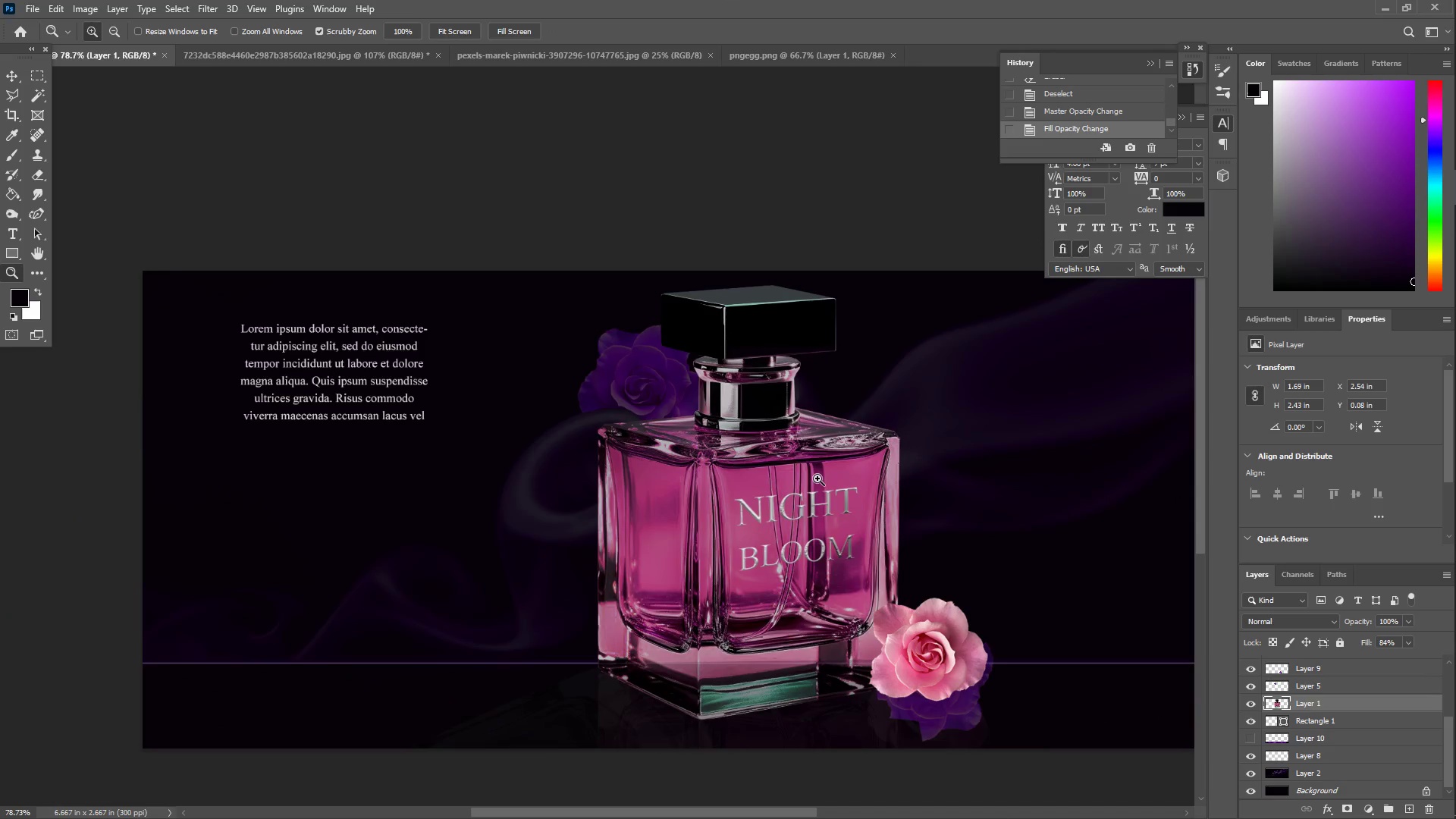 
hold_key(key=Space, duration=0.69)
 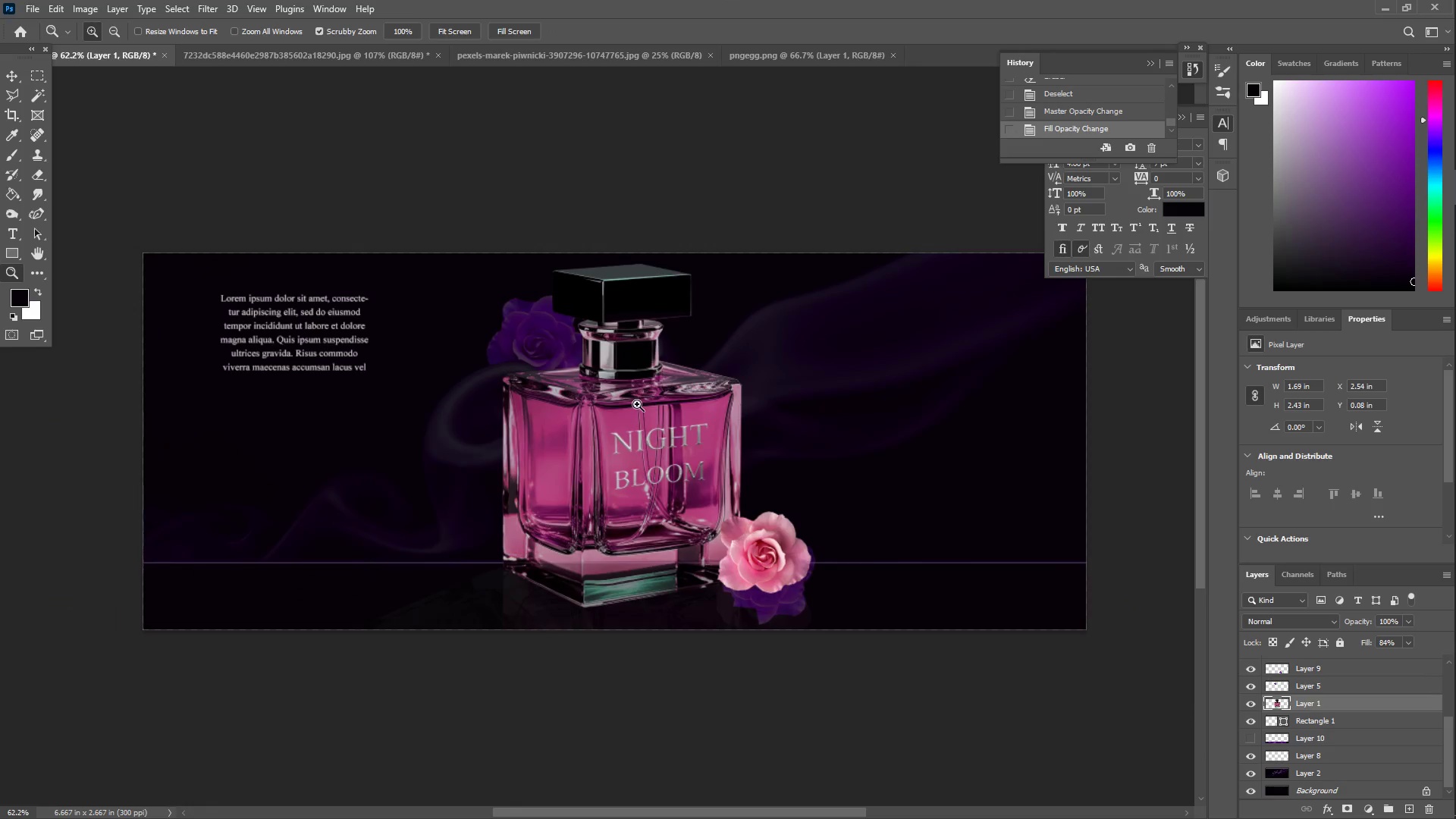 
left_click_drag(start_coordinate=[808, 475], to_coordinate=[670, 416])
 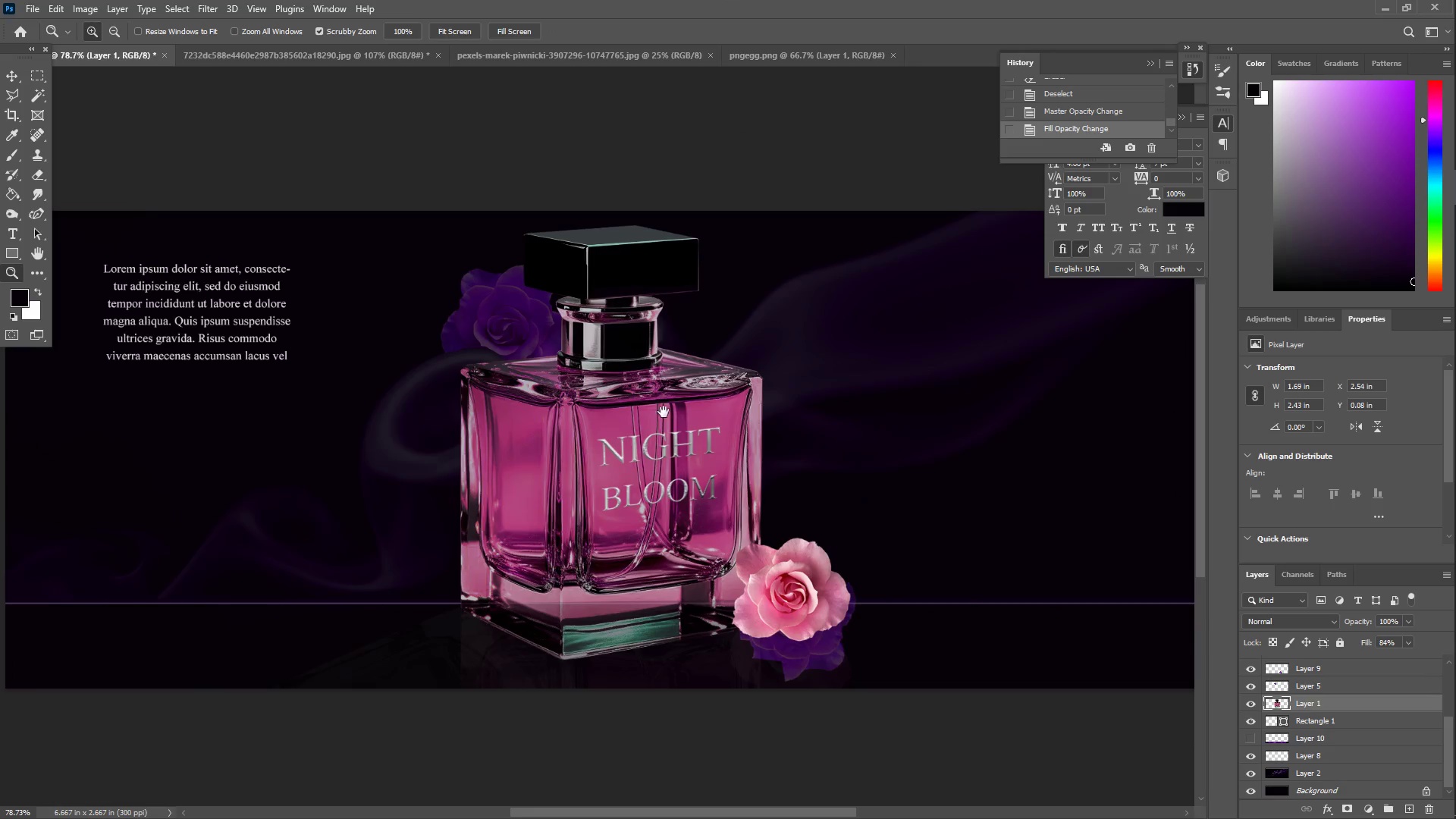 
key(Z)
 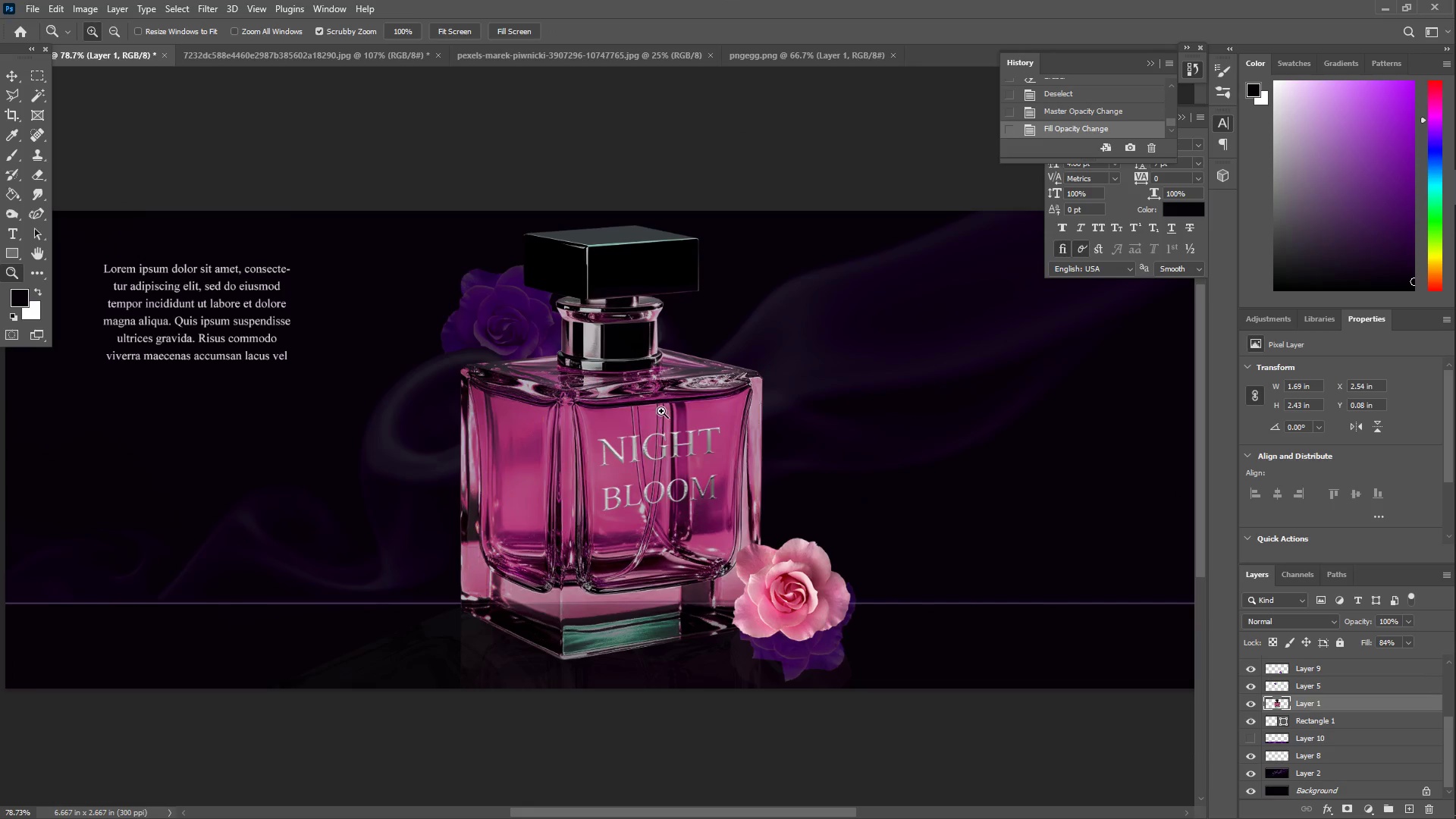 
left_click_drag(start_coordinate=[660, 410], to_coordinate=[637, 404])
 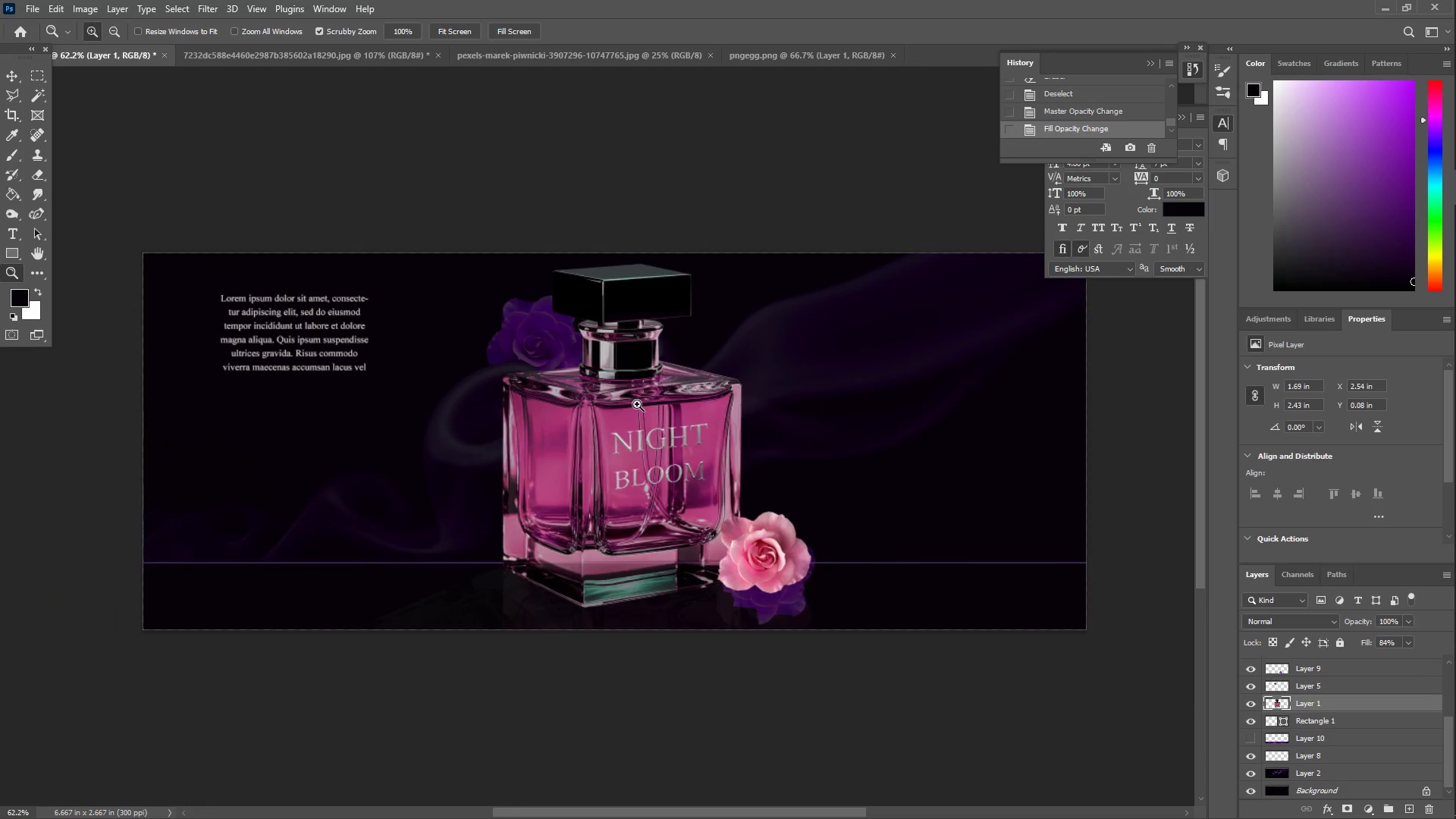 
left_click_drag(start_coordinate=[639, 404], to_coordinate=[654, 407])
 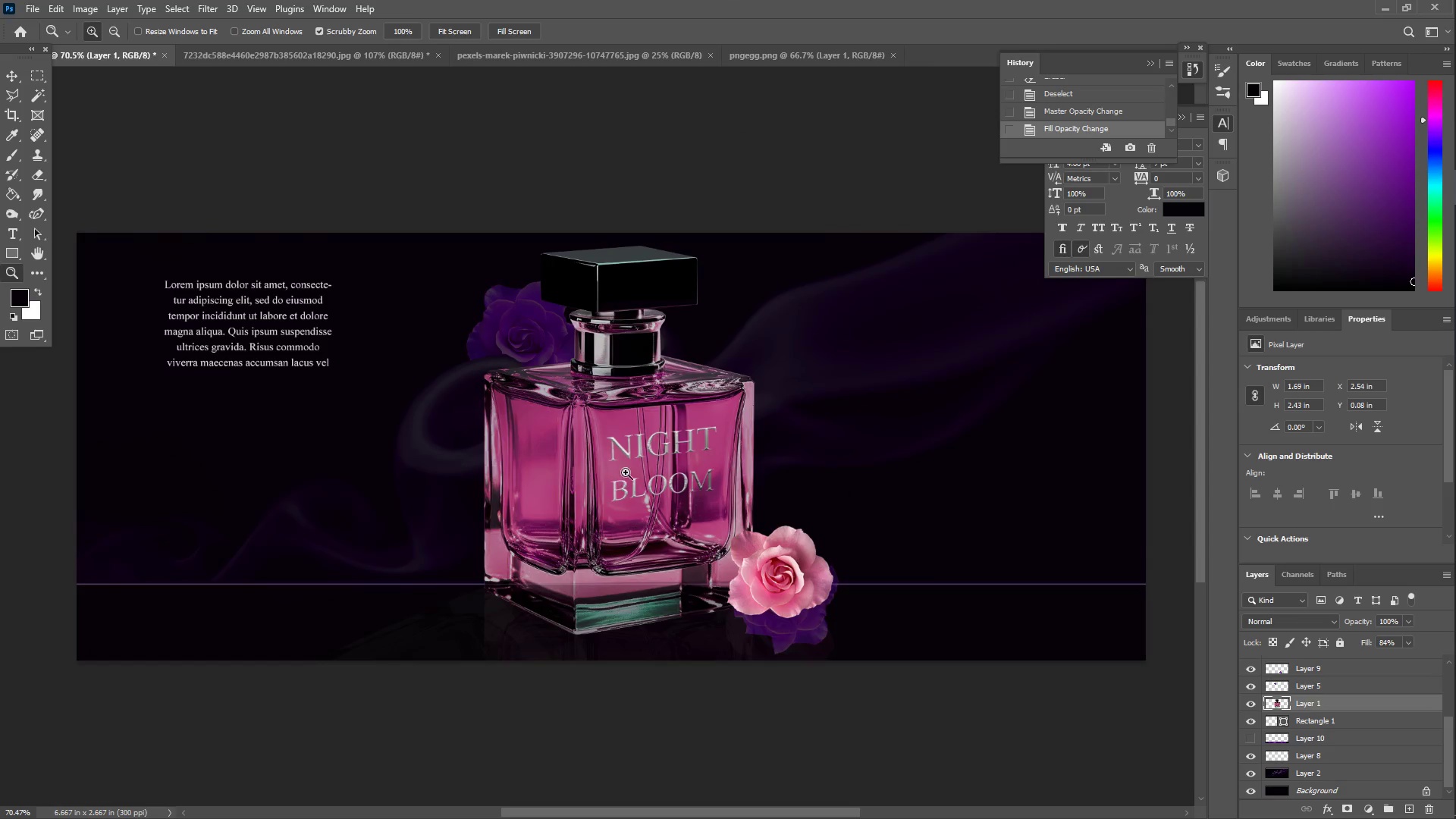 
wait(9.97)
 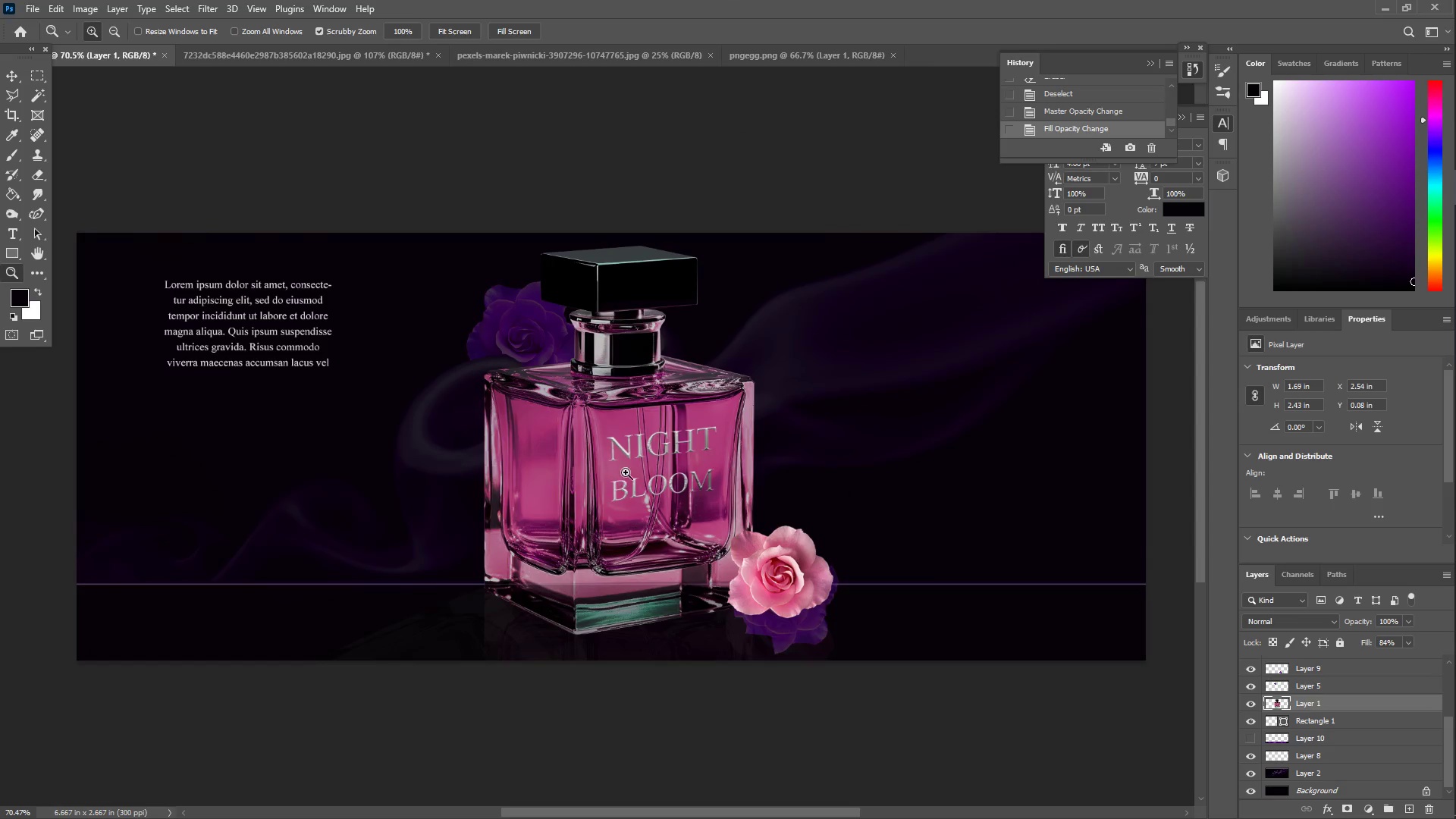 
left_click([15, 252])
 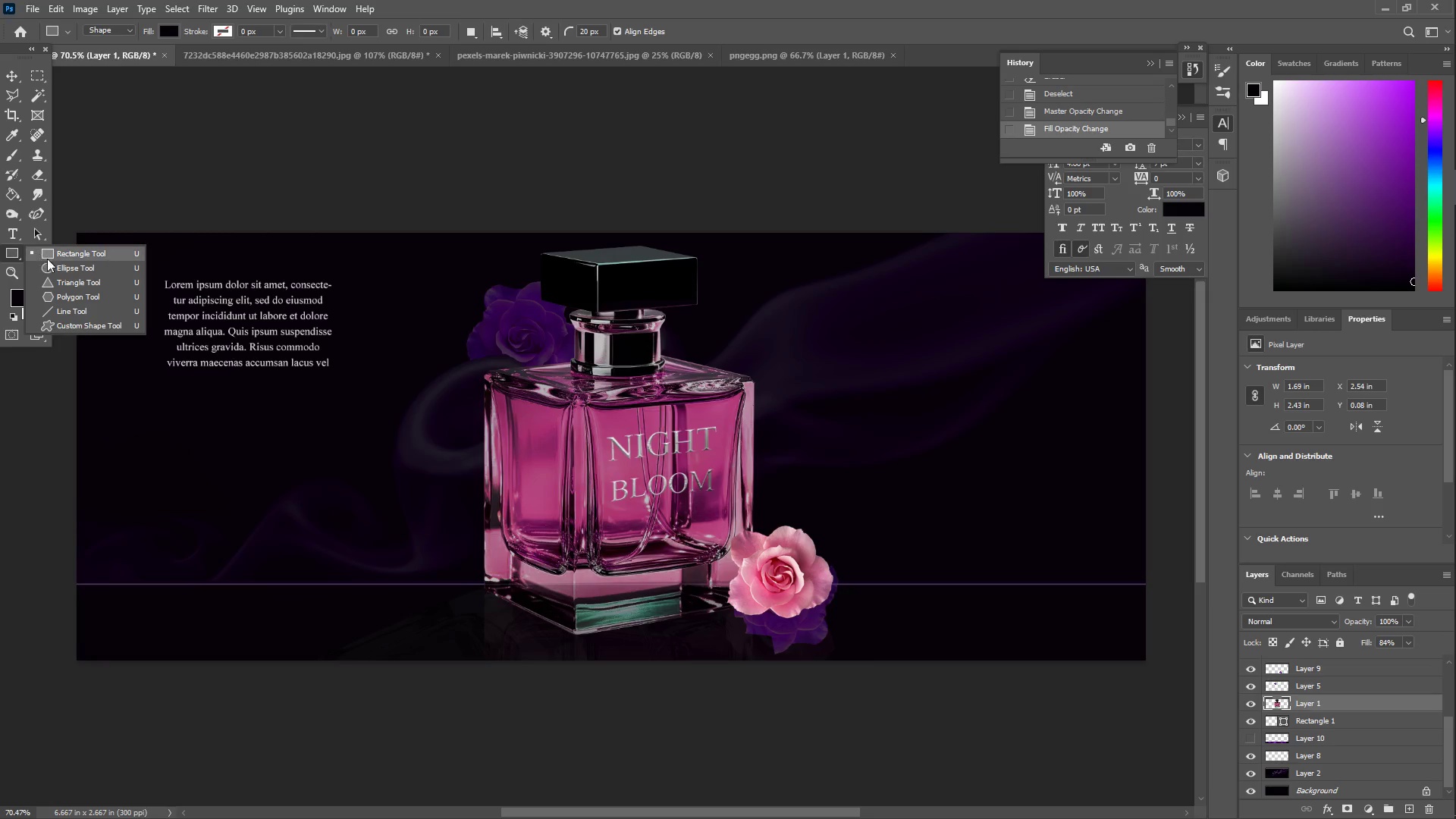 
left_click([61, 271])
 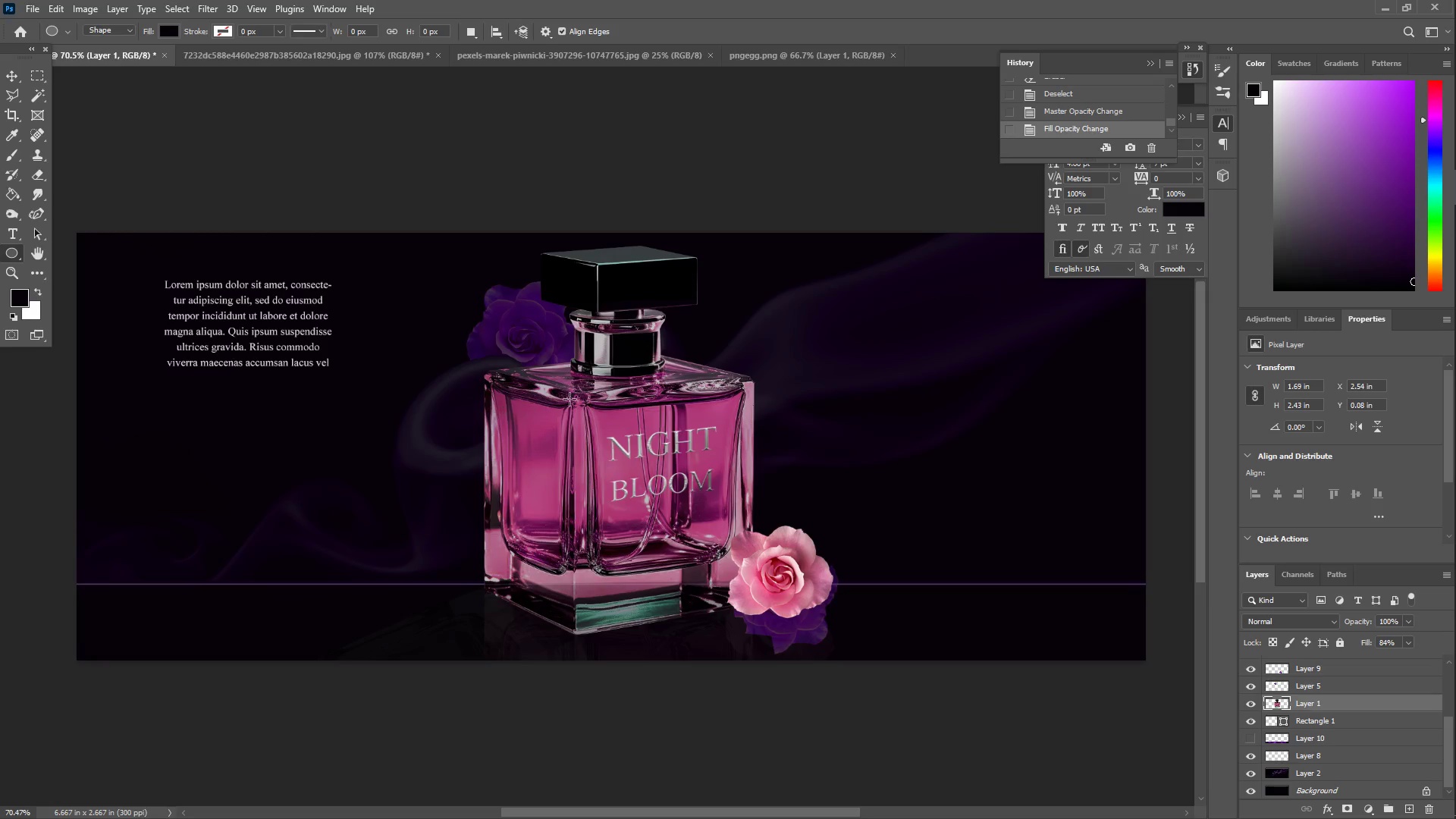 
left_click_drag(start_coordinate=[562, 395], to_coordinate=[692, 533])
 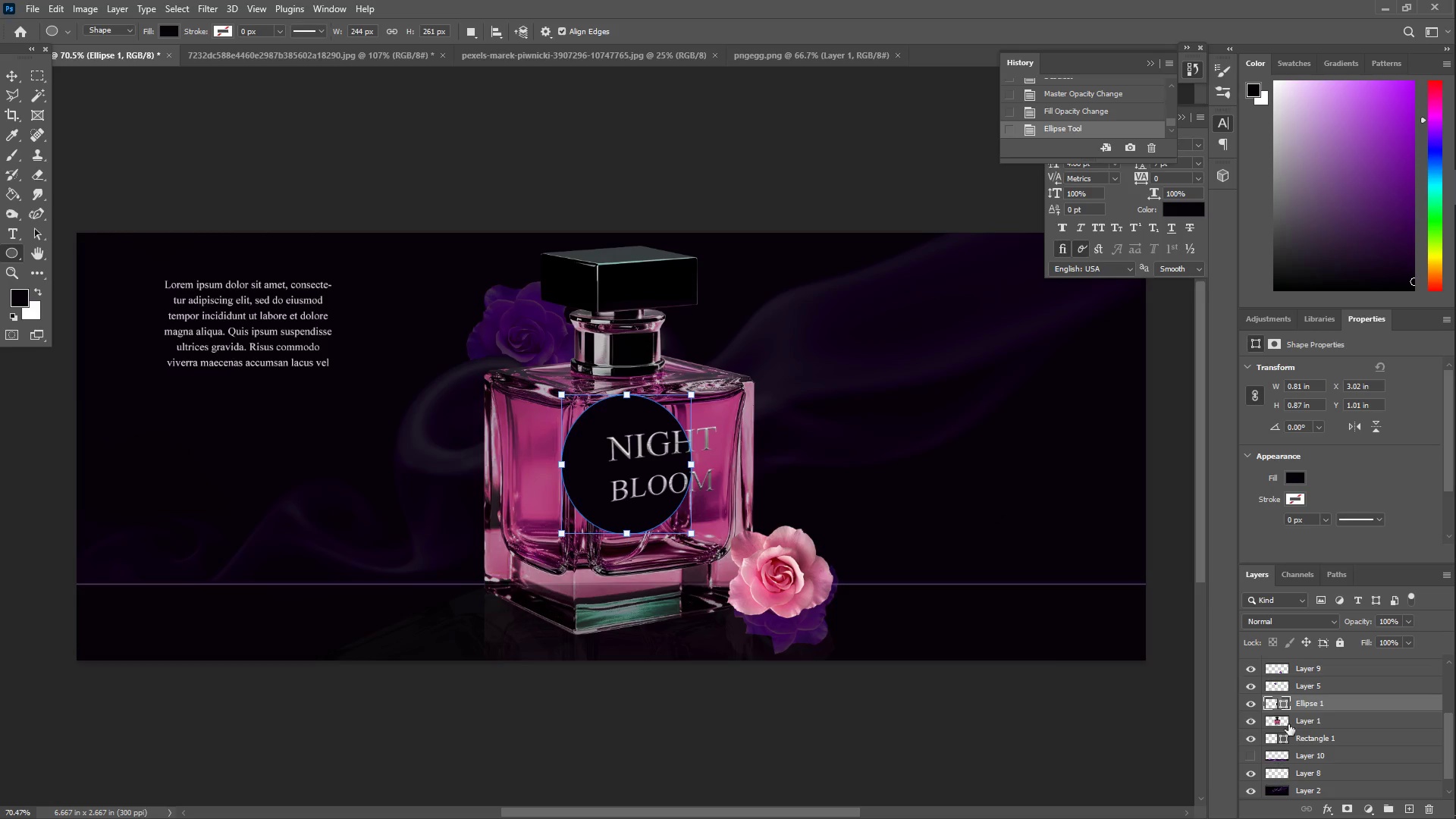 
left_click_drag(start_coordinate=[1321, 711], to_coordinate=[1332, 727])
 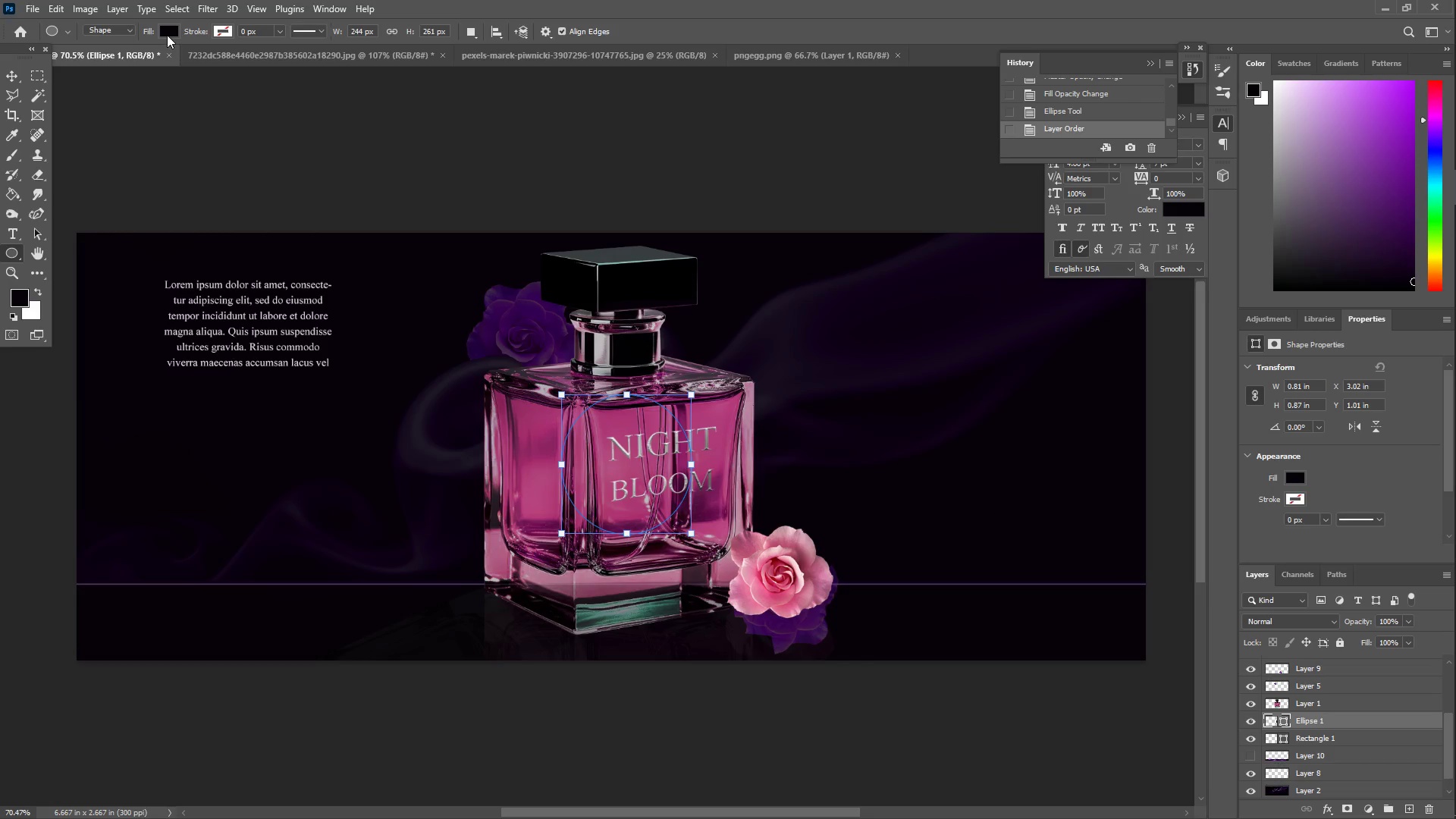 
left_click([168, 30])
 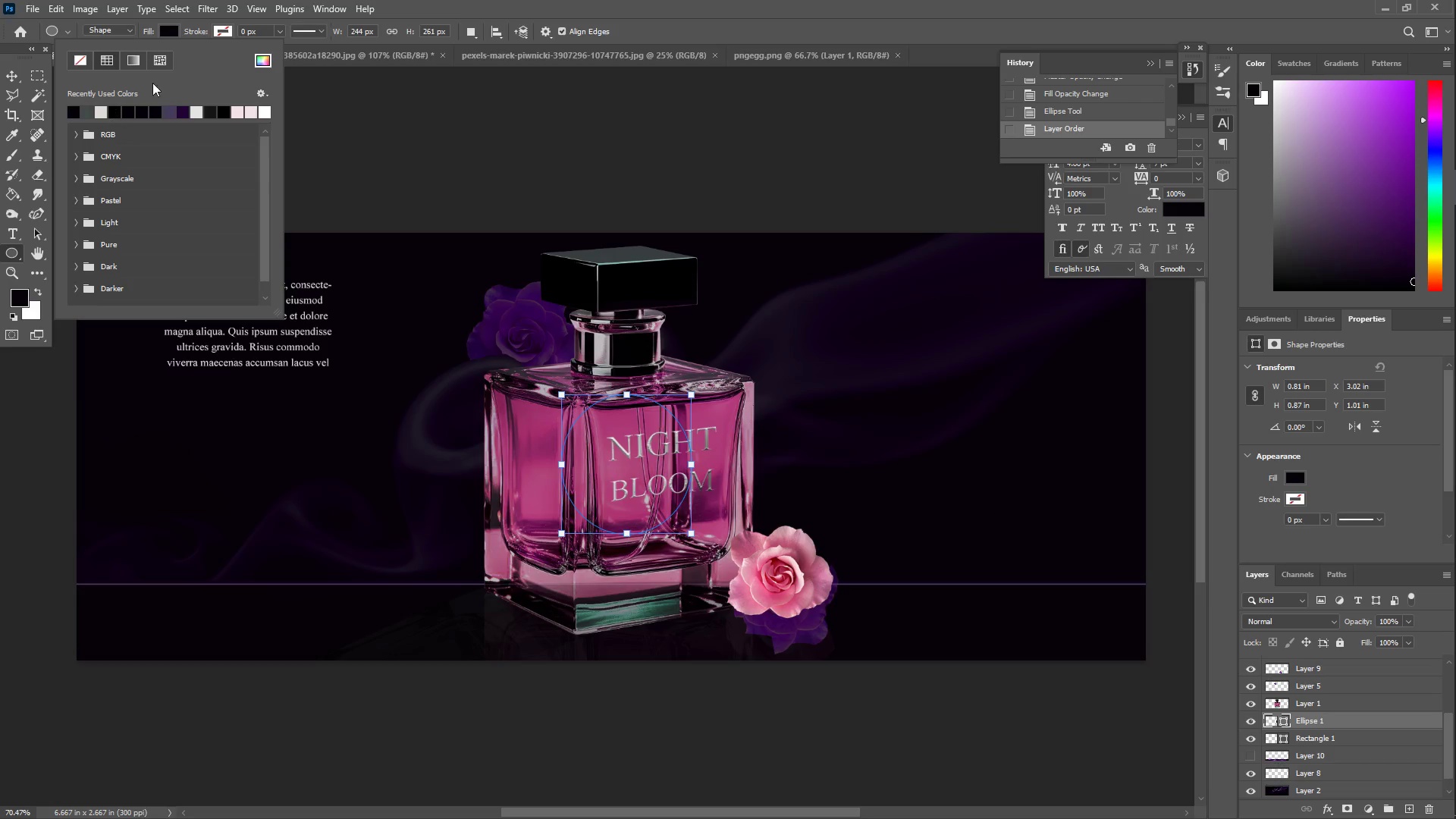 
left_click([90, 12])
 